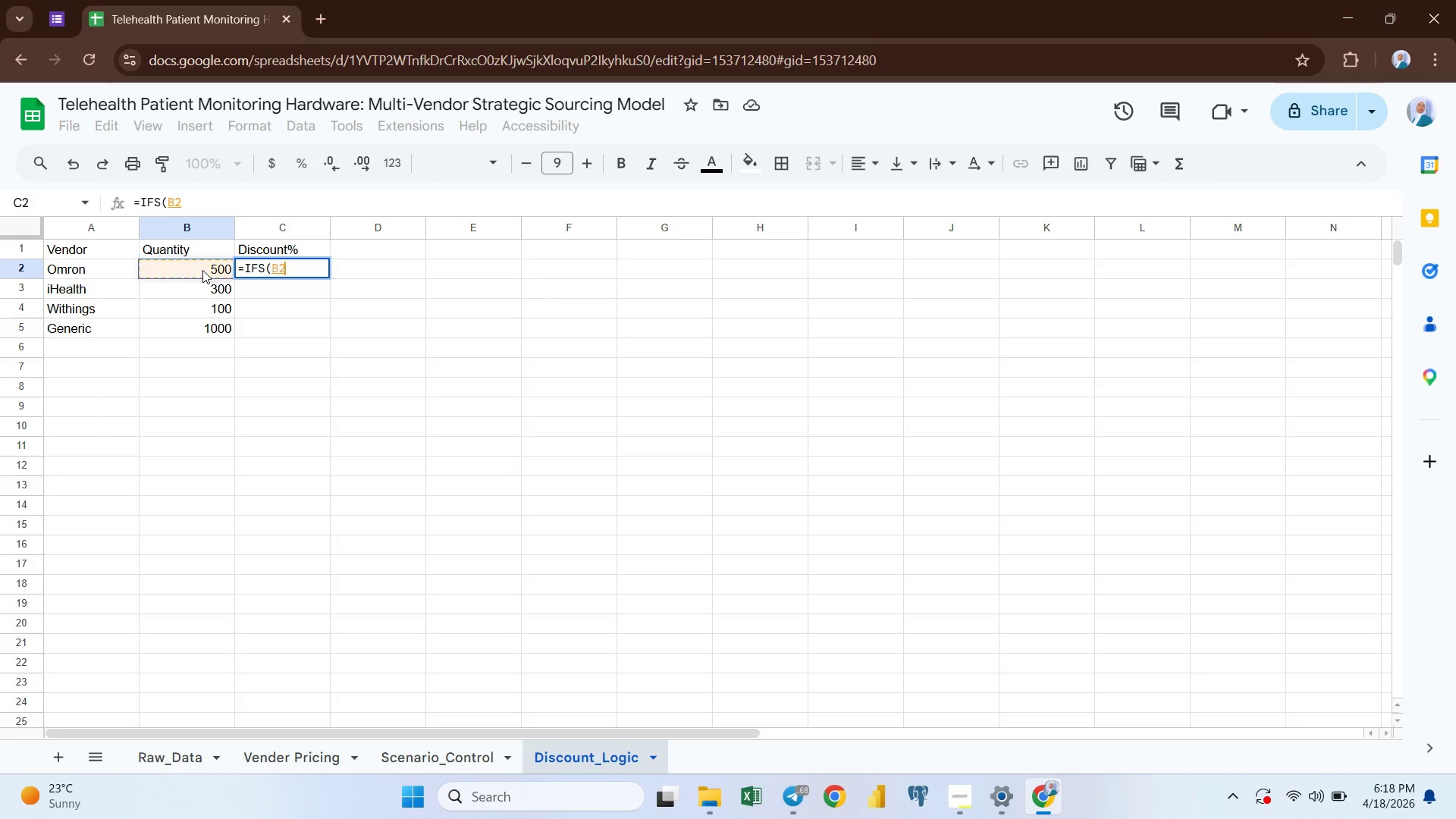 
type(>=1000)
 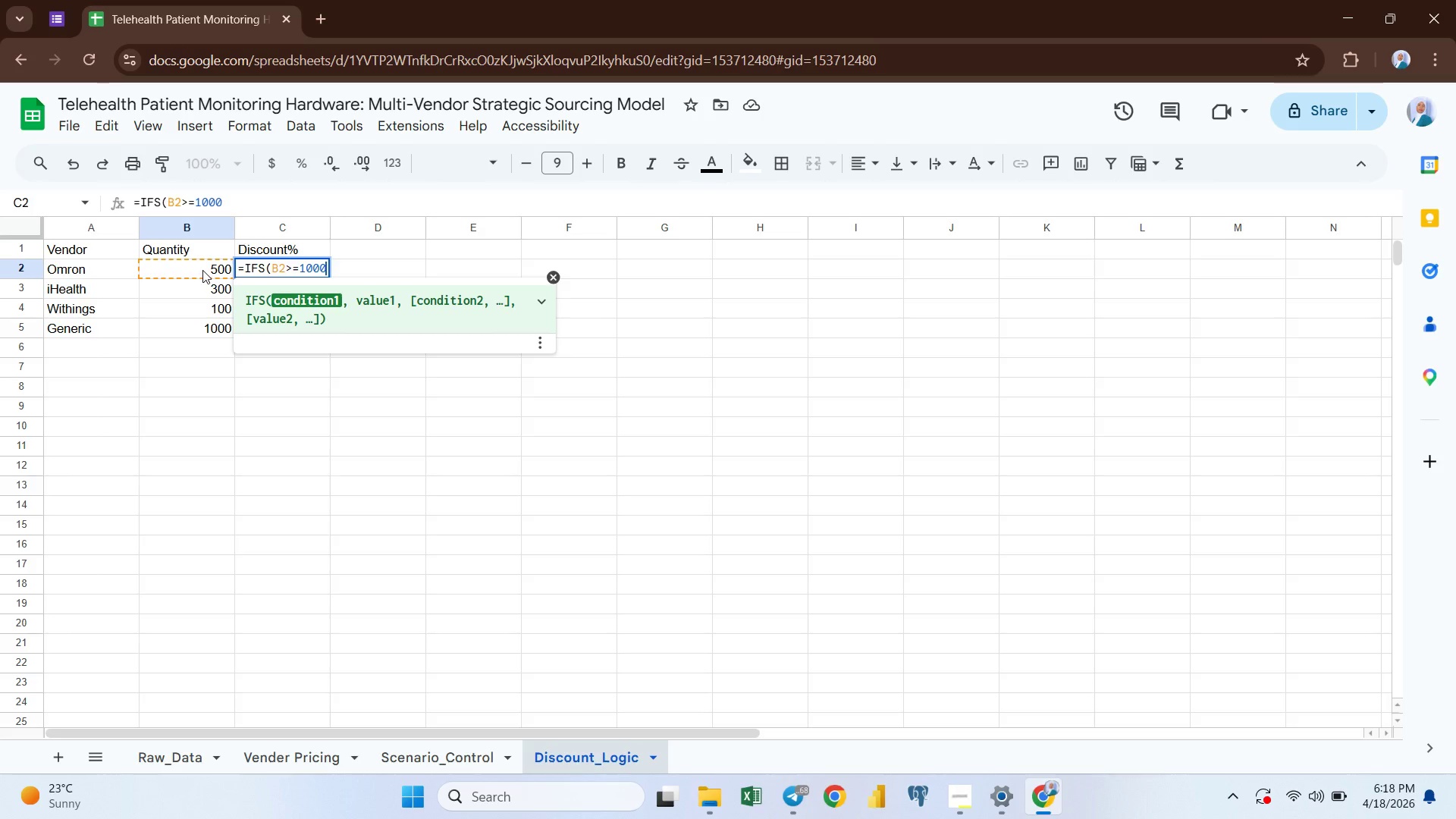 
key(Comma)
 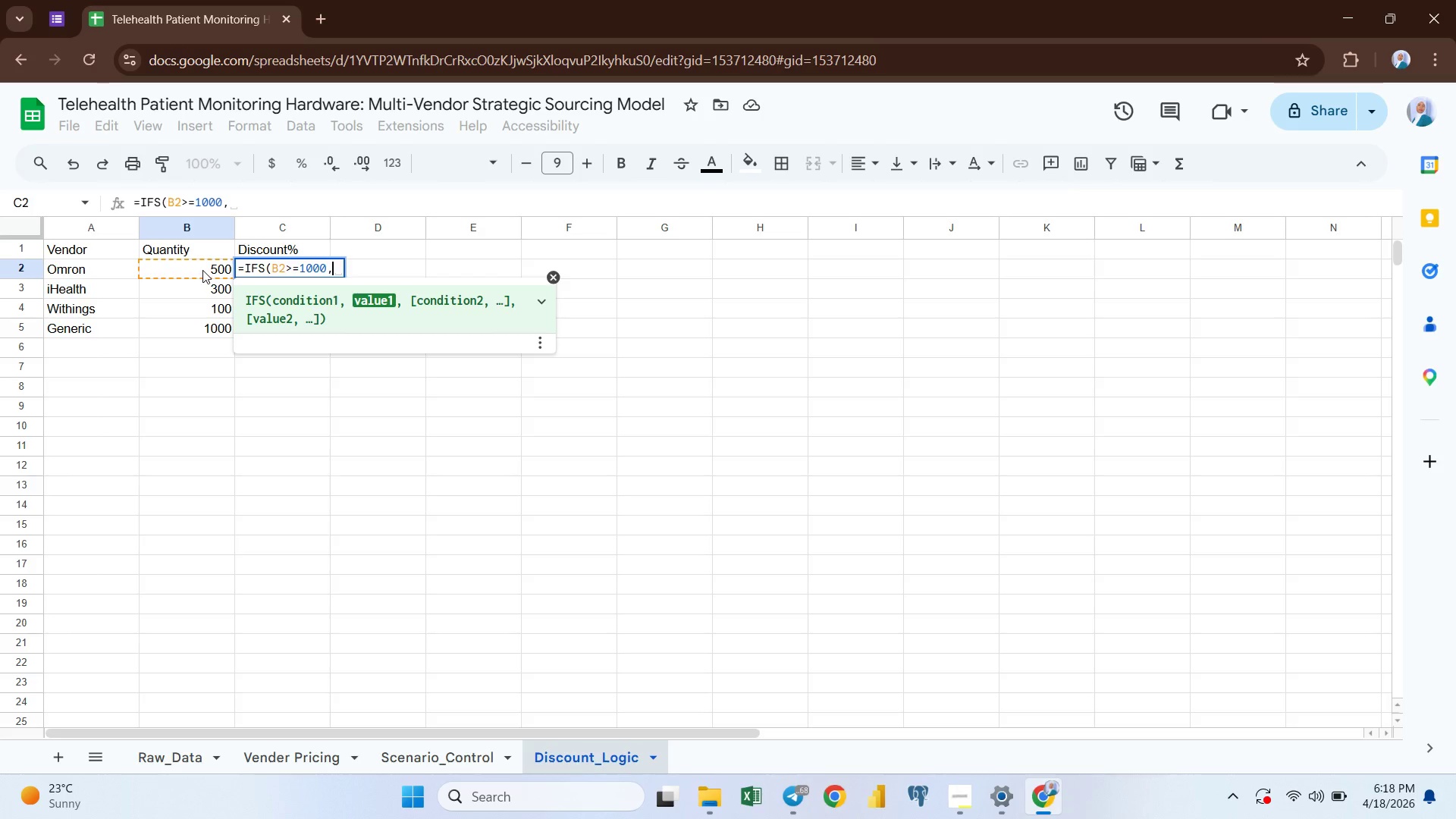 
key(0)
 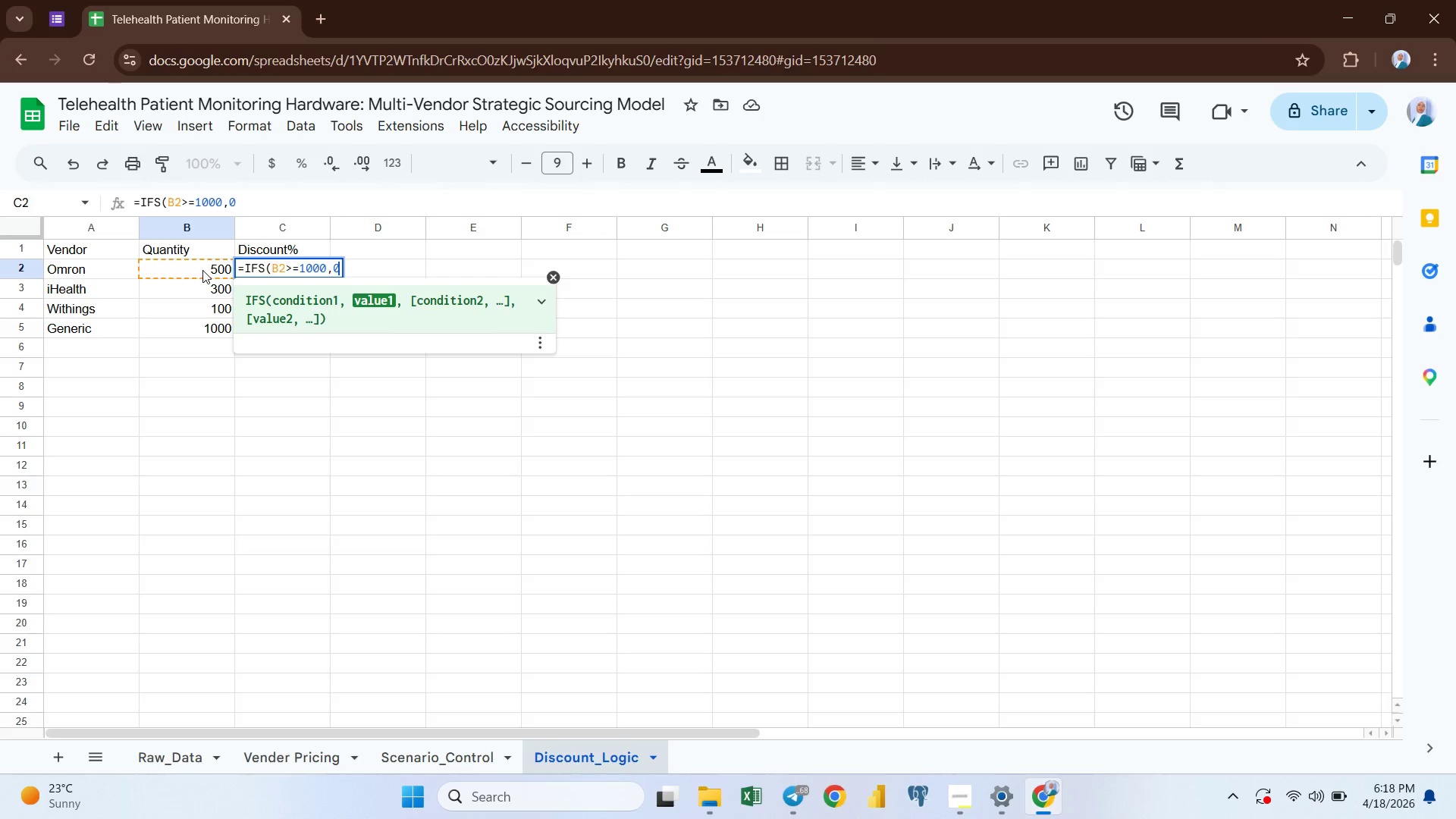 
key(Period)
 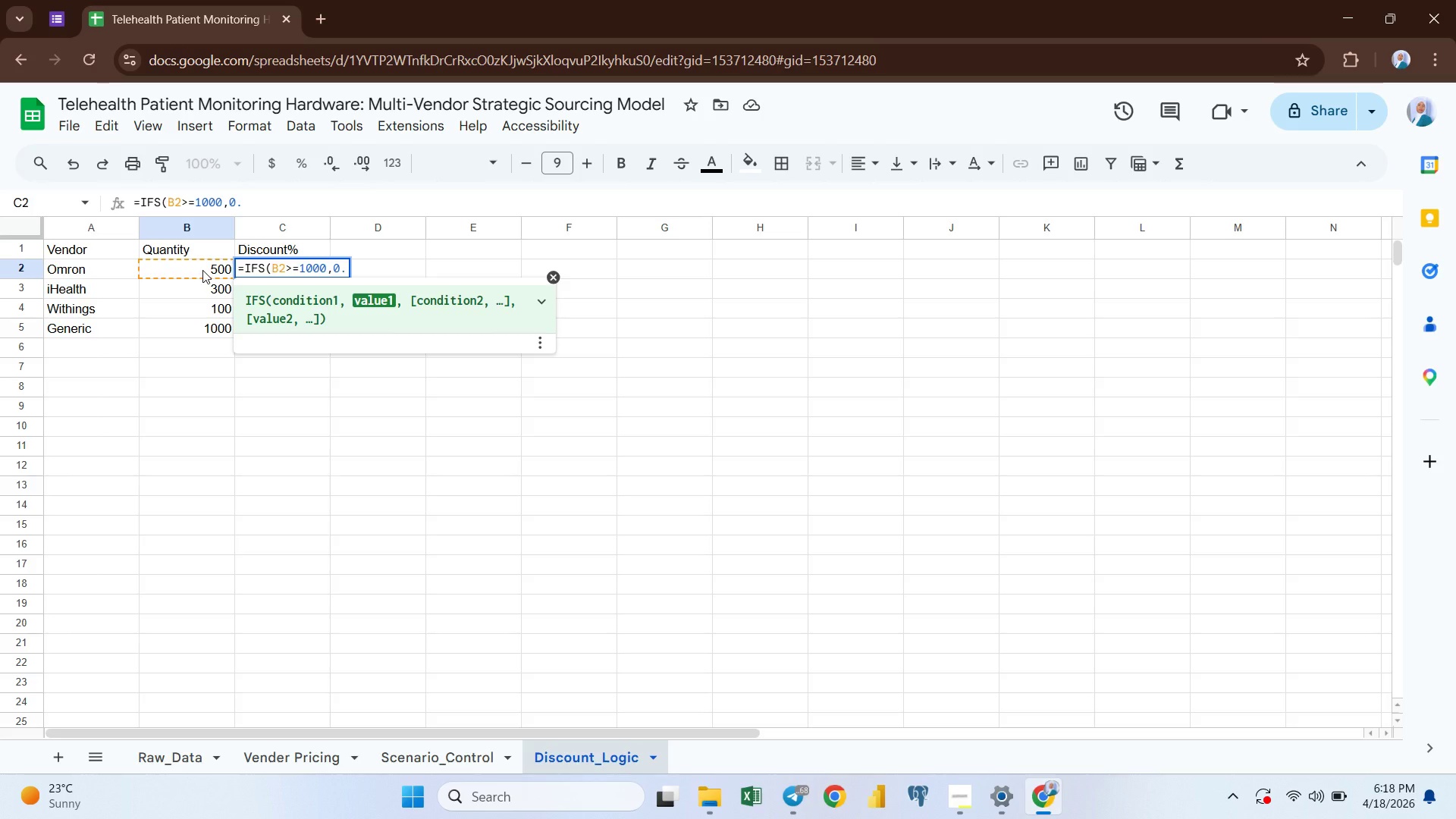 
key(1)
 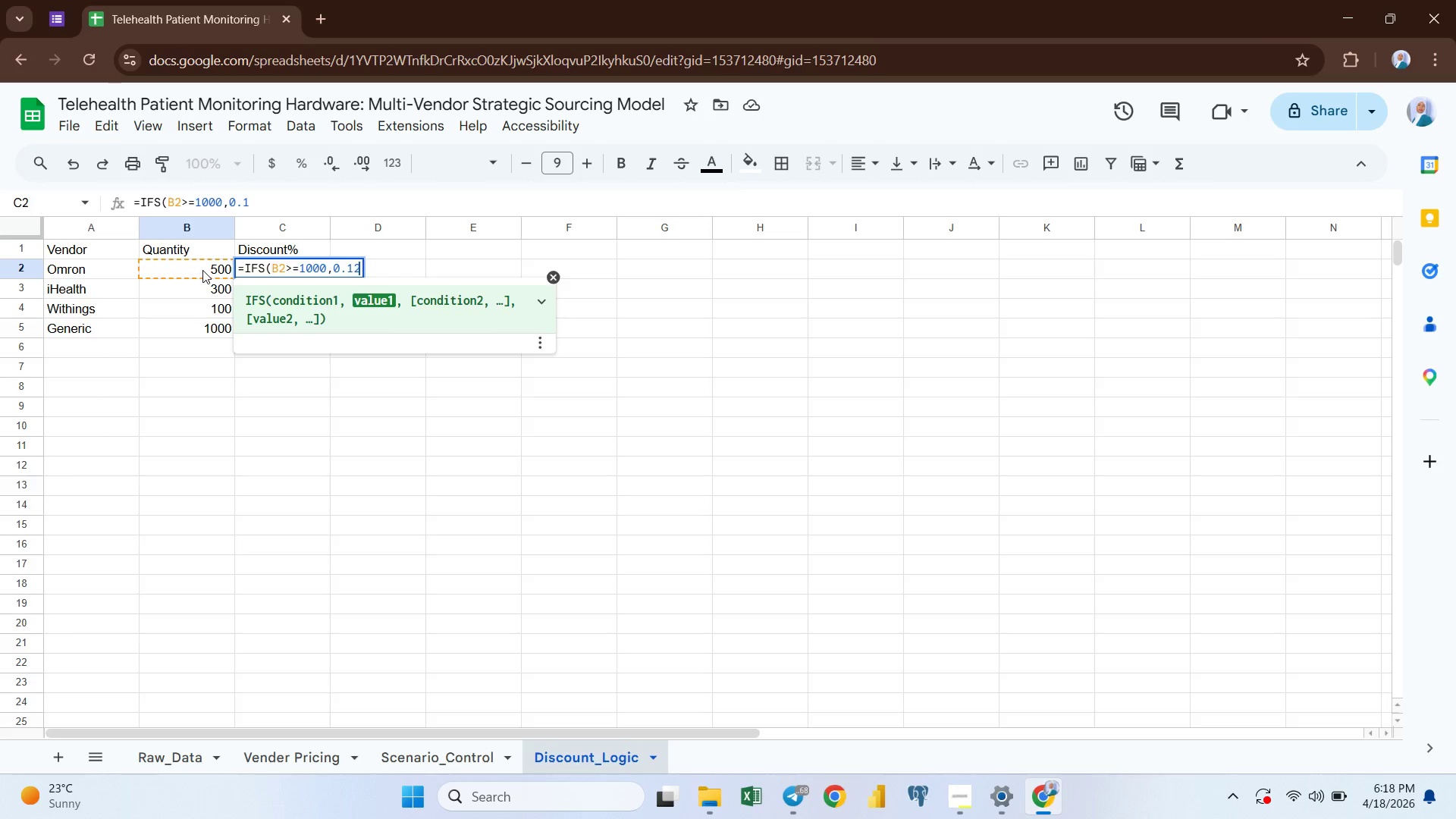 
hold_key(key=2, duration=0.34)
 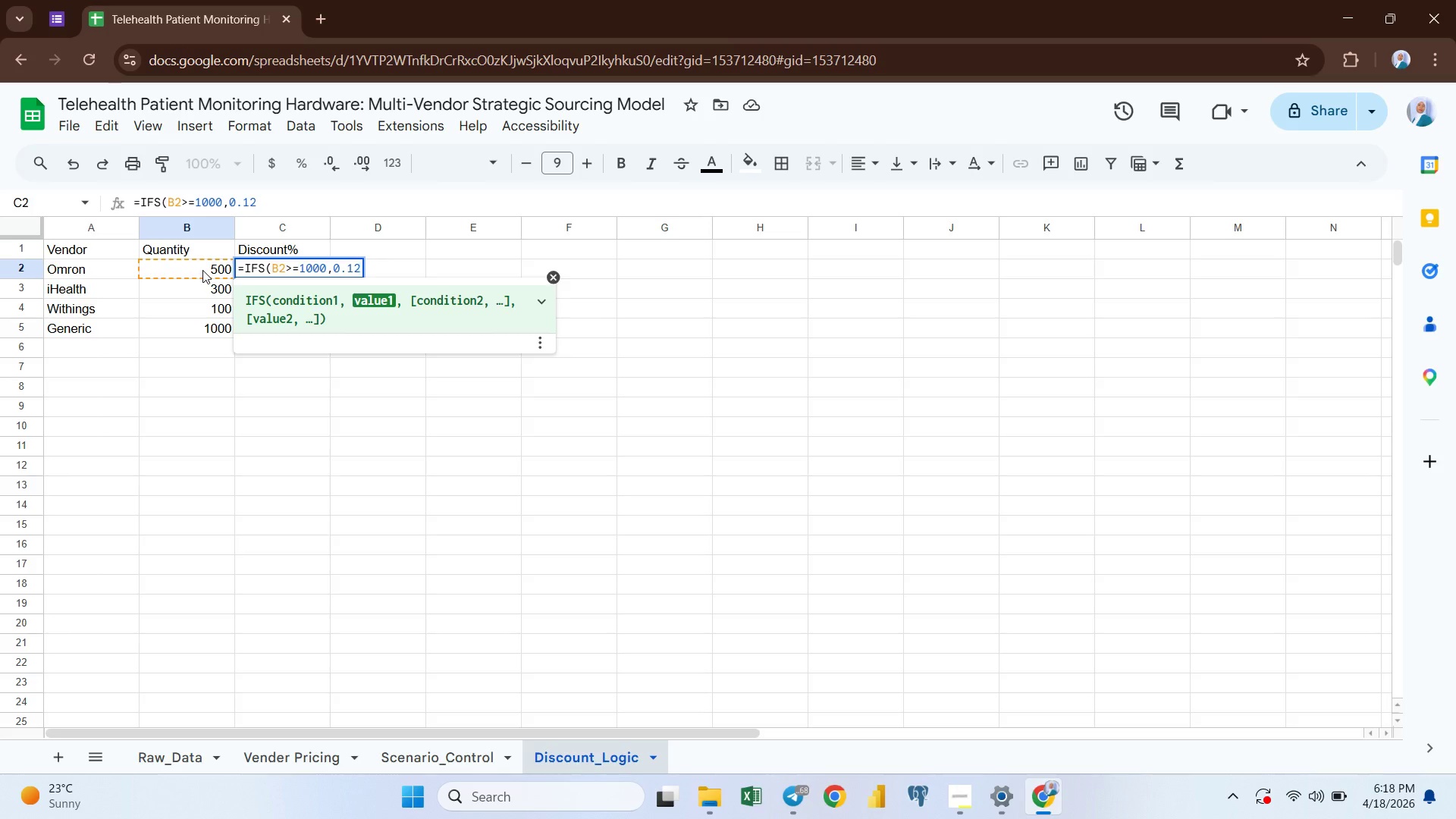 
key(Comma)
 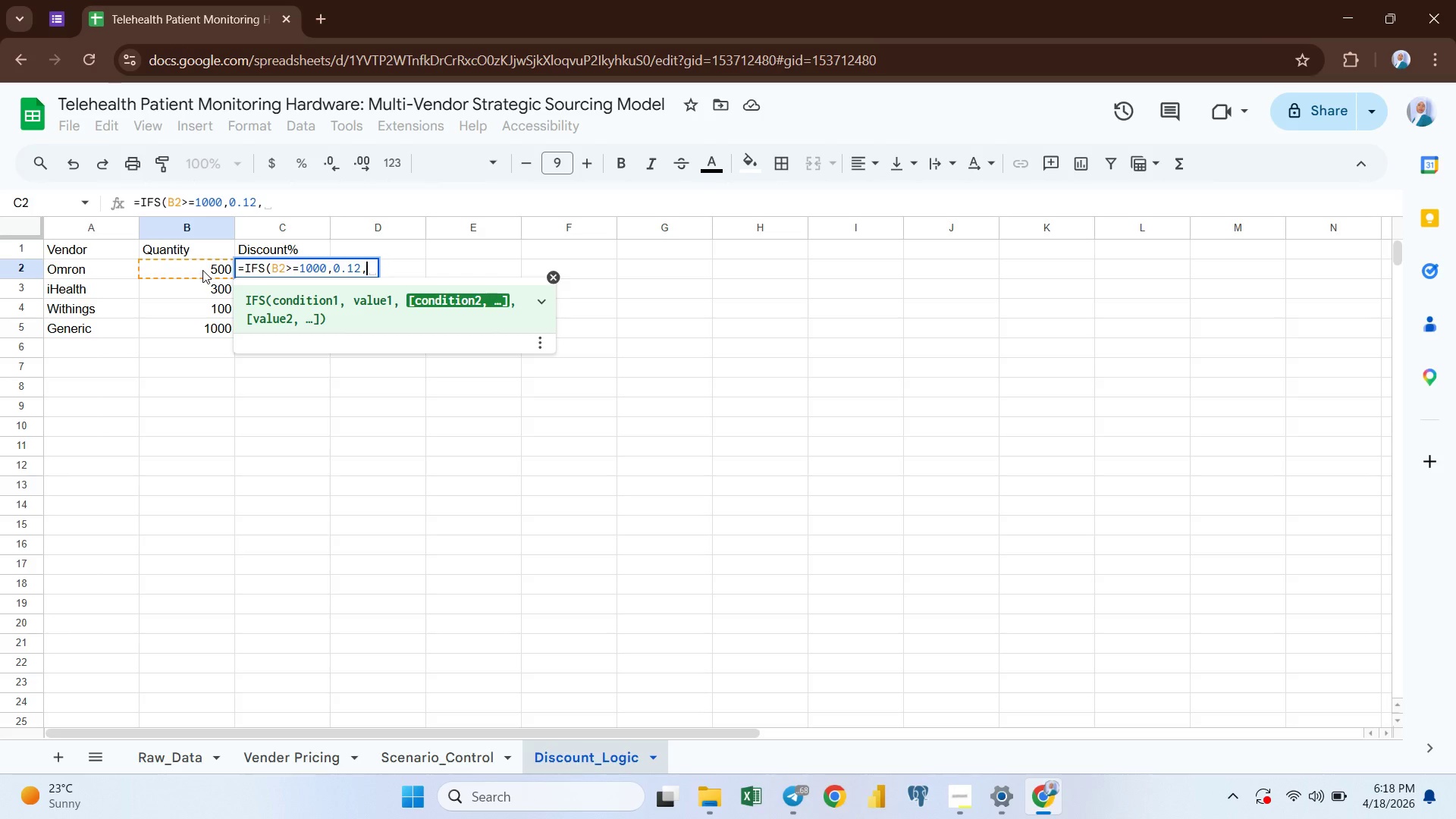 
wait(7.17)
 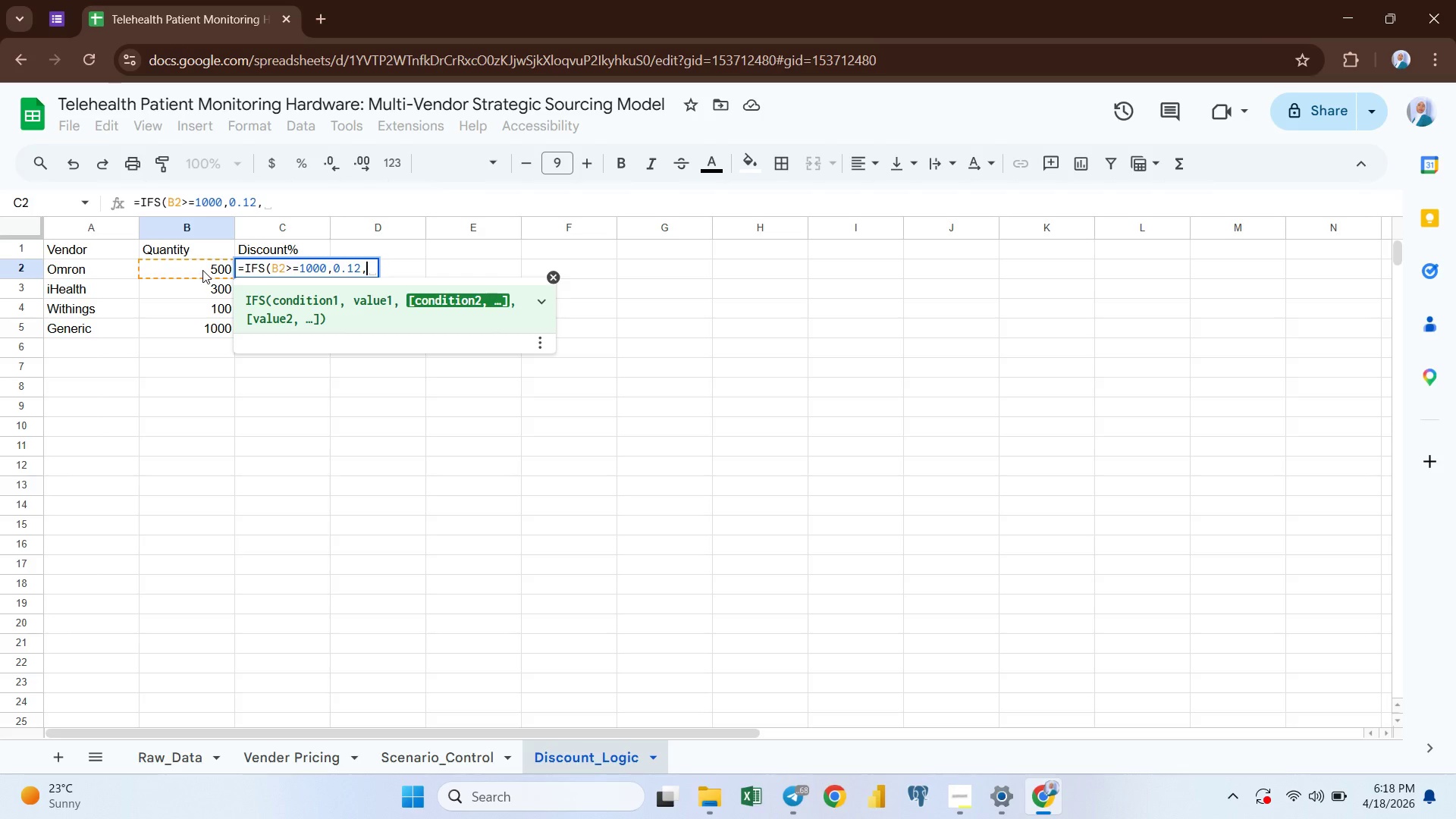 
type(B2>=500,0)
 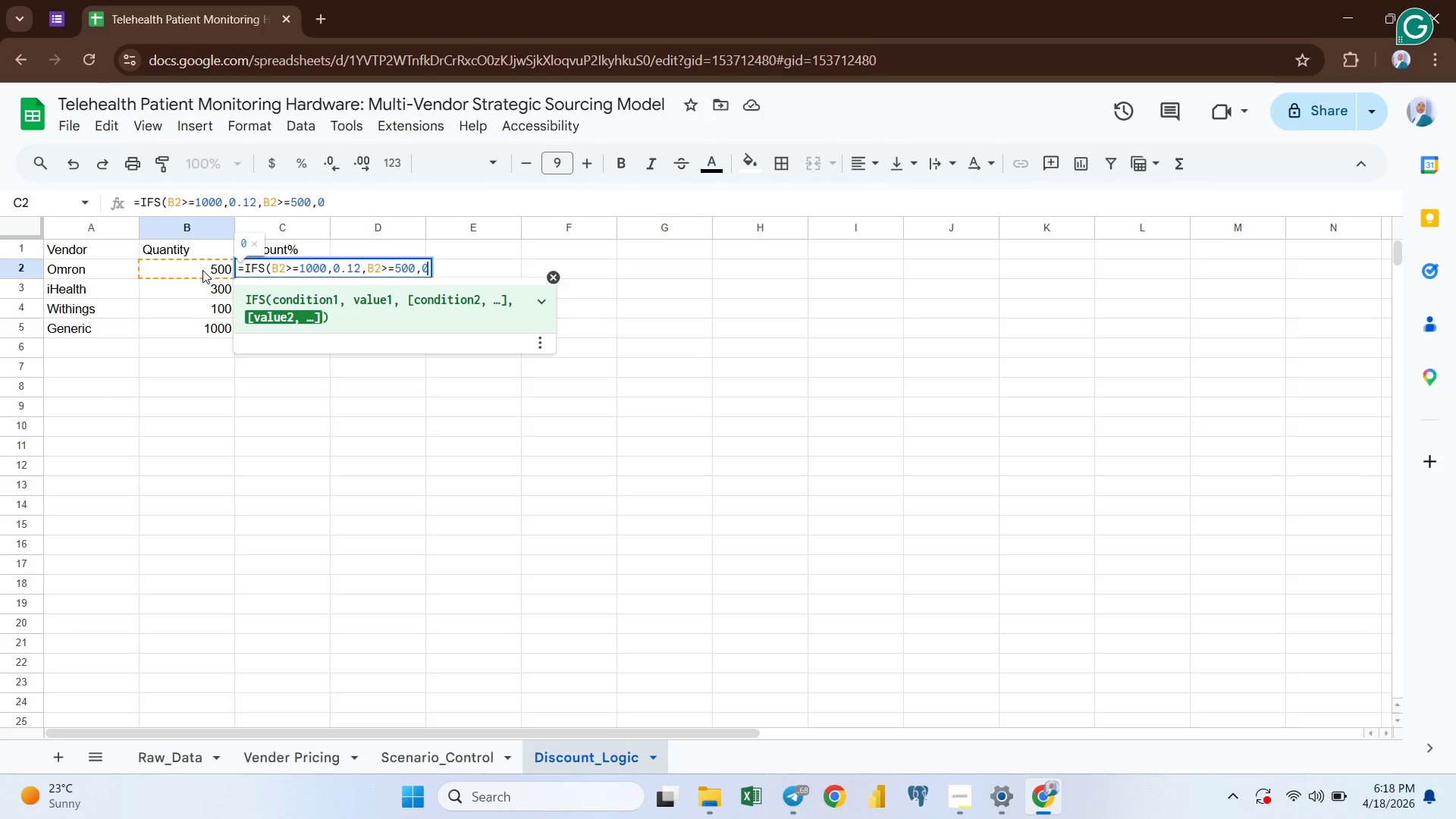 
wait(8.25)
 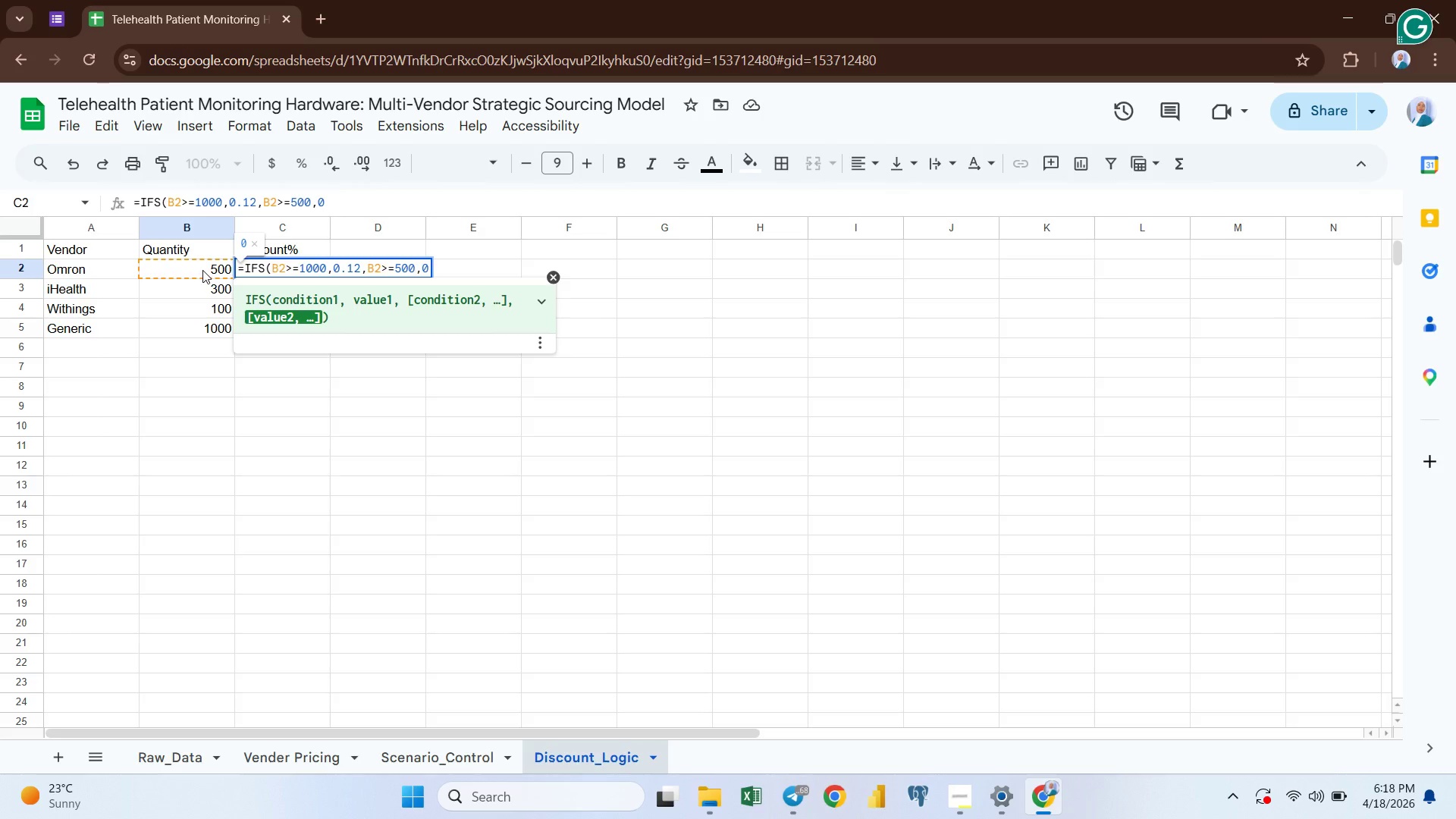 
key(Backspace)
type(0.05)
 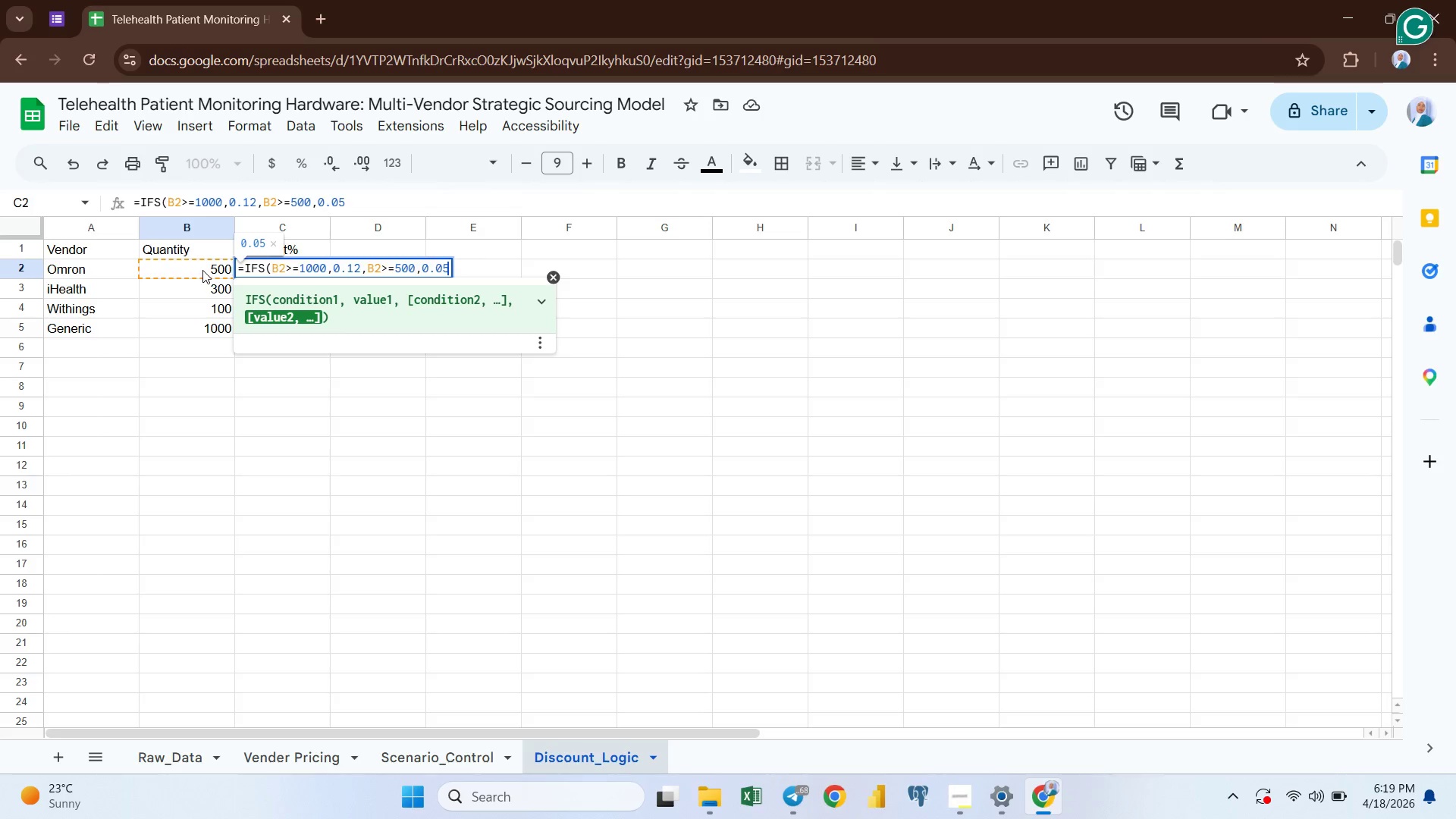 
type(,tru)
 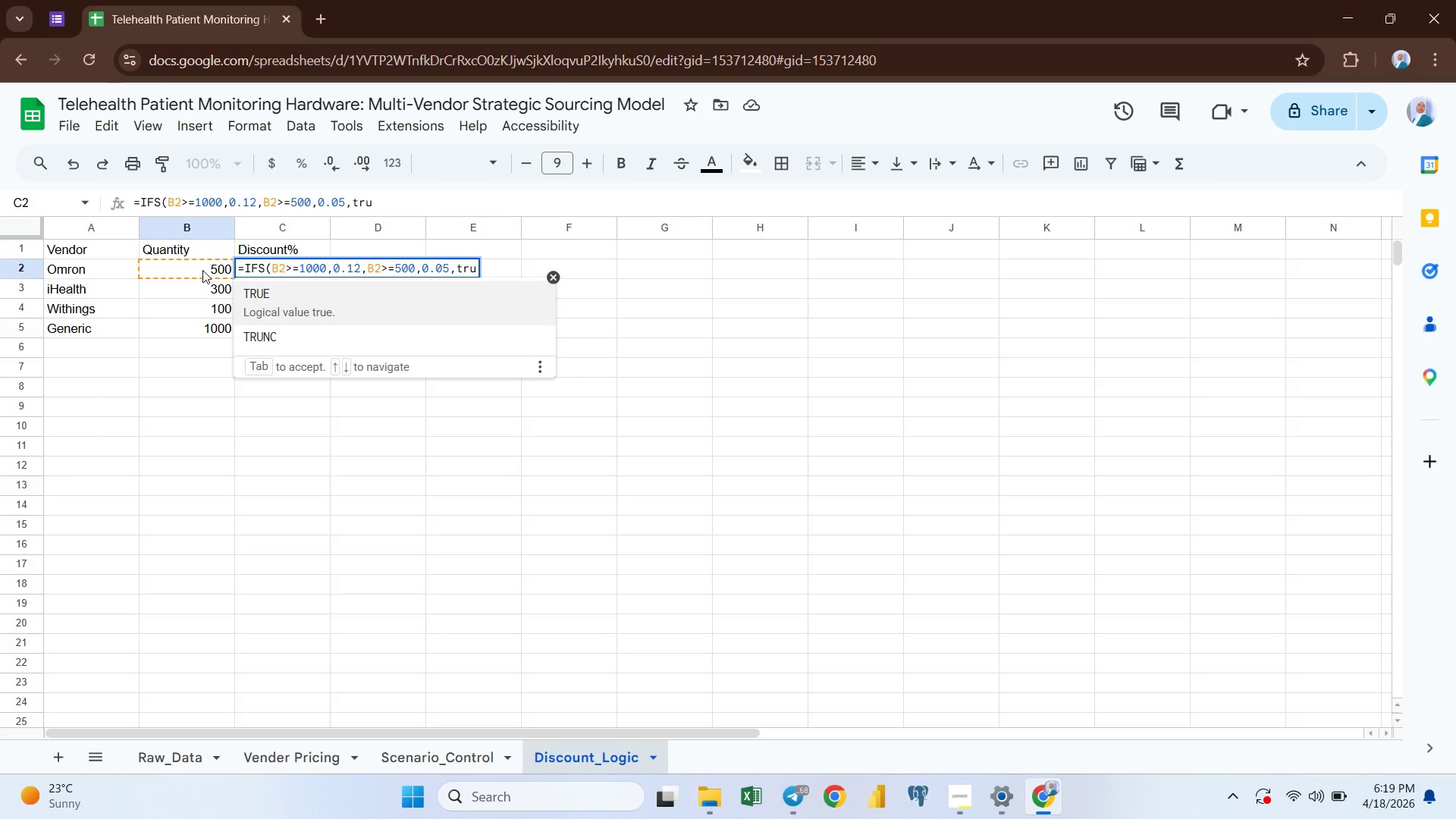 
key(Enter)
 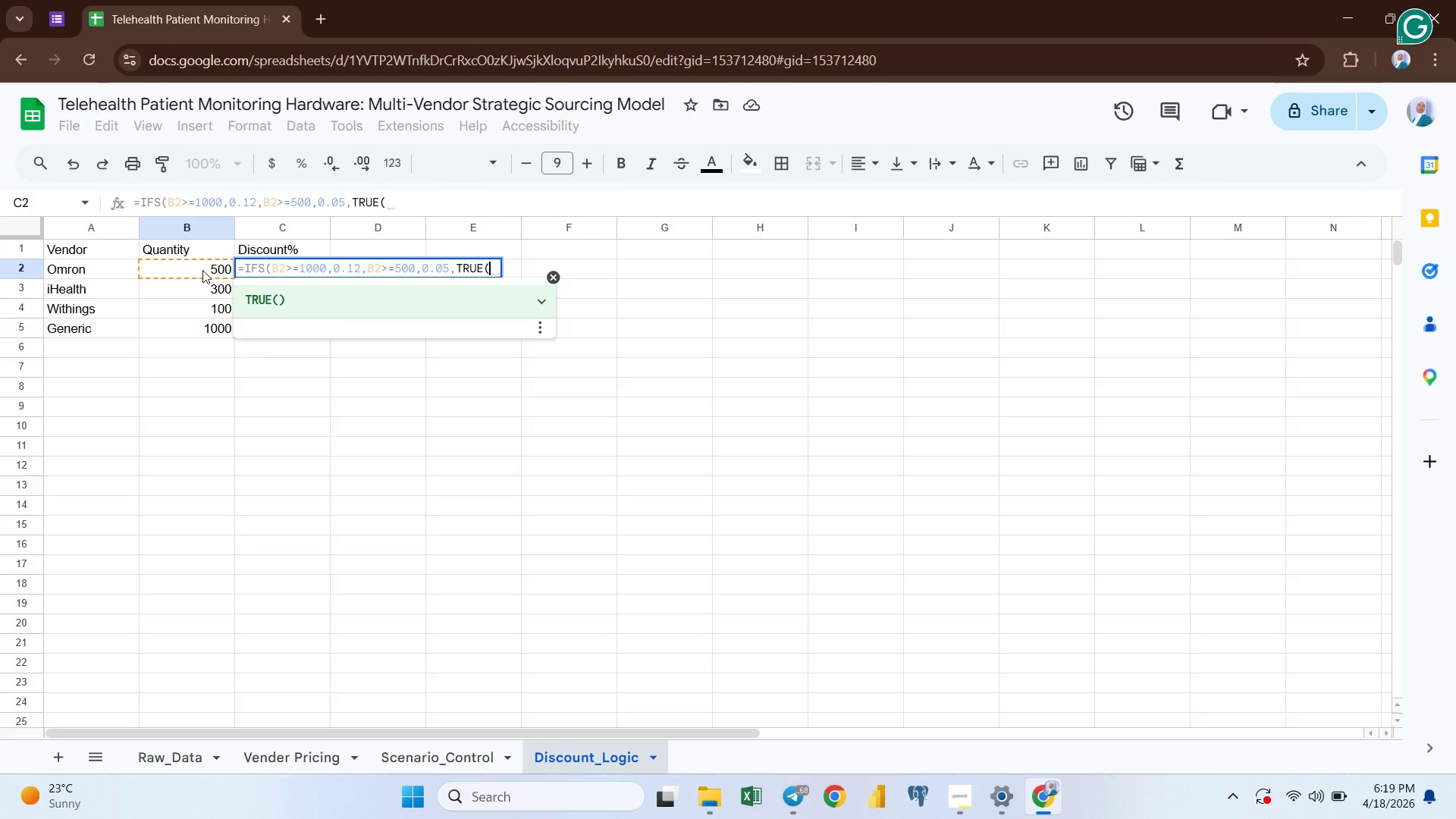 
key(Backspace)
type(,0))
 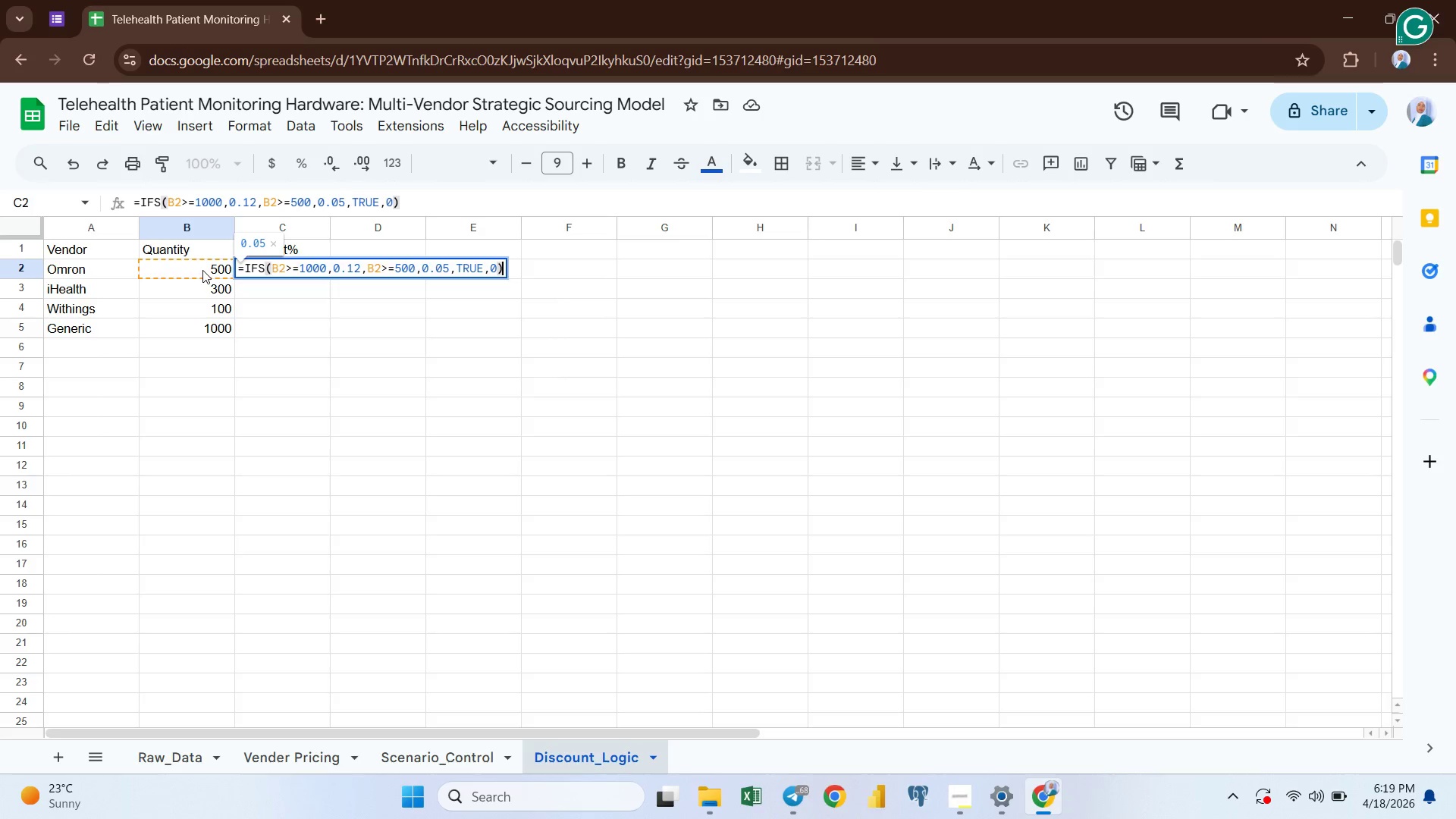 
key(Enter)
 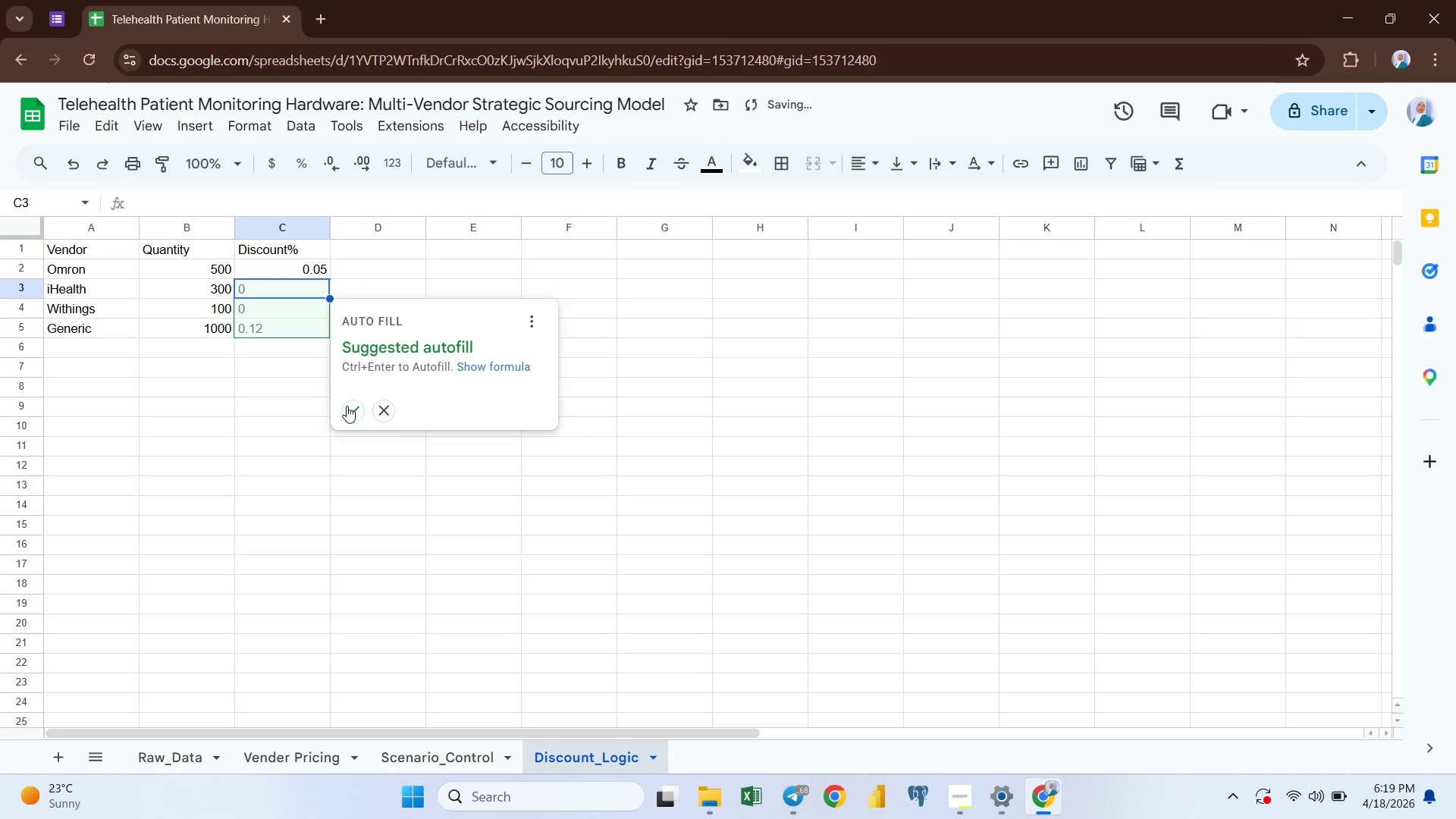 
left_click([345, 413])
 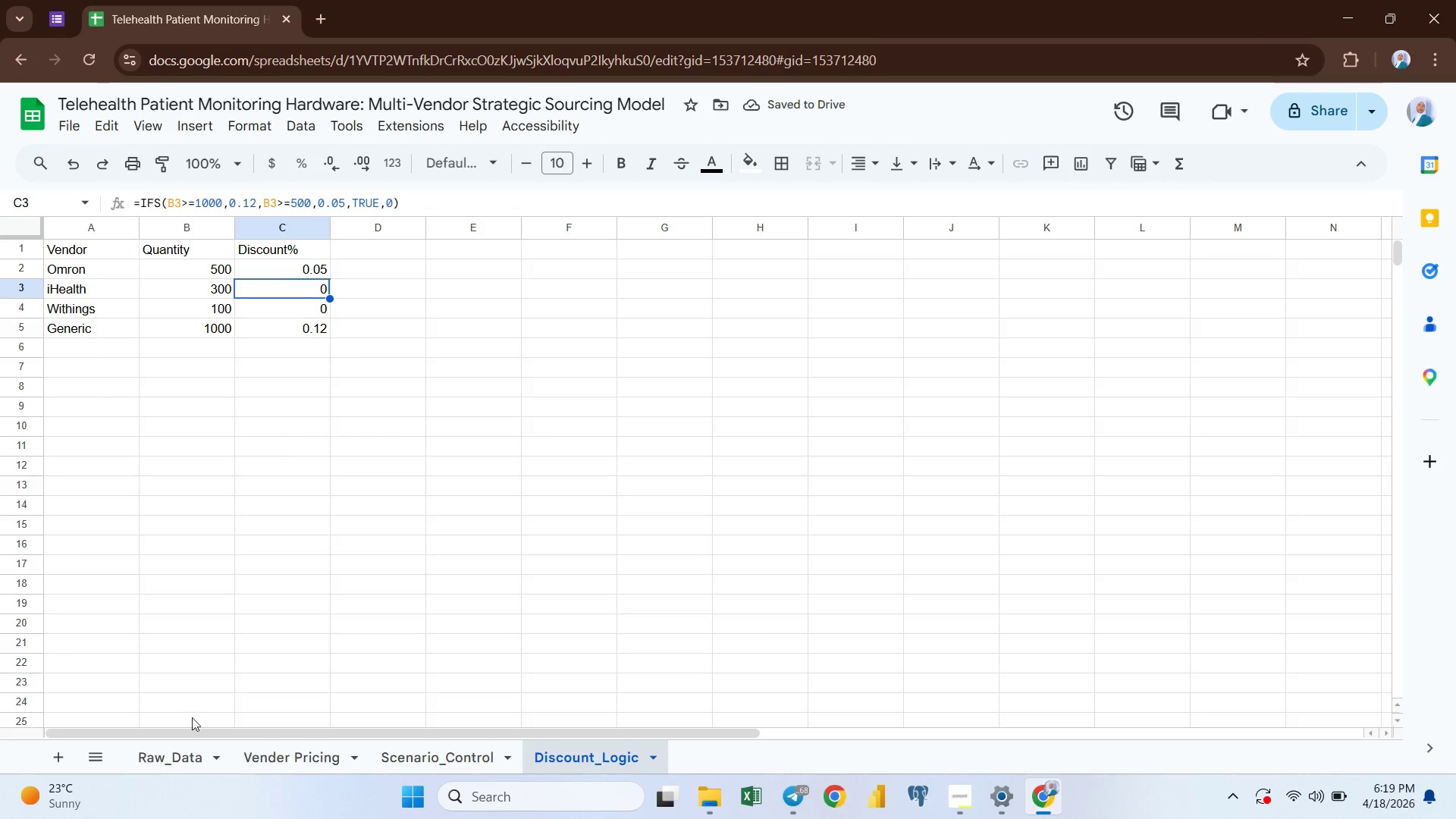 
left_click([160, 755])
 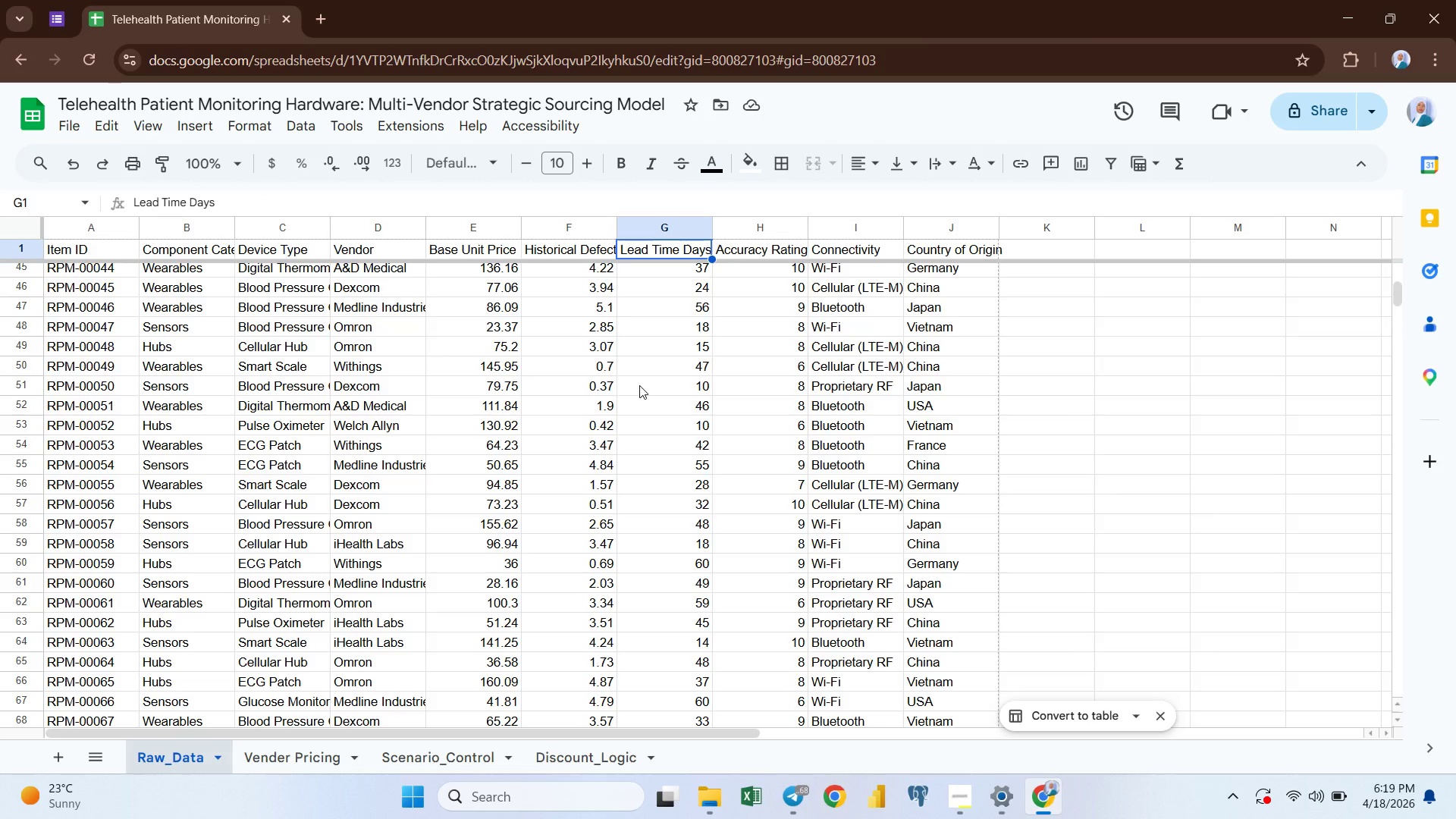 
scroll: coordinate [639, 385], scroll_direction: up, amount: 13.0
 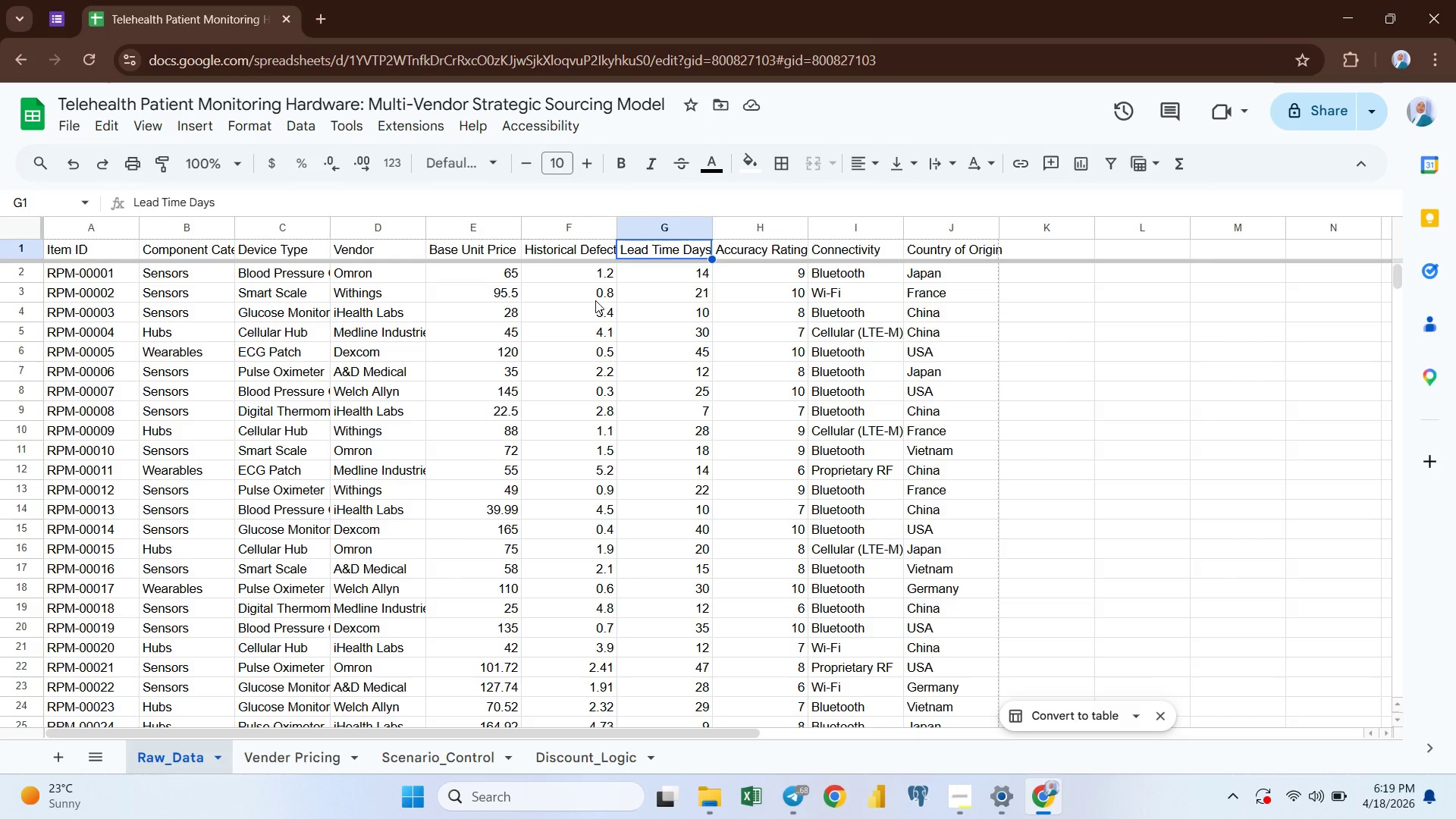 
left_click([459, 316])
 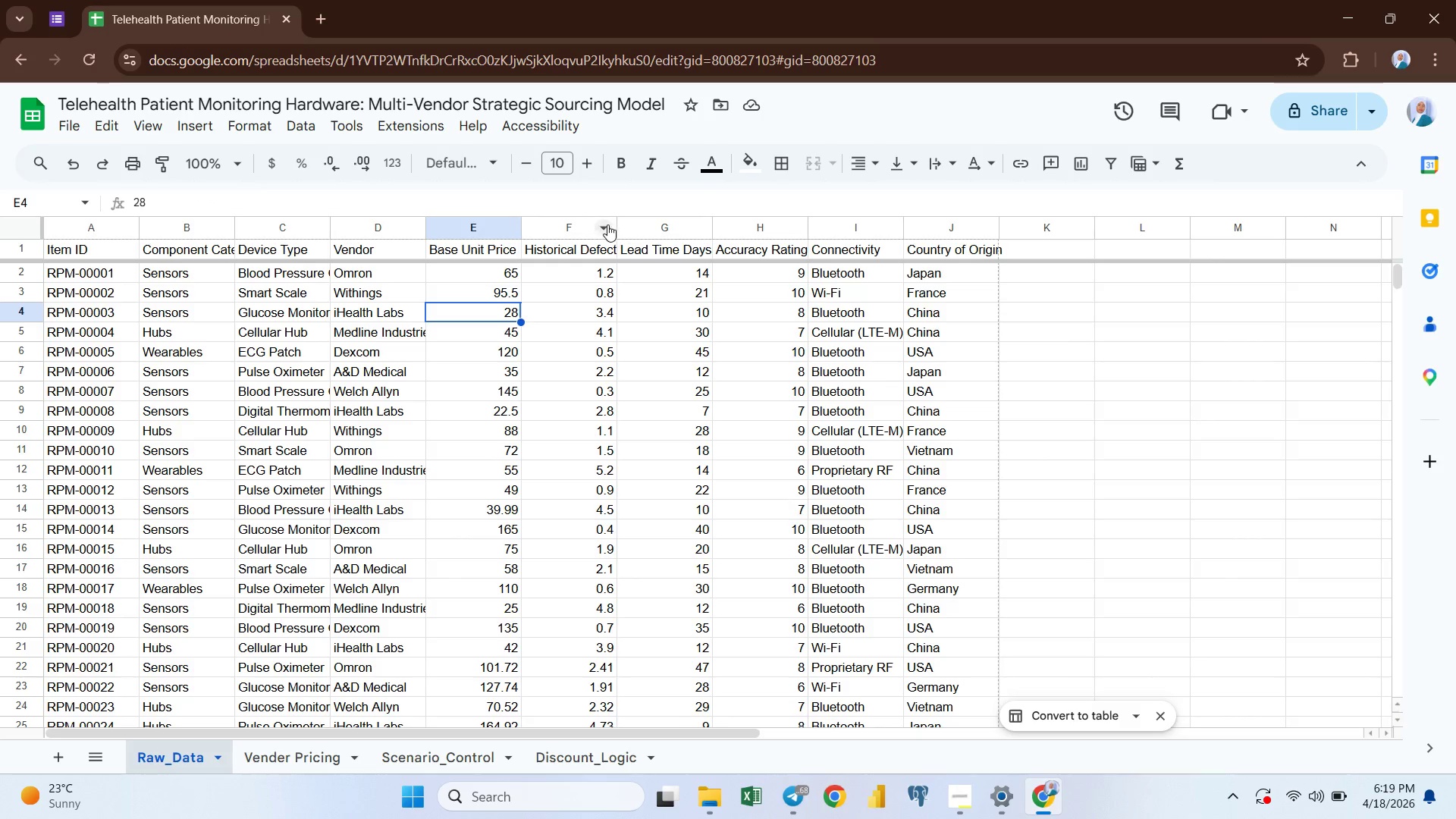 
double_click([615, 225])
 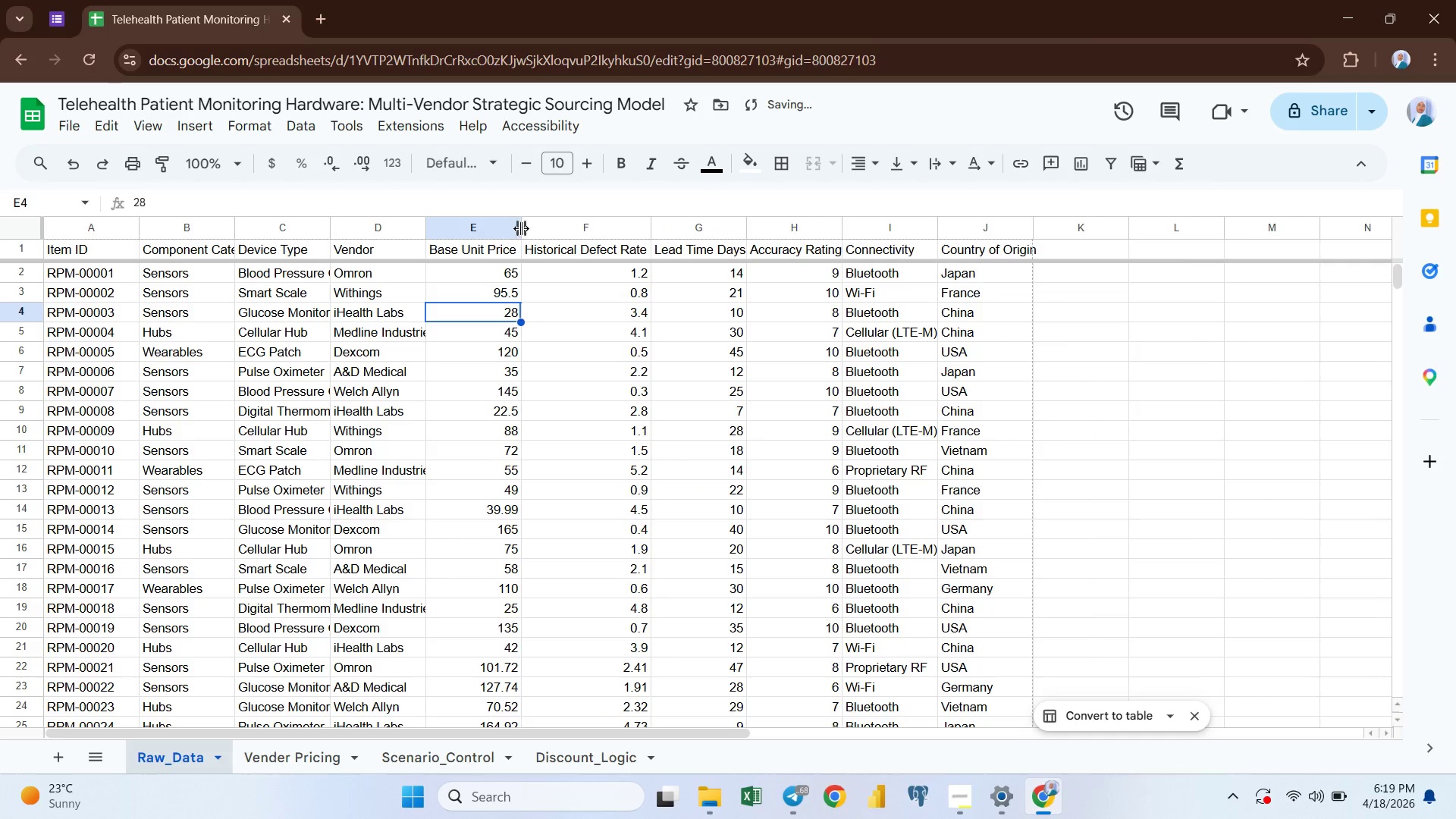 
double_click([521, 225])
 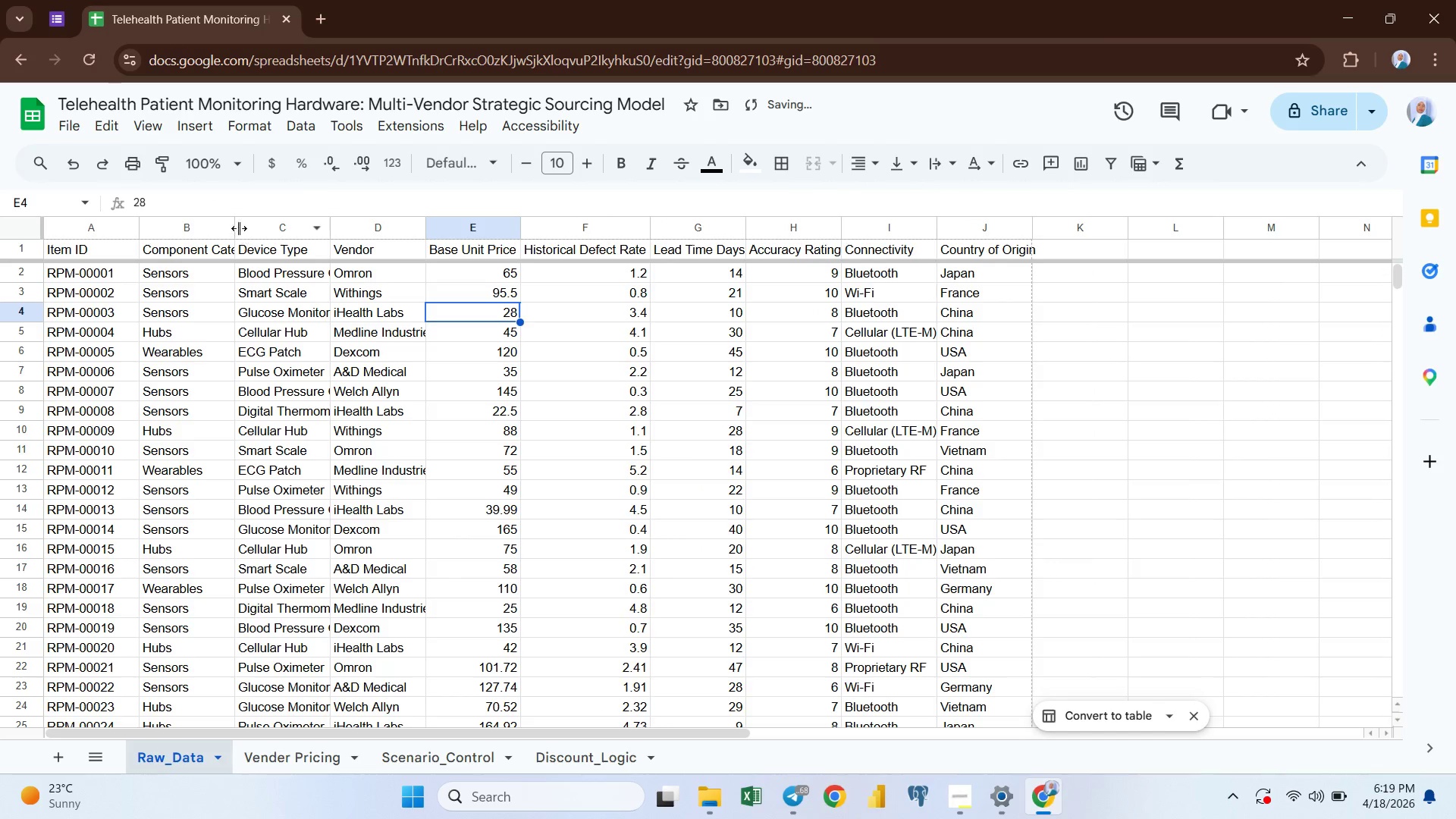 
double_click([237, 227])
 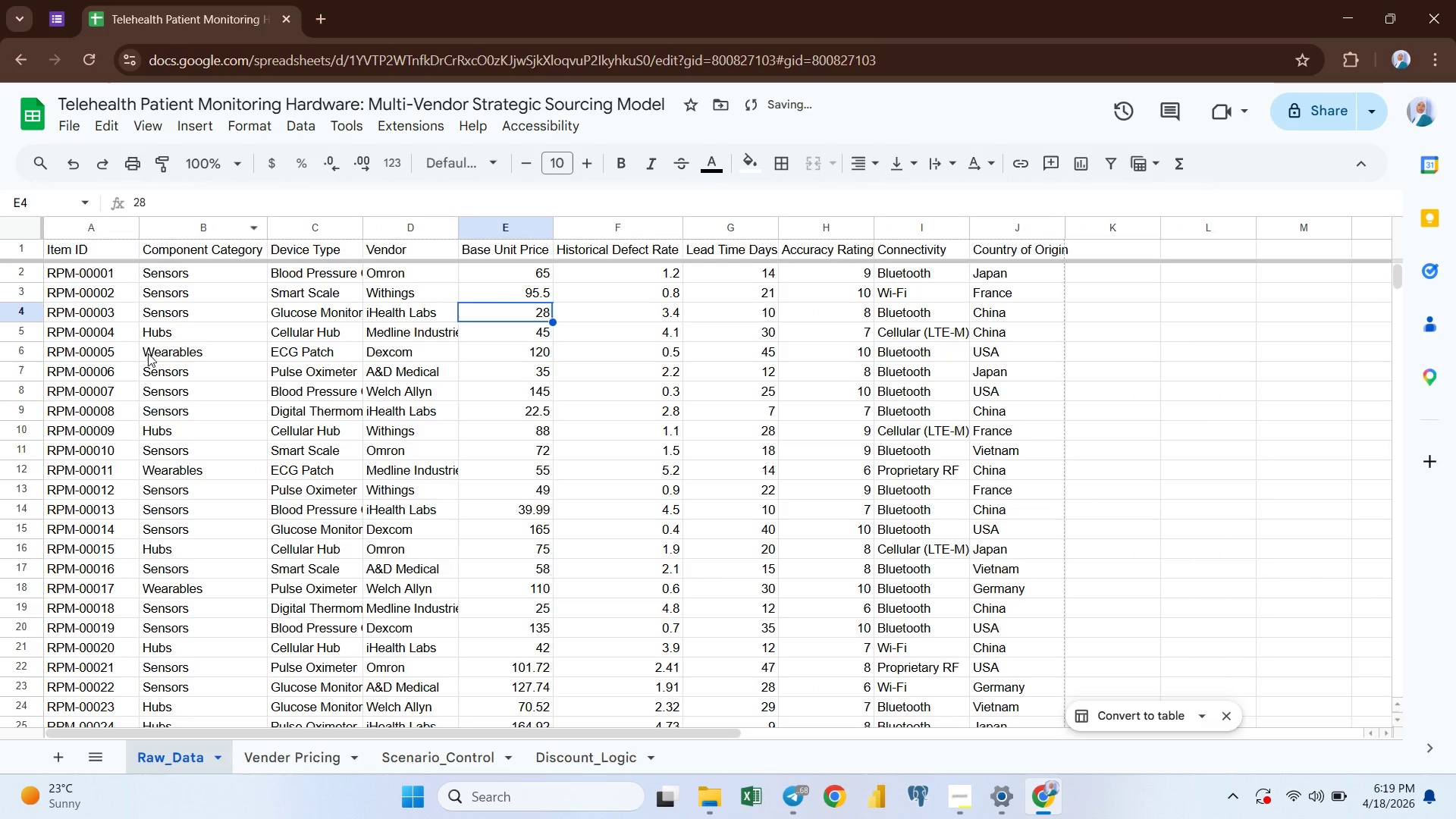 
scroll: coordinate [325, 297], scroll_direction: up, amount: 12.0
 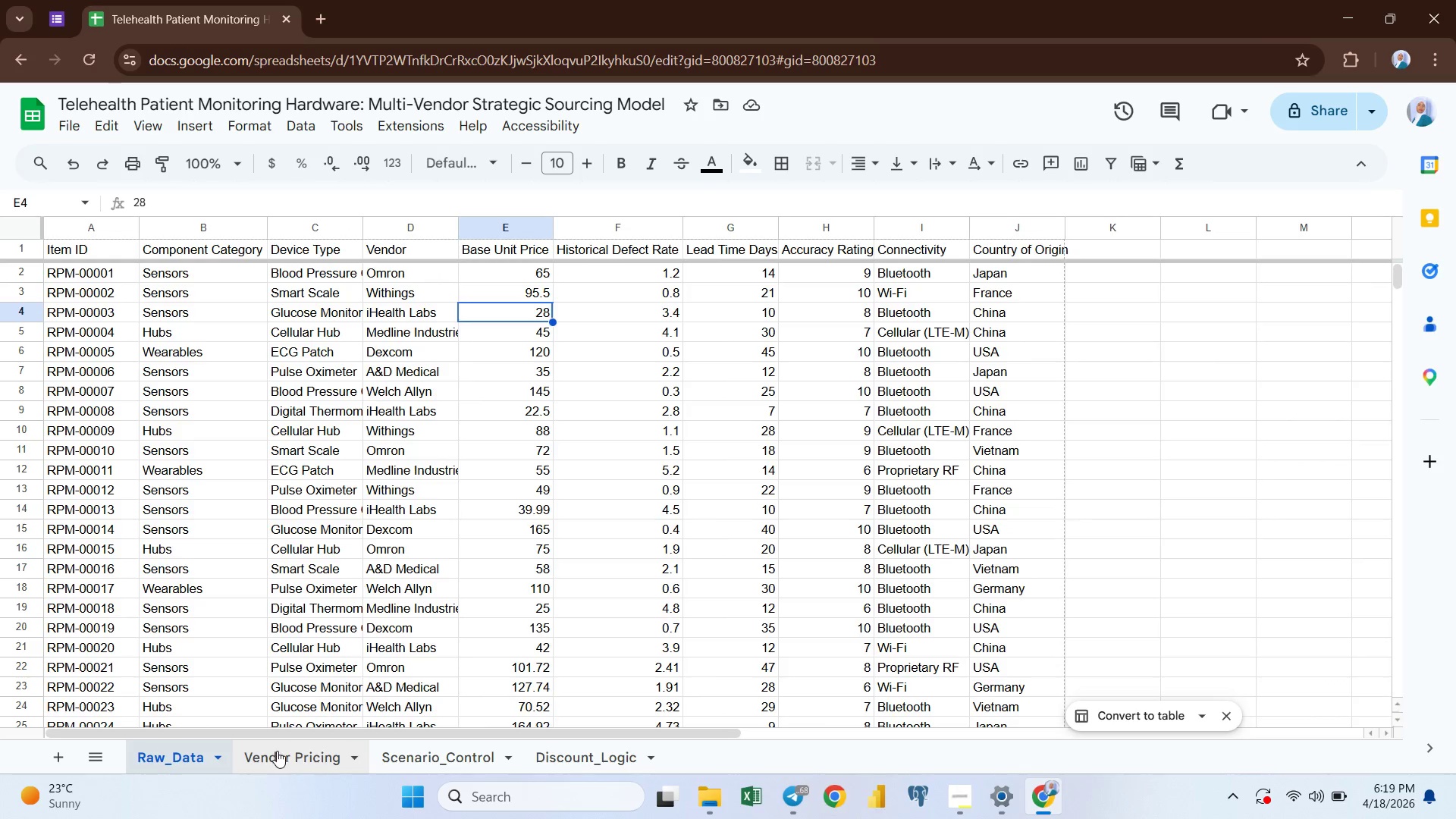 
left_click([278, 750])
 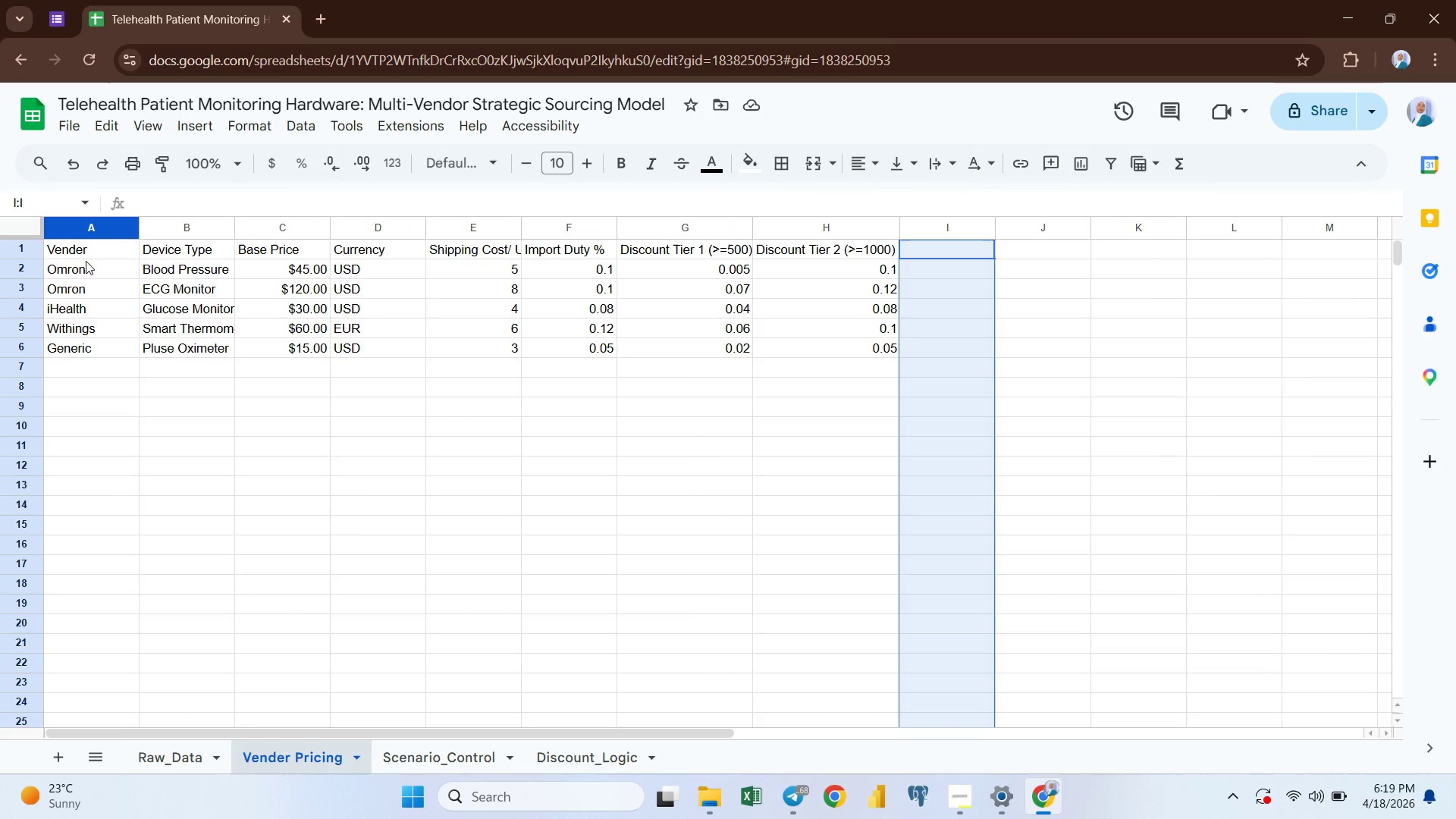 
left_click([74, 274])
 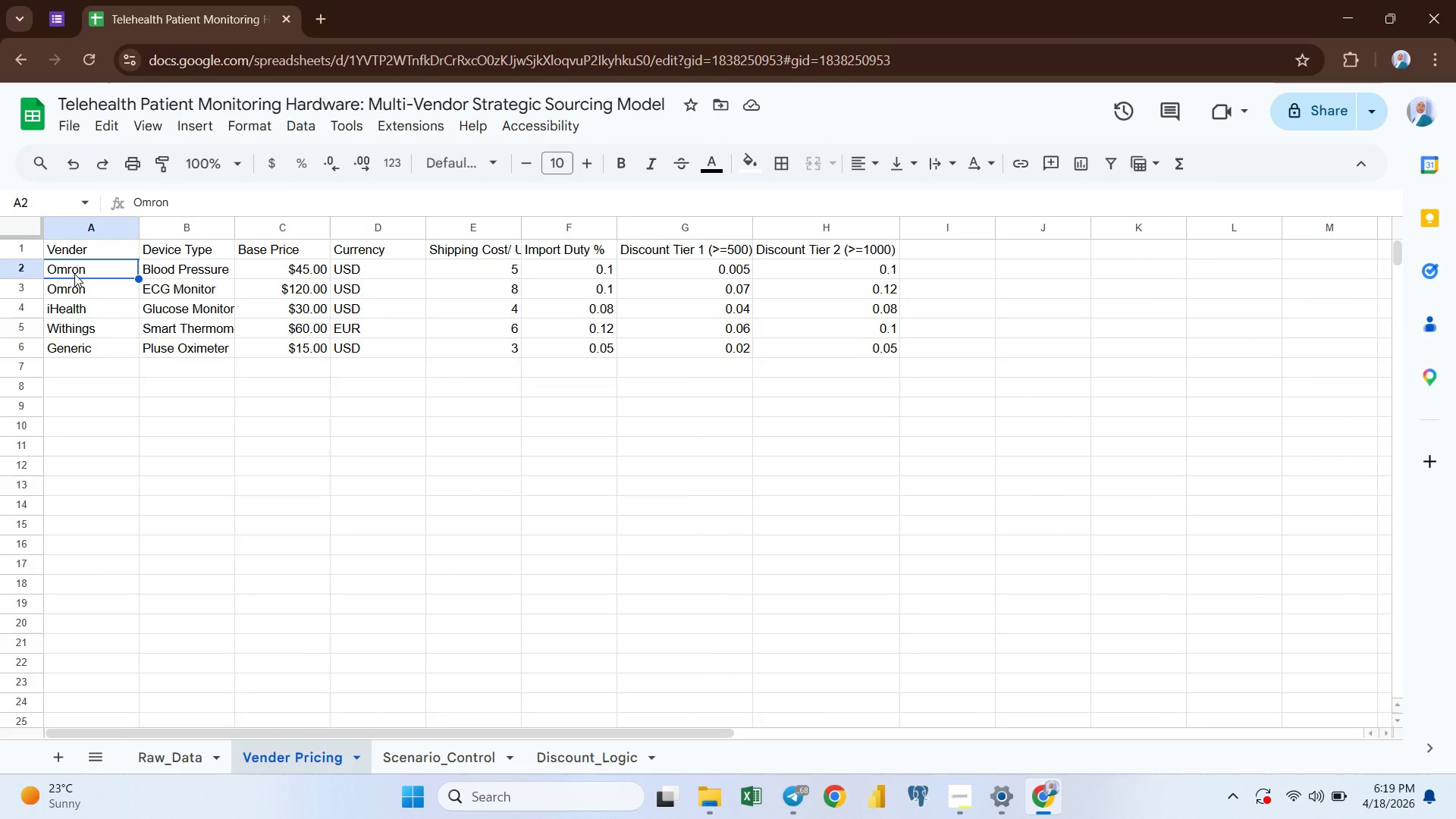 
hold_key(key=ShiftRight, duration=0.92)
 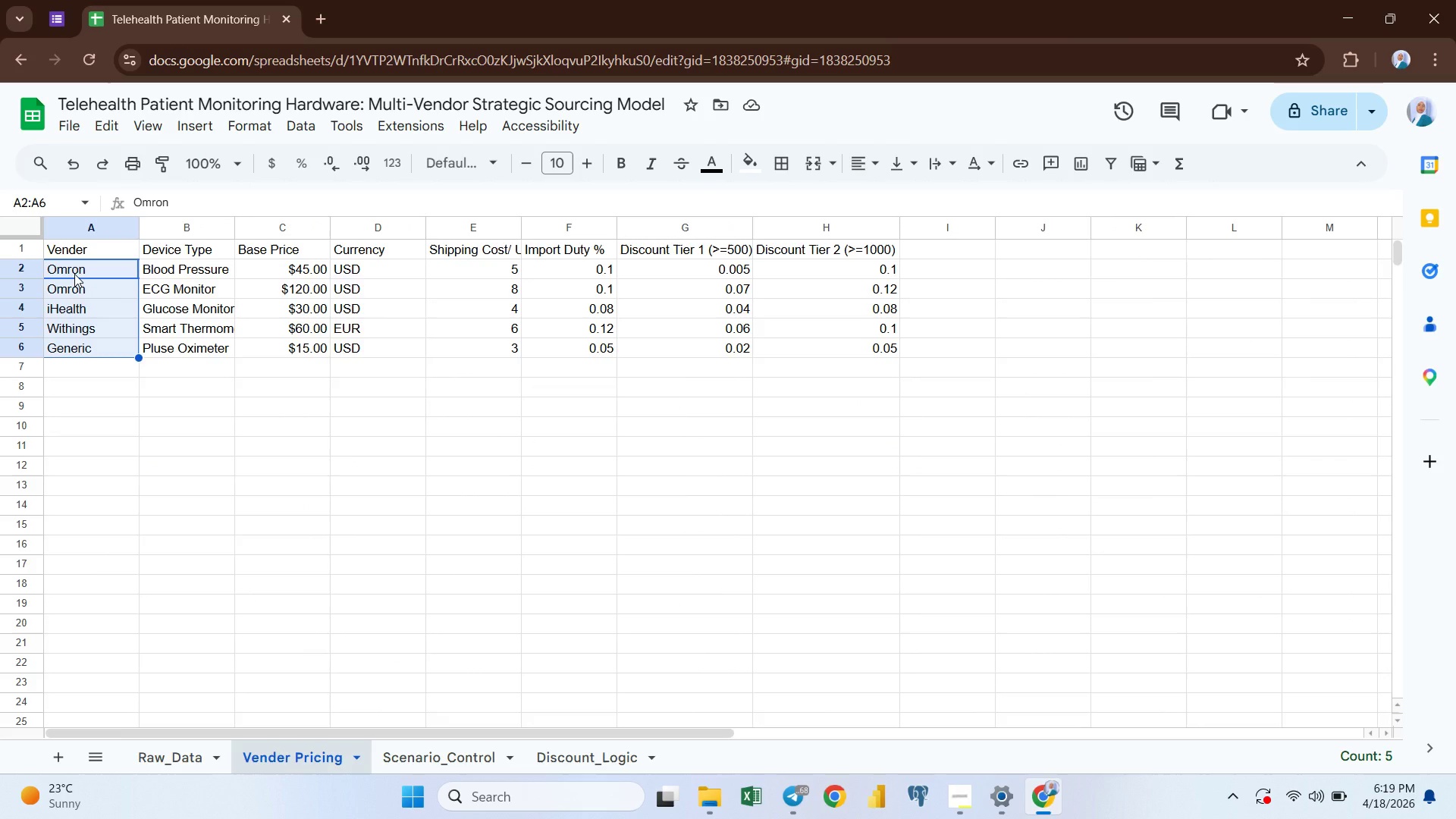 
hold_key(key=ArrowDown, duration=0.58)
 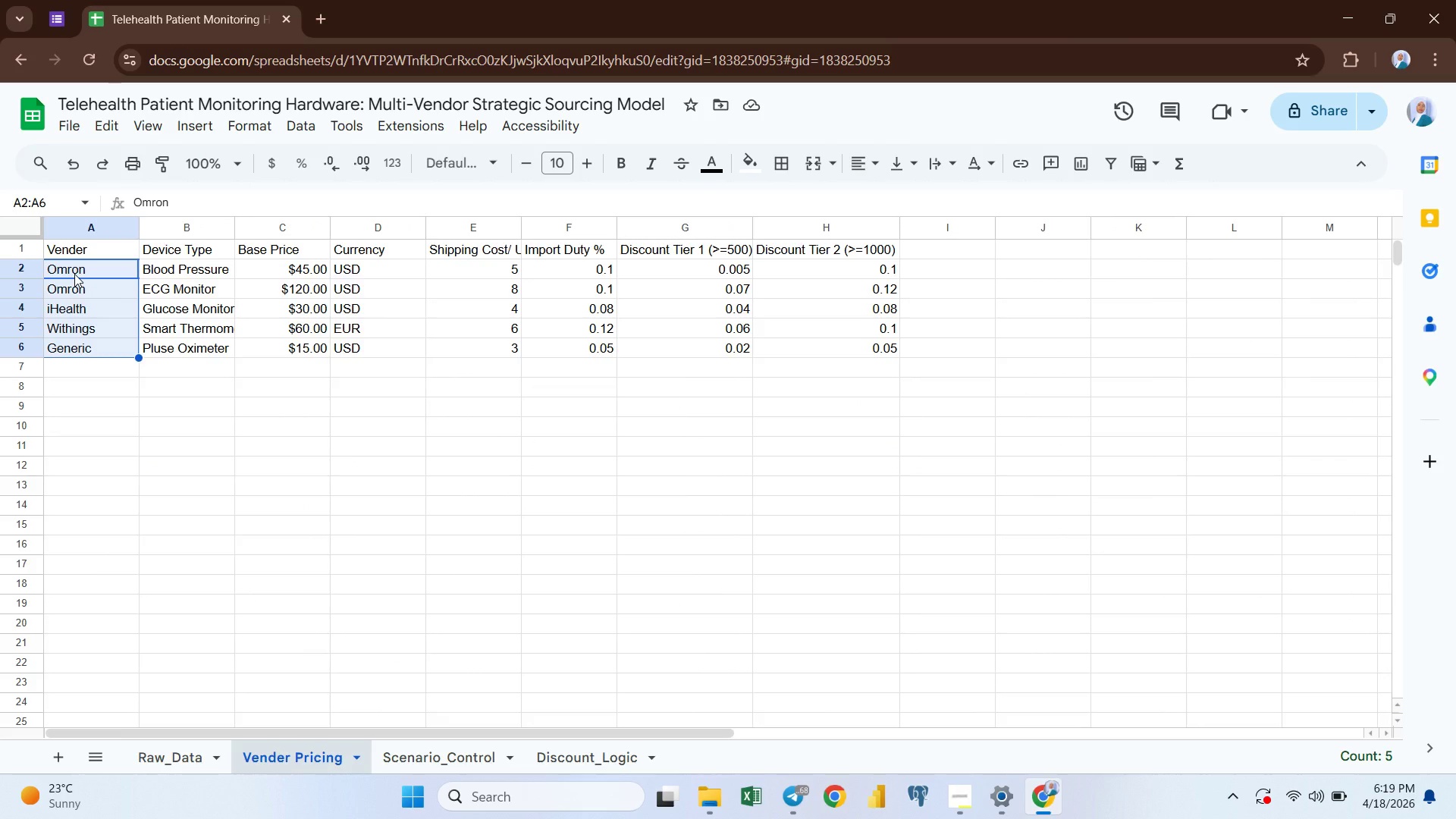 
key(Backspace)
type(=uni)
 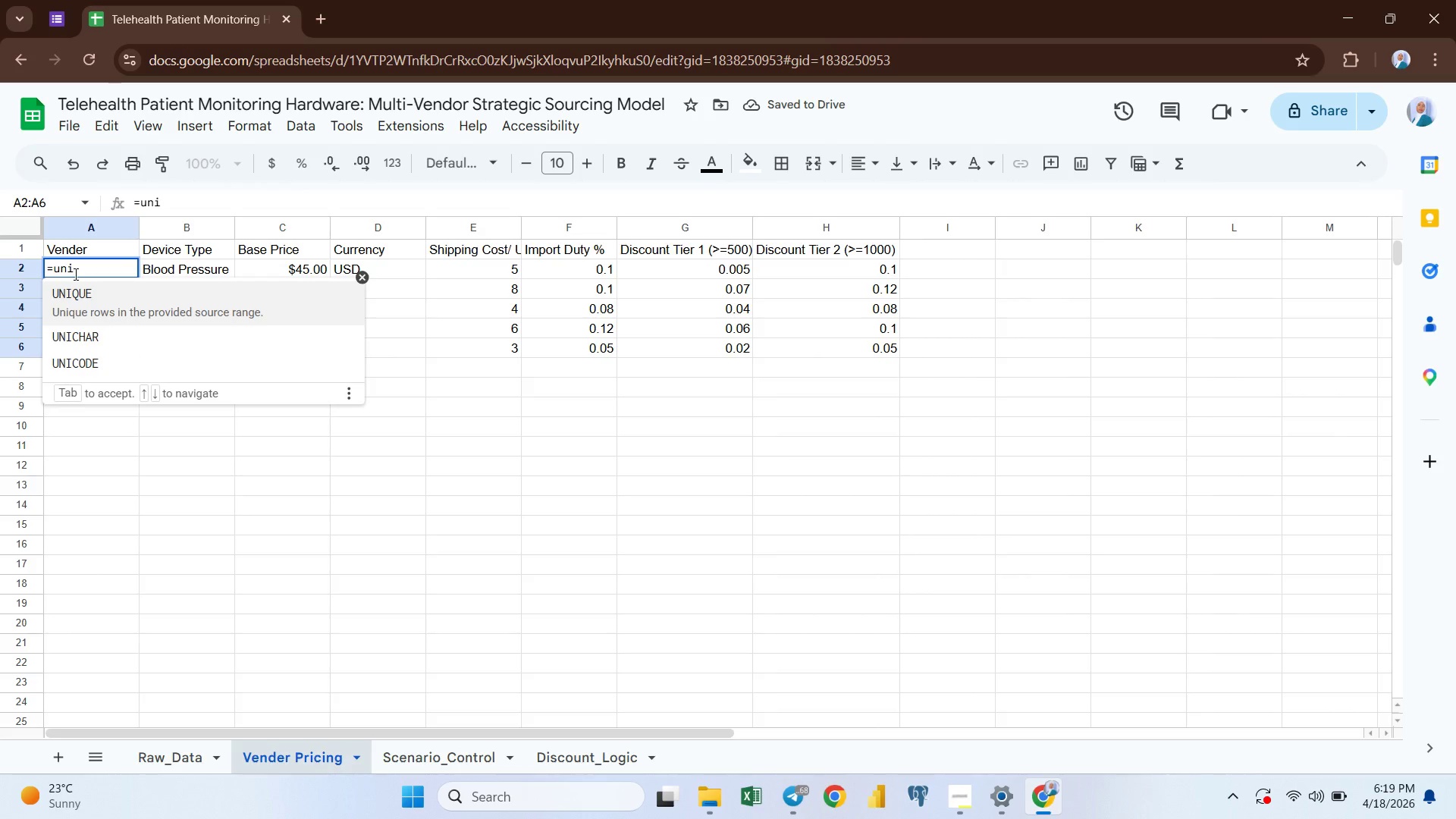 
key(Enter)
 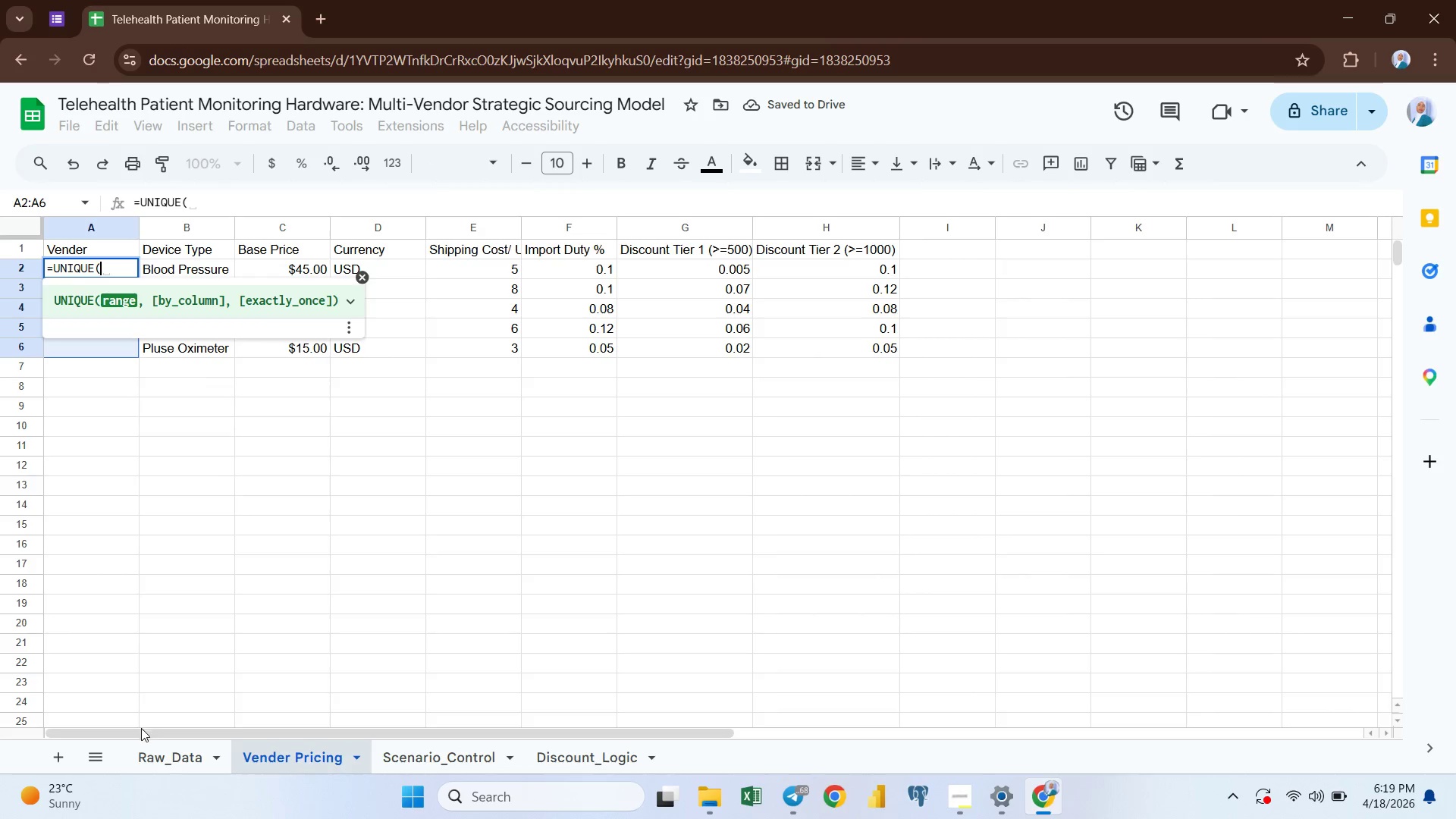 
left_click([146, 752])
 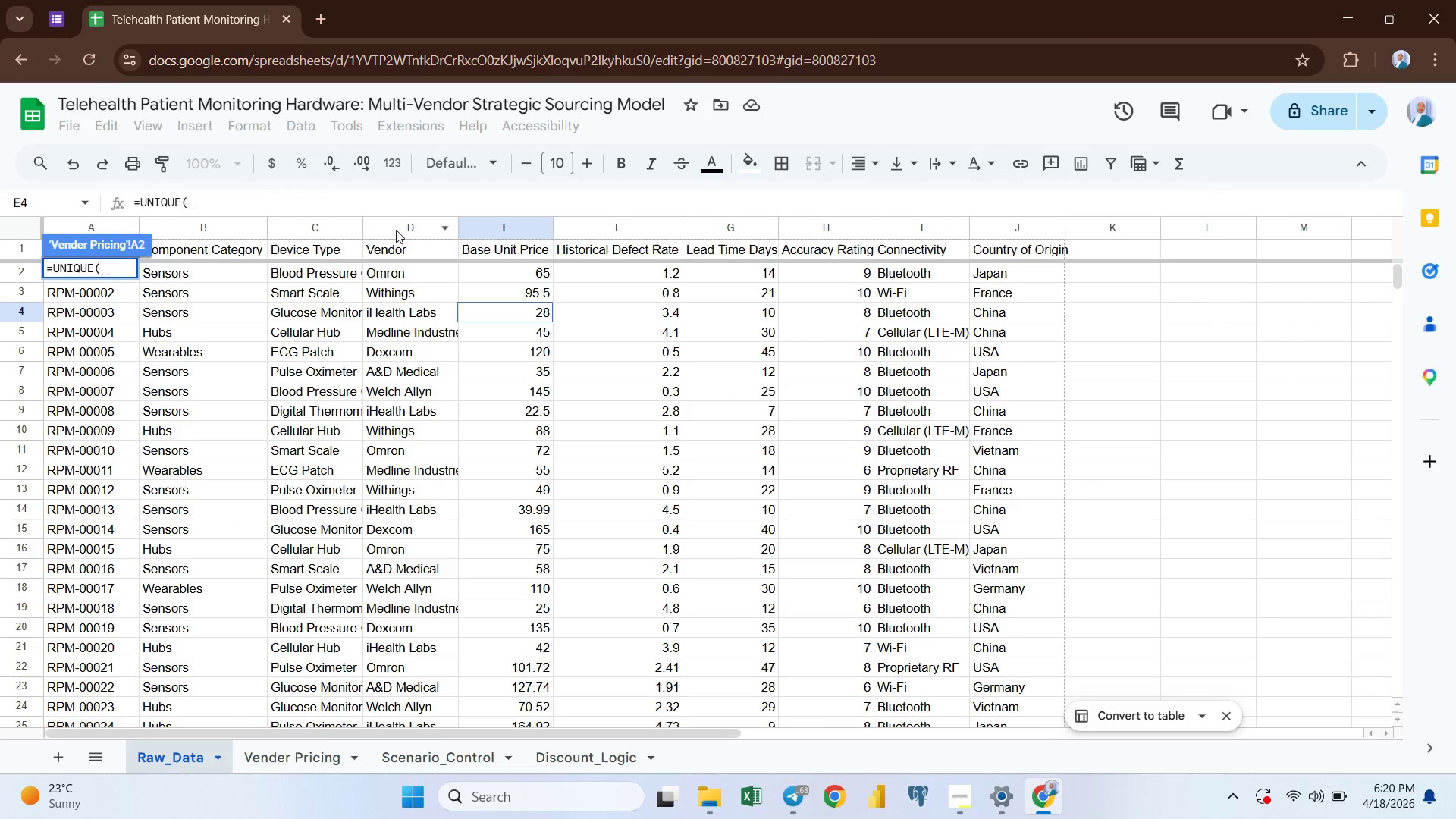 
left_click([396, 222])
 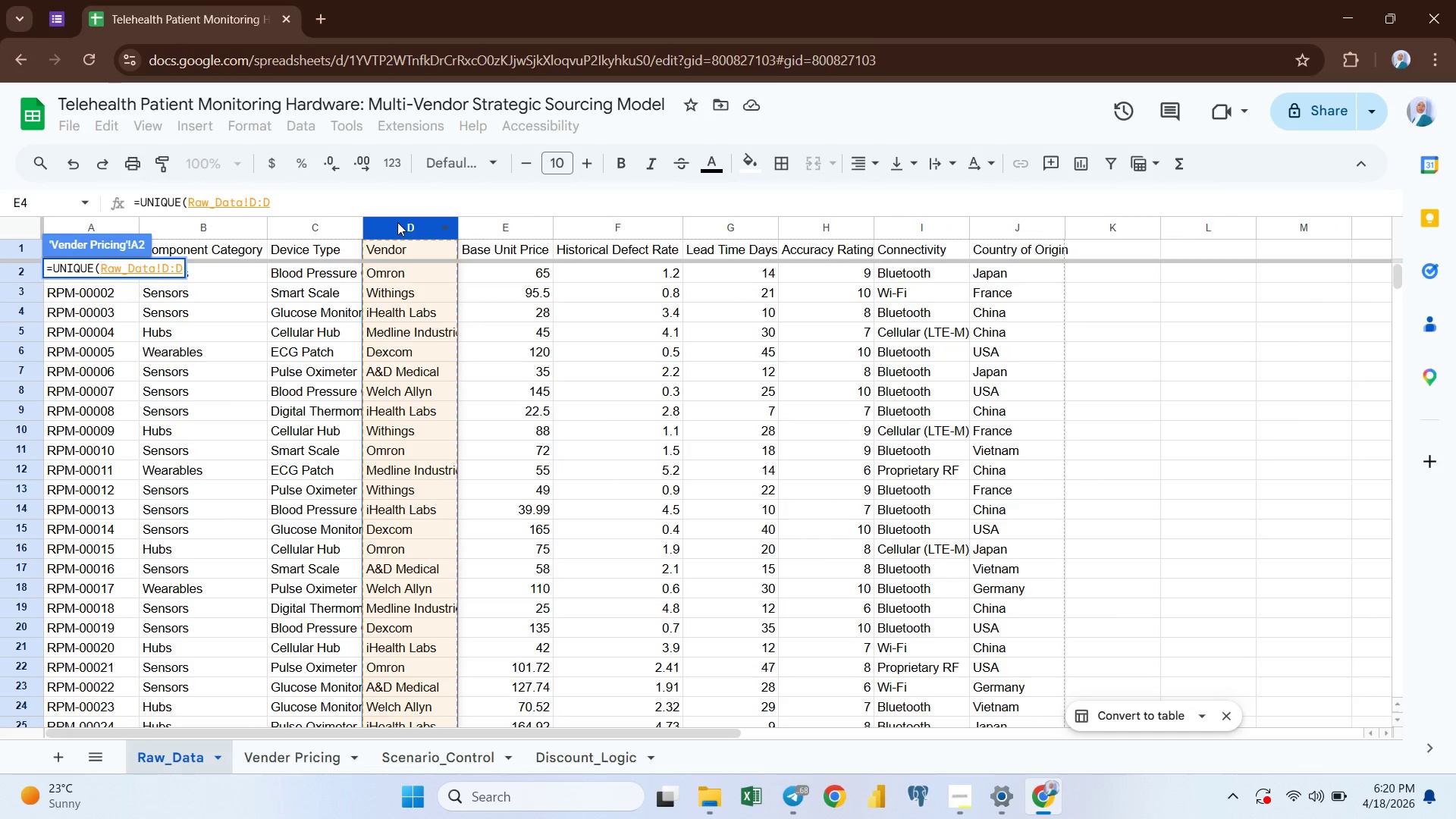 
key(Enter)
 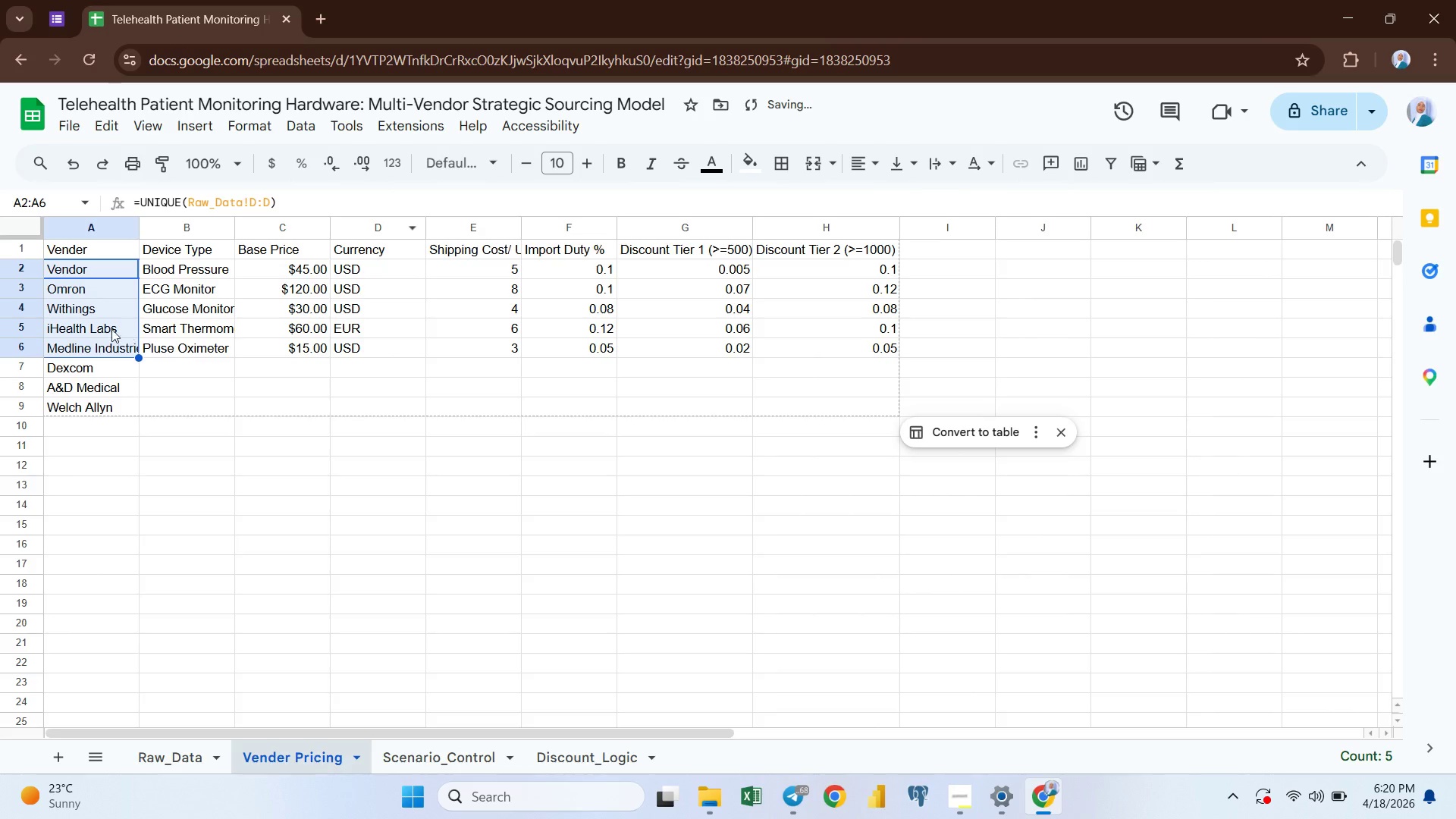 
double_click([55, 266])
 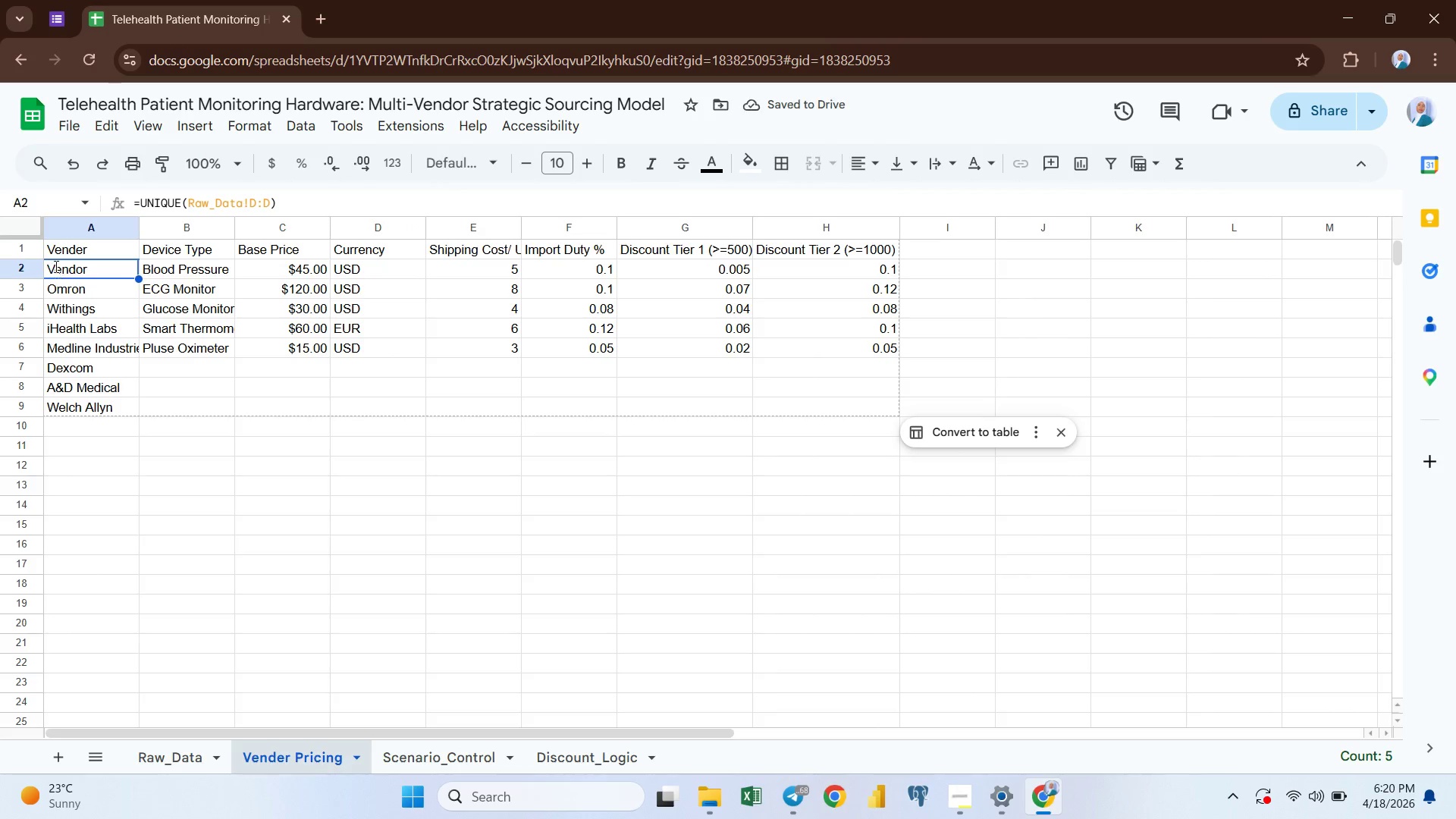 
triple_click([56, 266])
 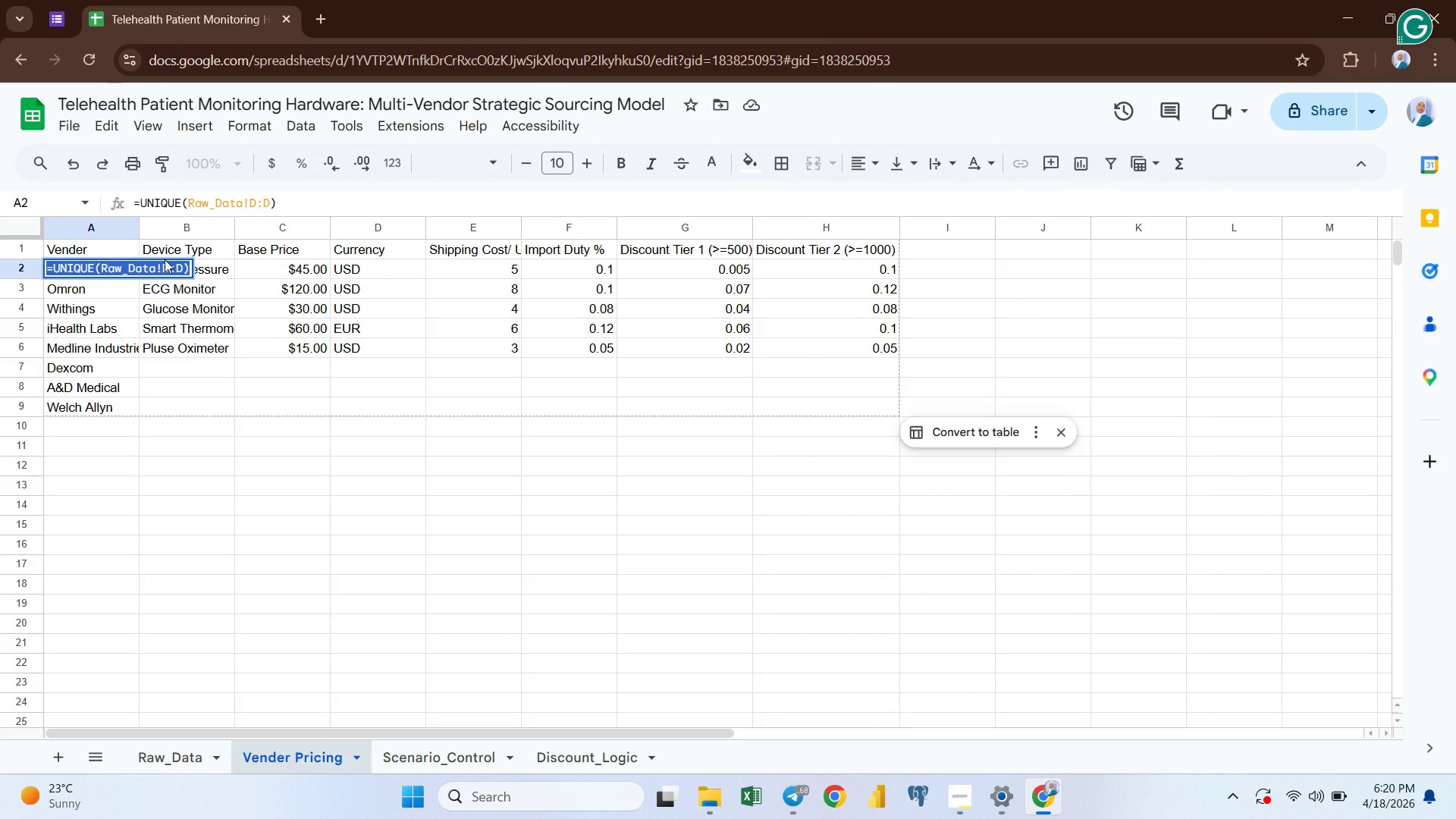 
left_click([172, 265])
 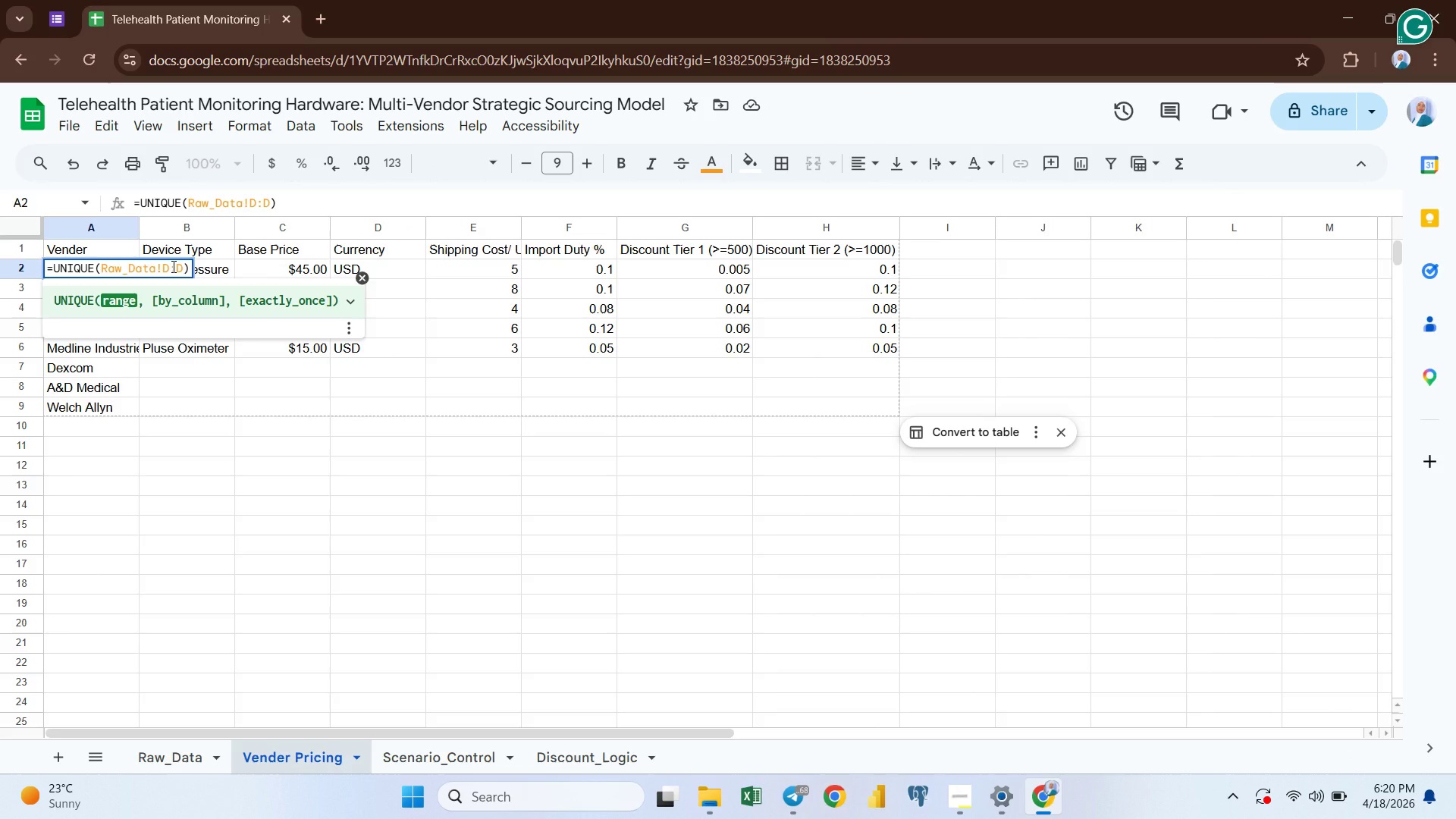 
key(2)
 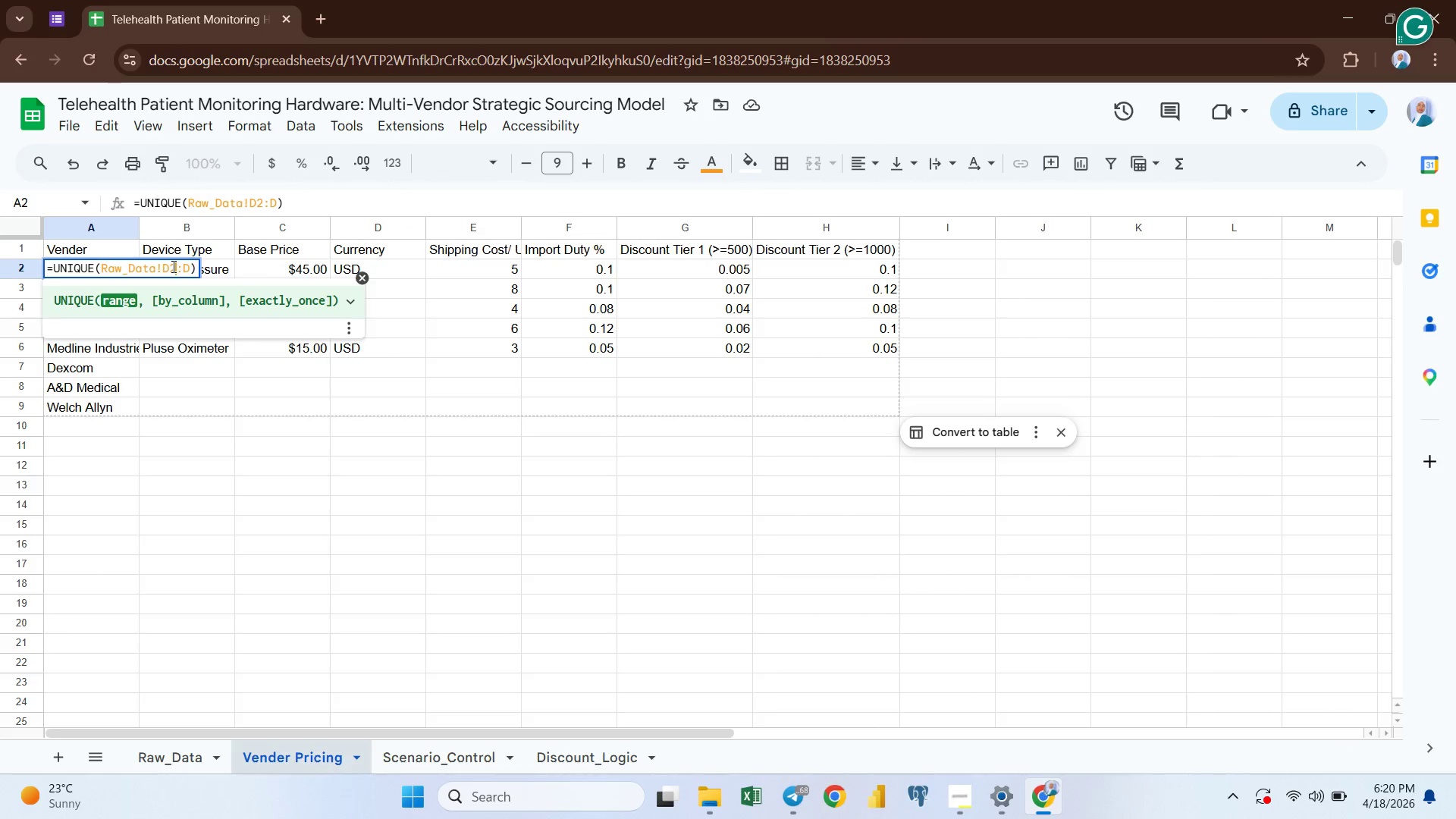 
key(Enter)
 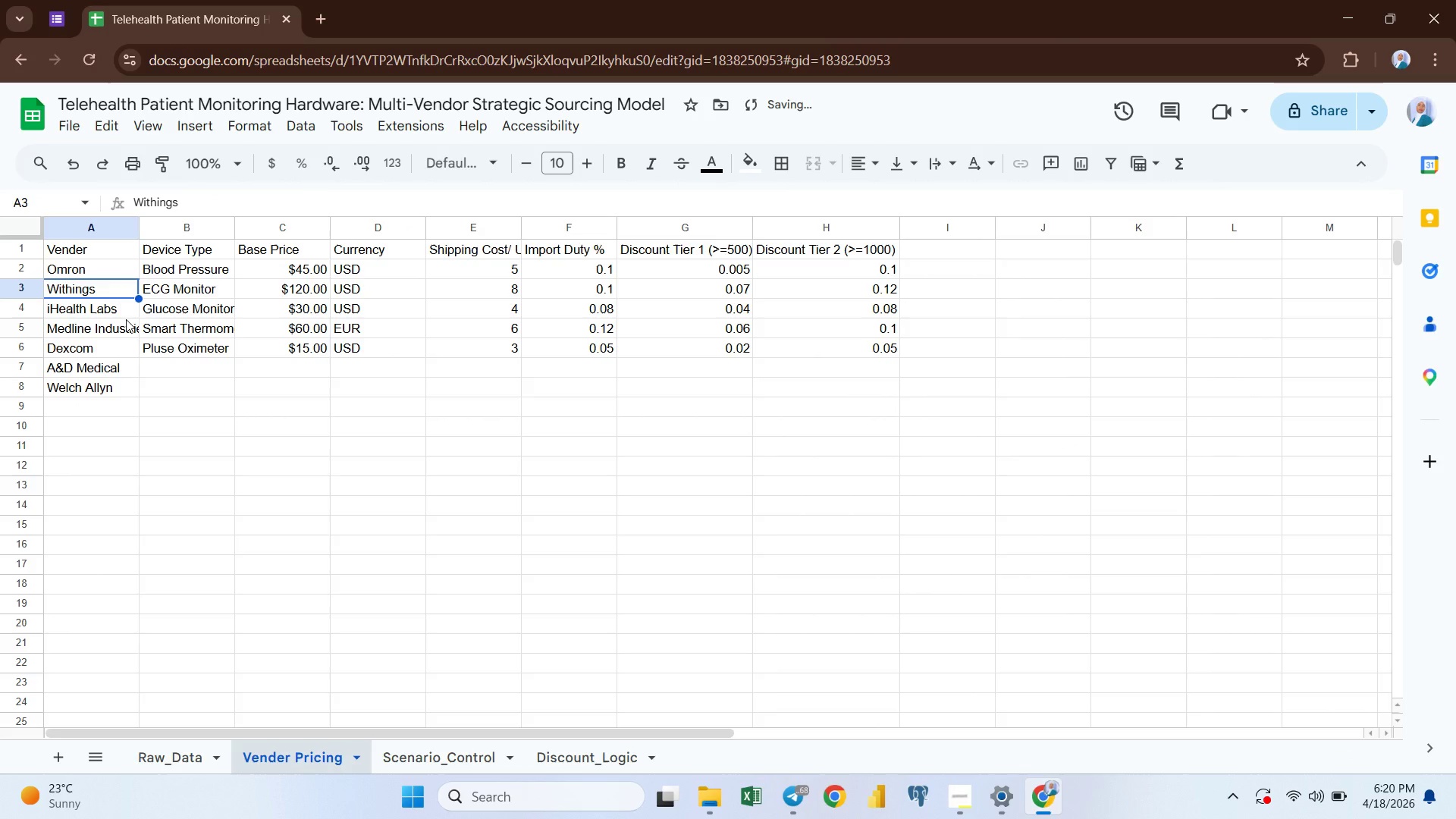 
scroll: coordinate [124, 318], scroll_direction: up, amount: 3.0
 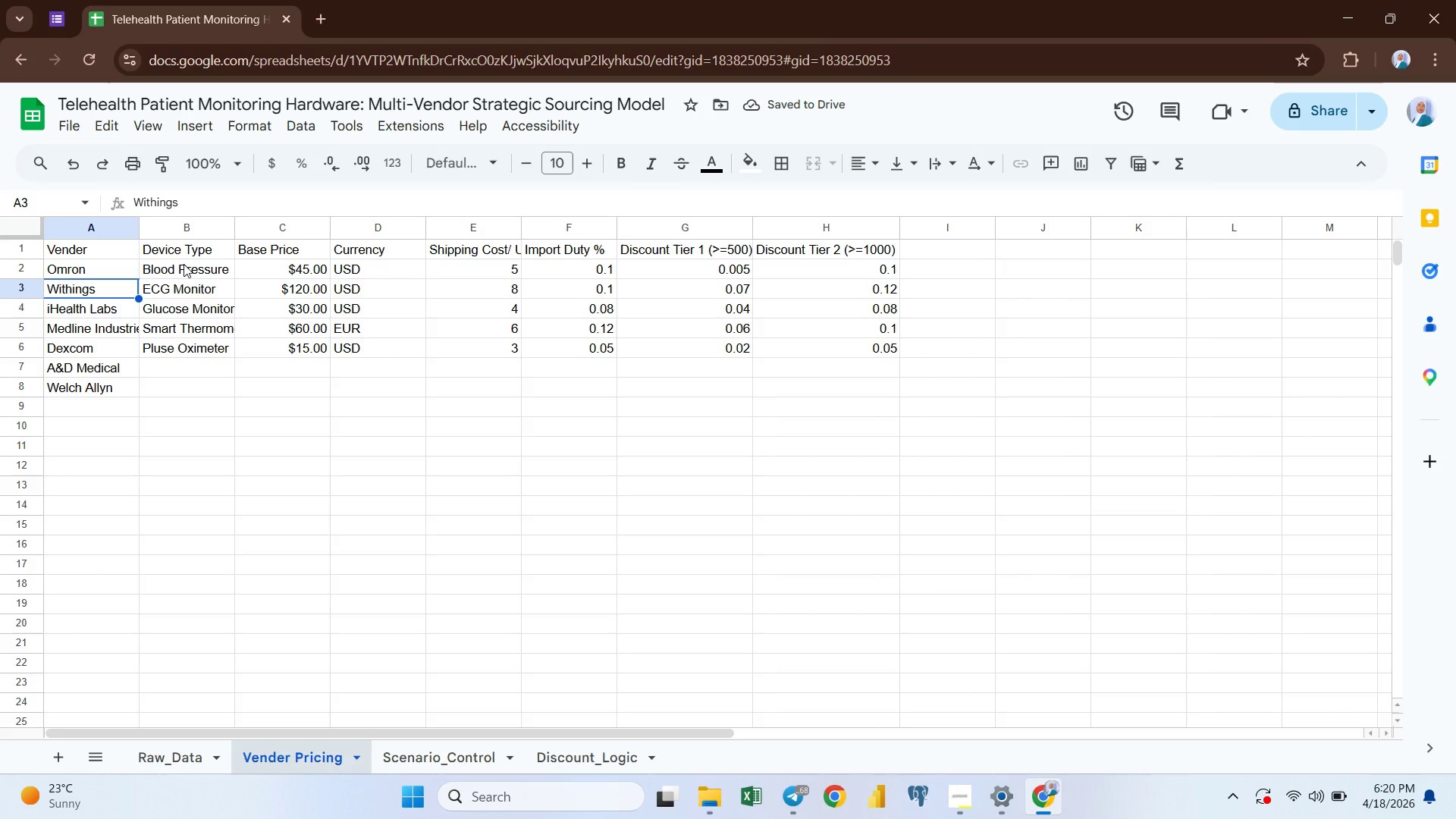 
left_click([184, 264])
 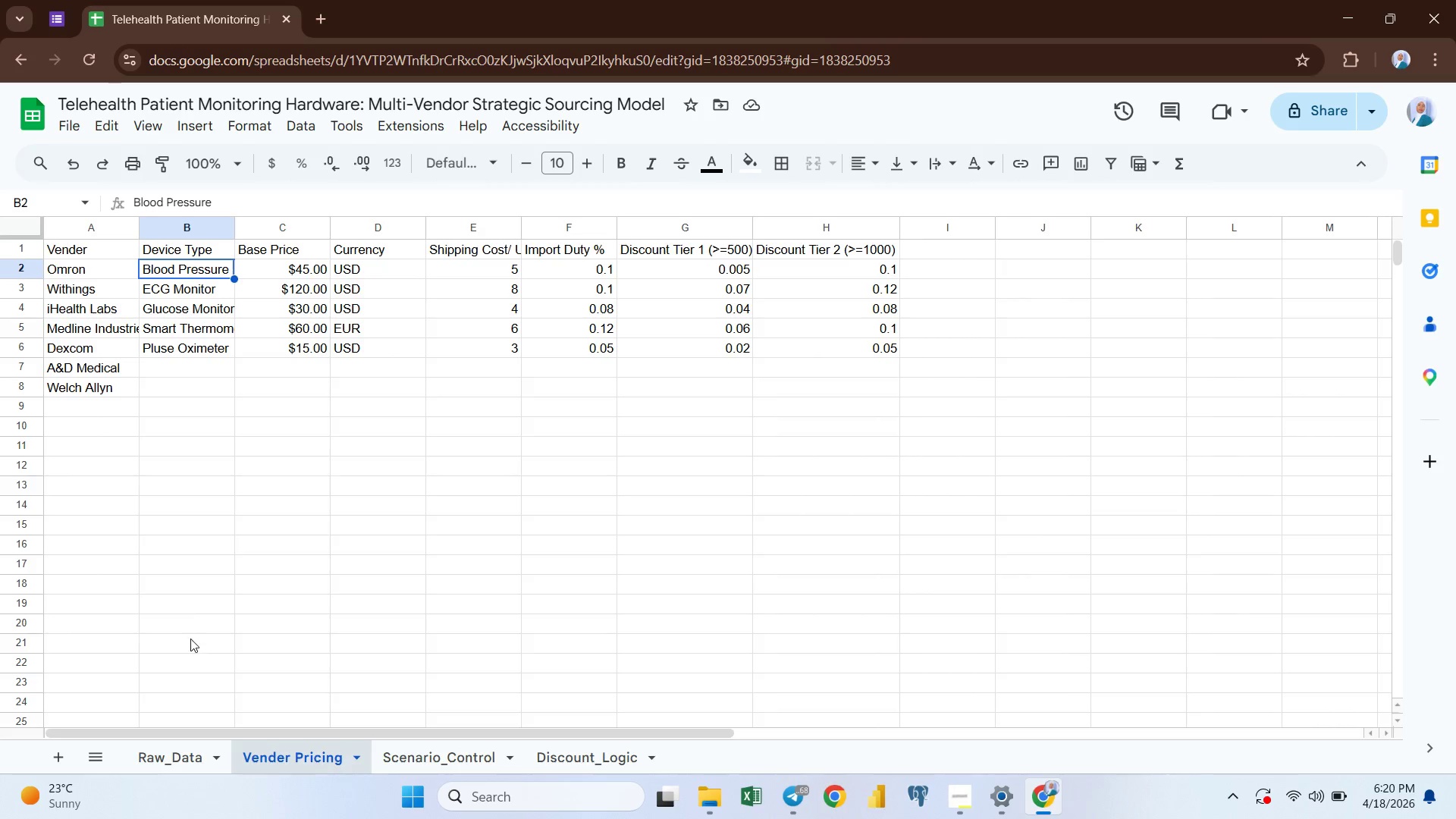 
left_click([167, 754])
 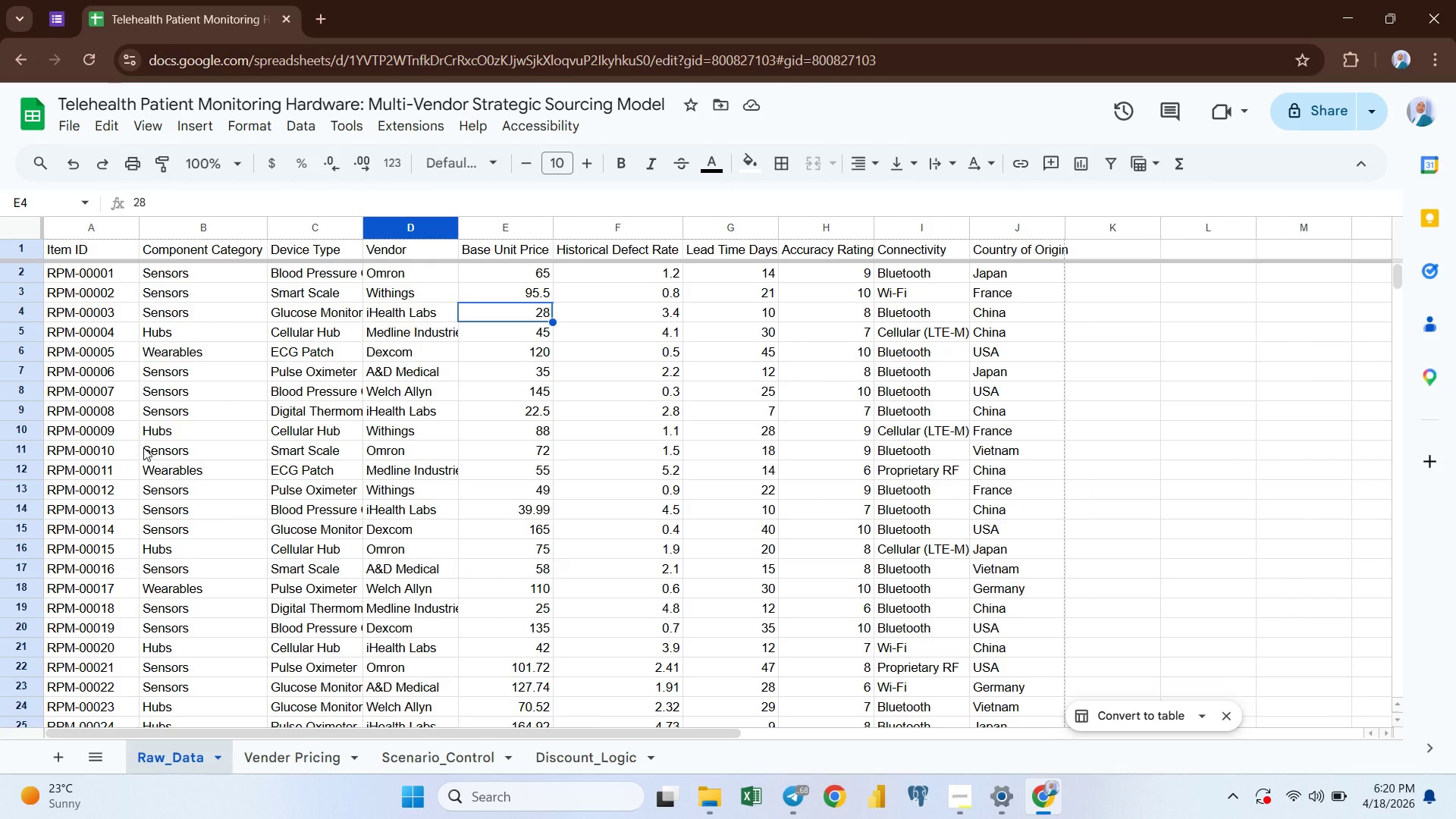 
scroll: coordinate [290, 331], scroll_direction: up, amount: 6.0
 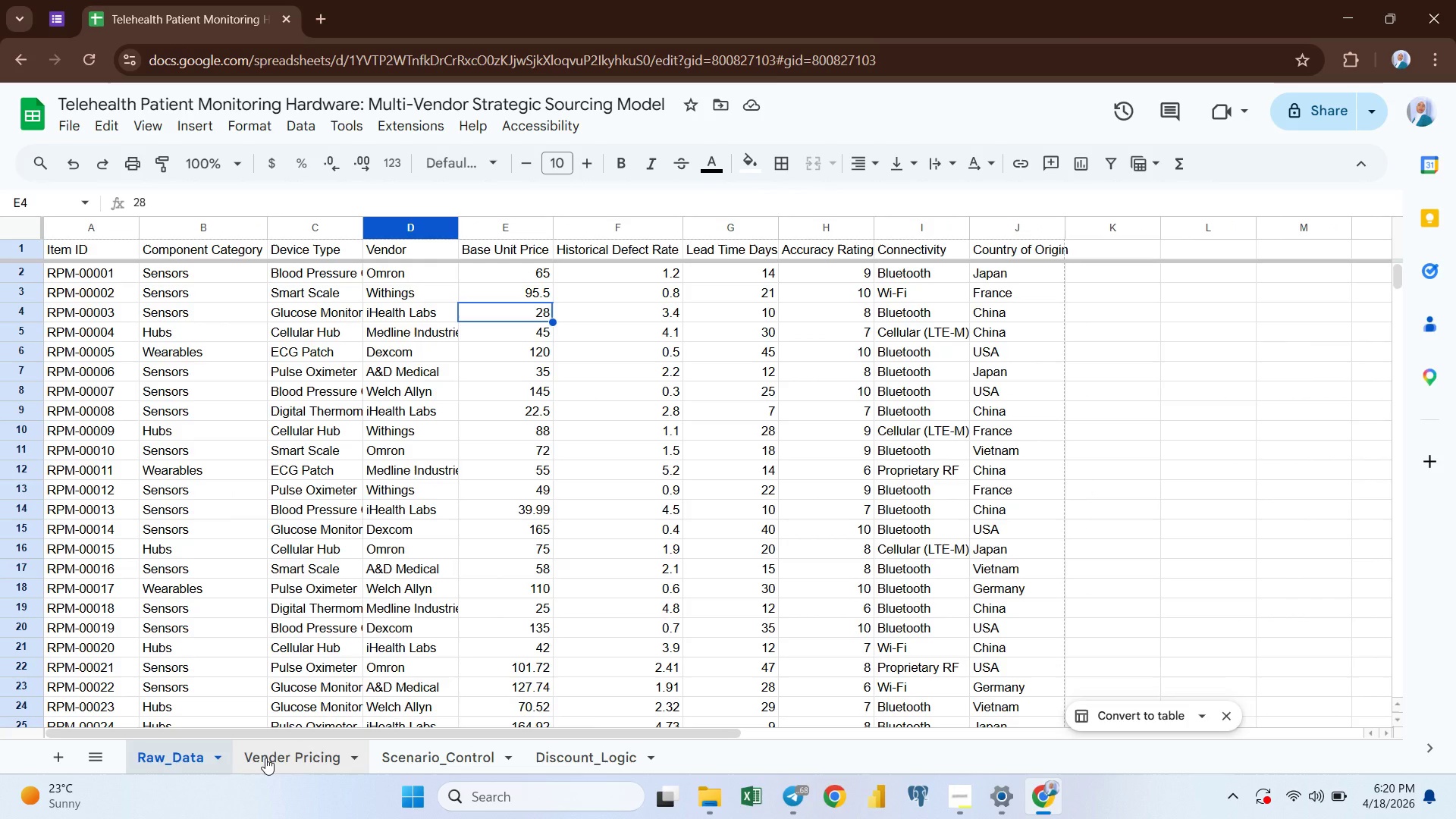 
left_click([265, 758])
 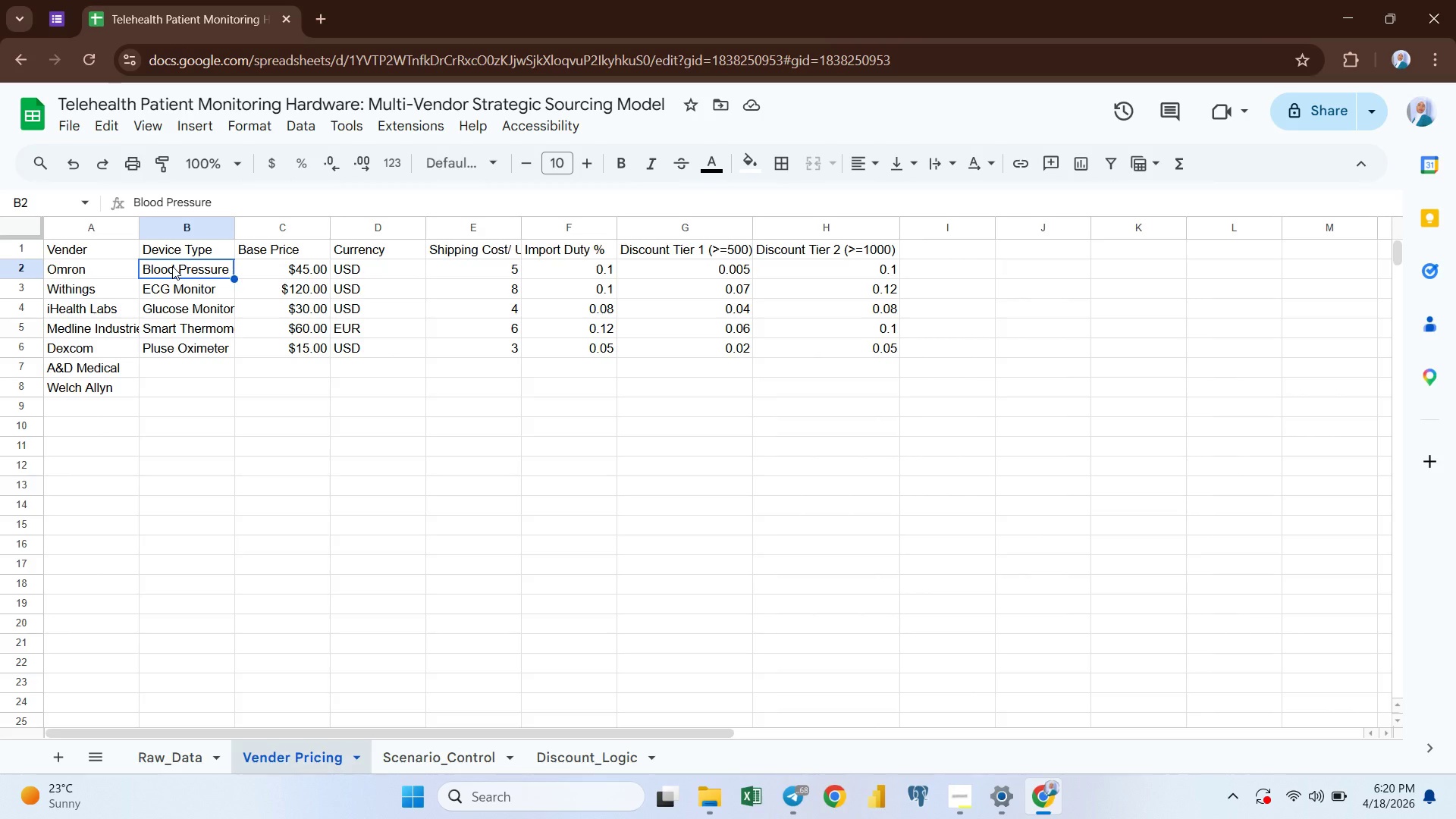 
hold_key(key=ShiftRight, duration=1.47)
 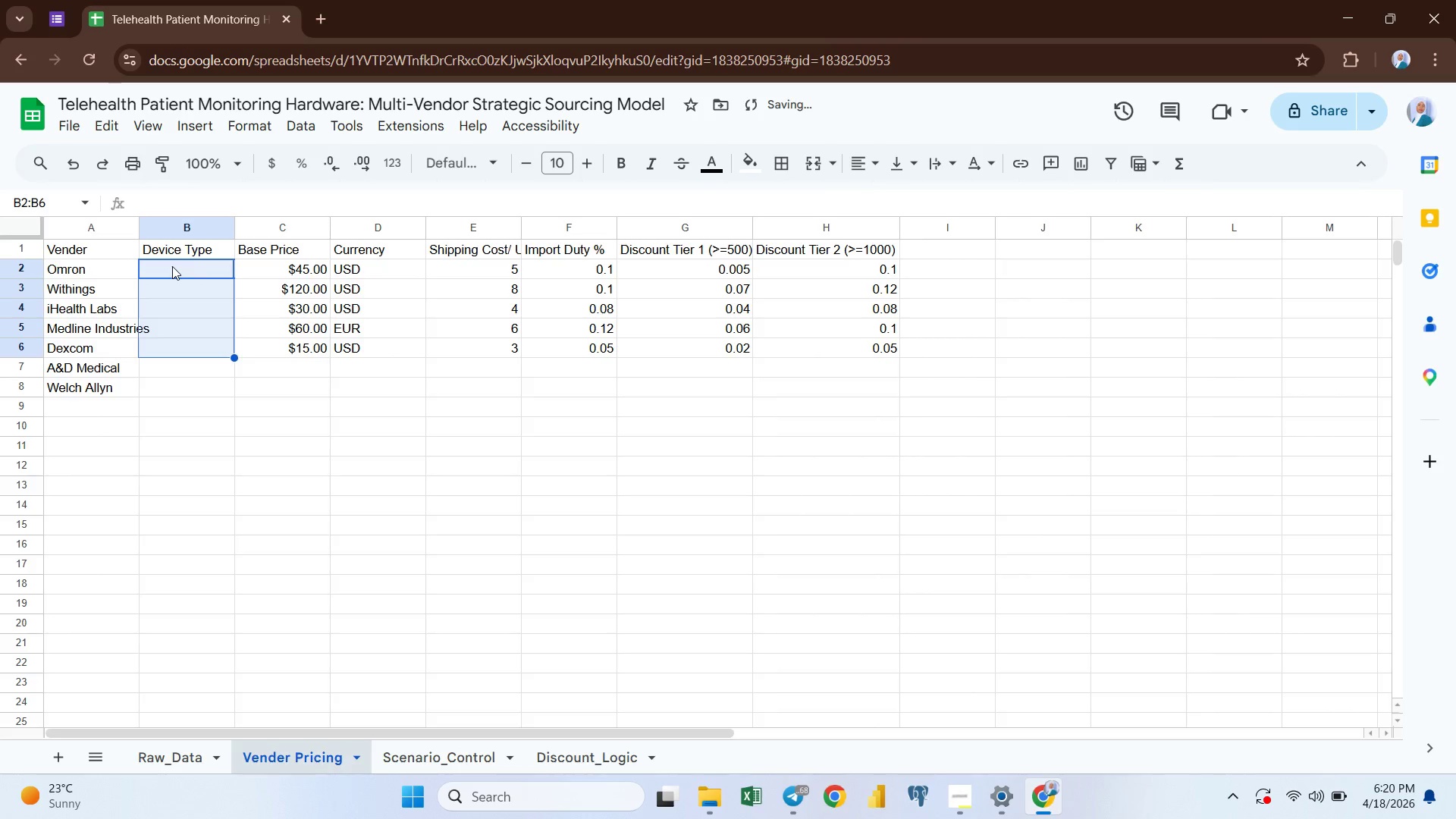 
hold_key(key=ArrowDown, duration=0.59)
 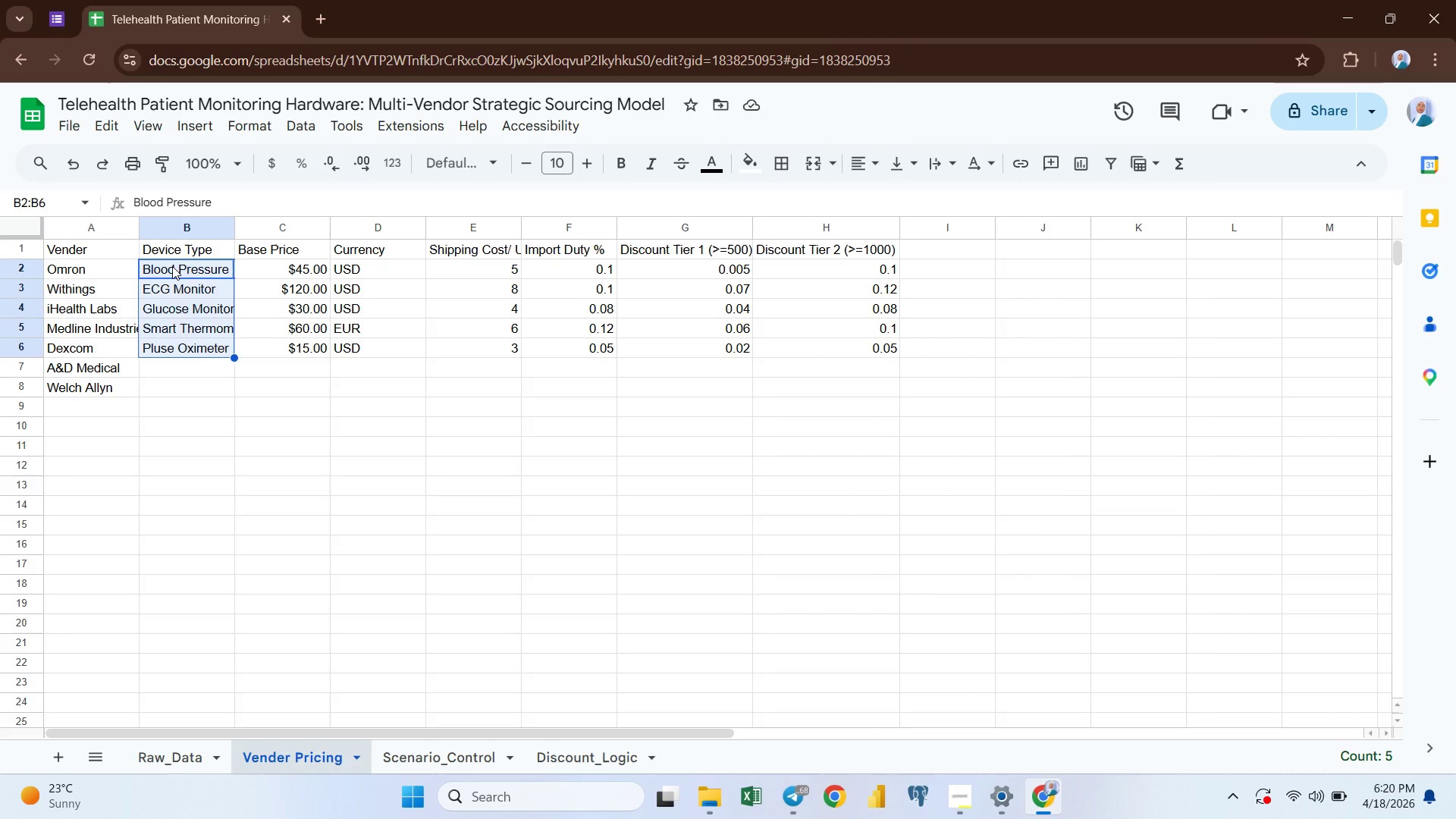 
key(Backspace)
 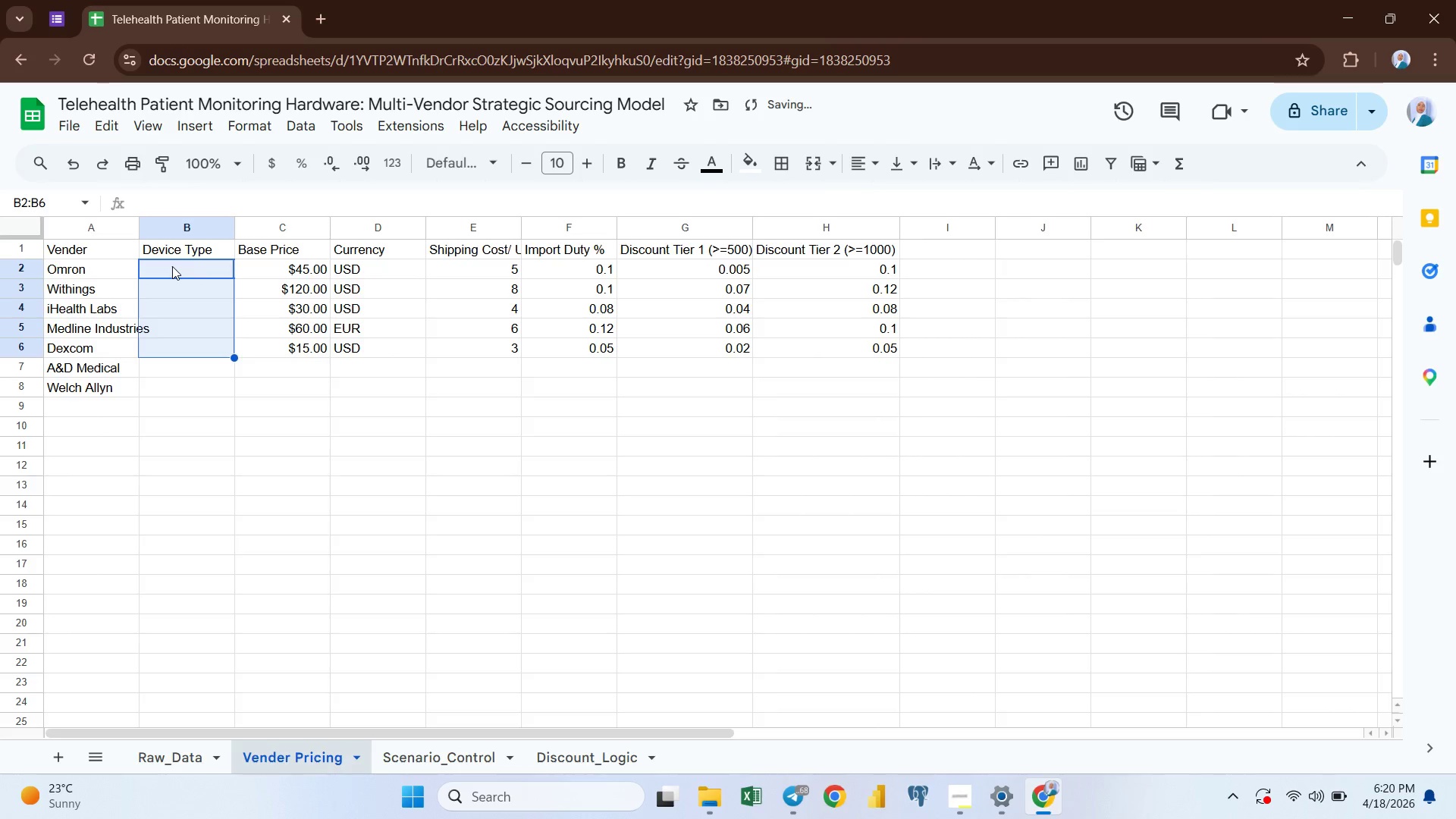 
key(Equal)
 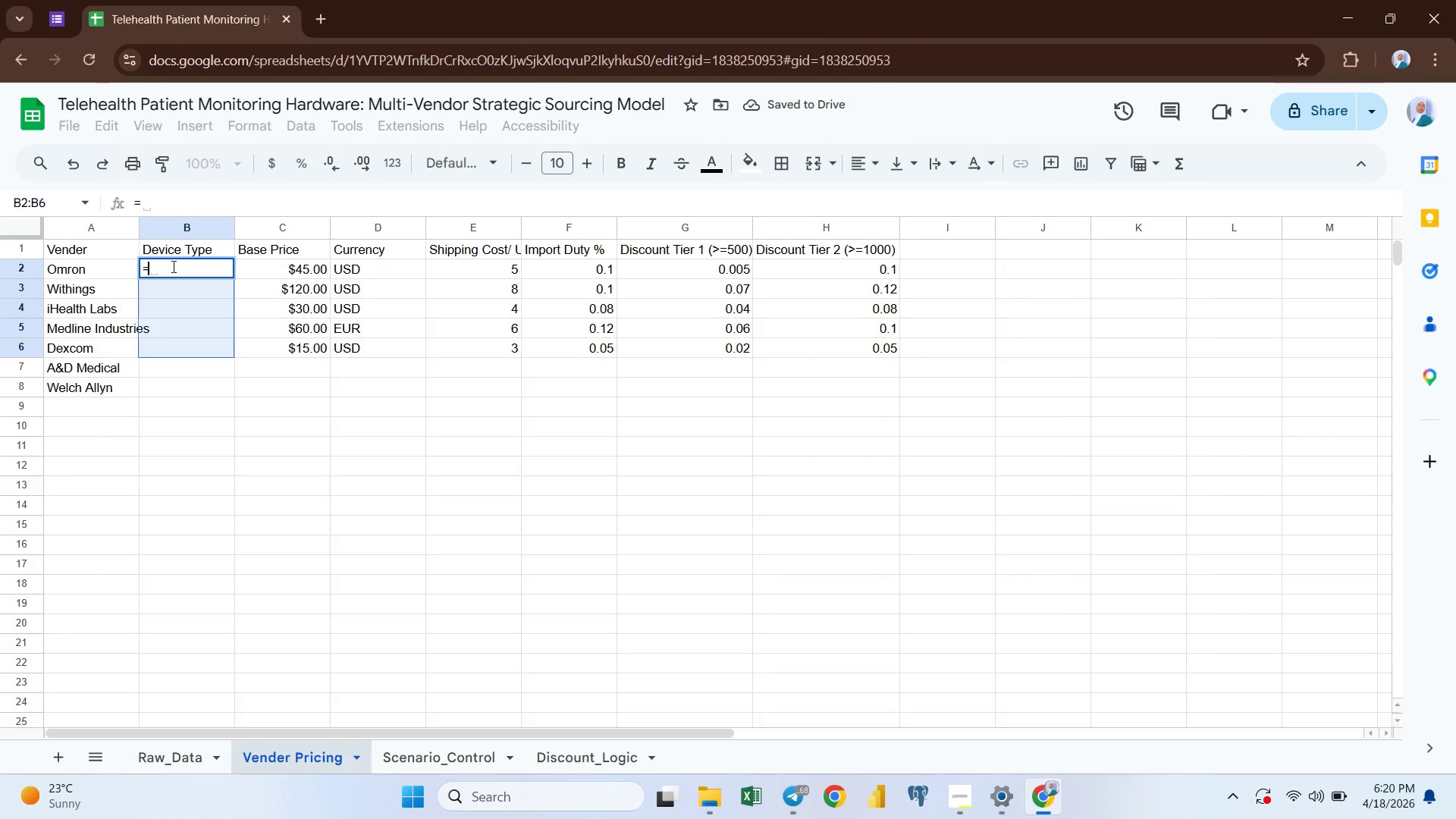 
type(xl)
 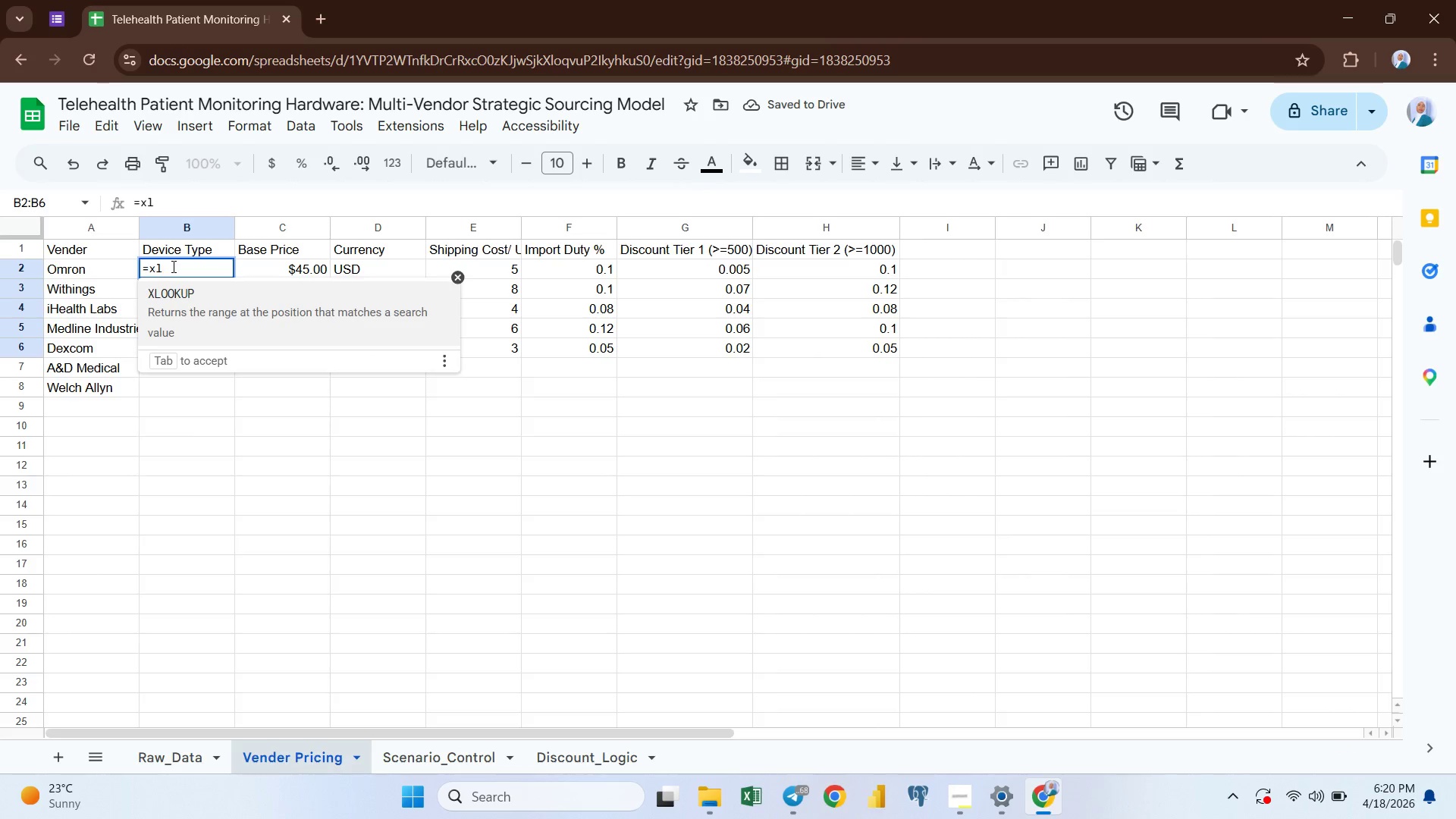 
key(Enter)
 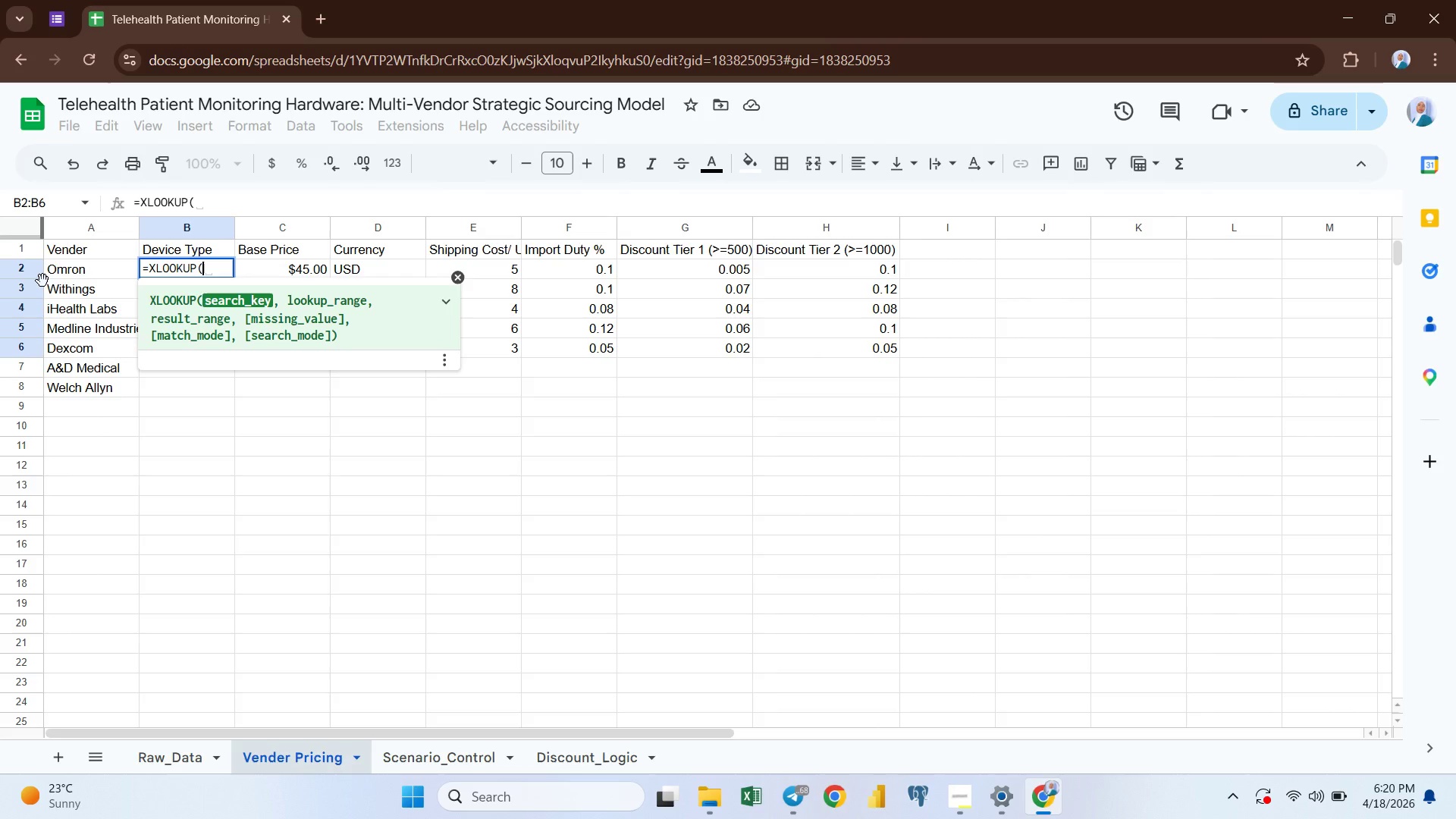 
left_click([70, 272])
 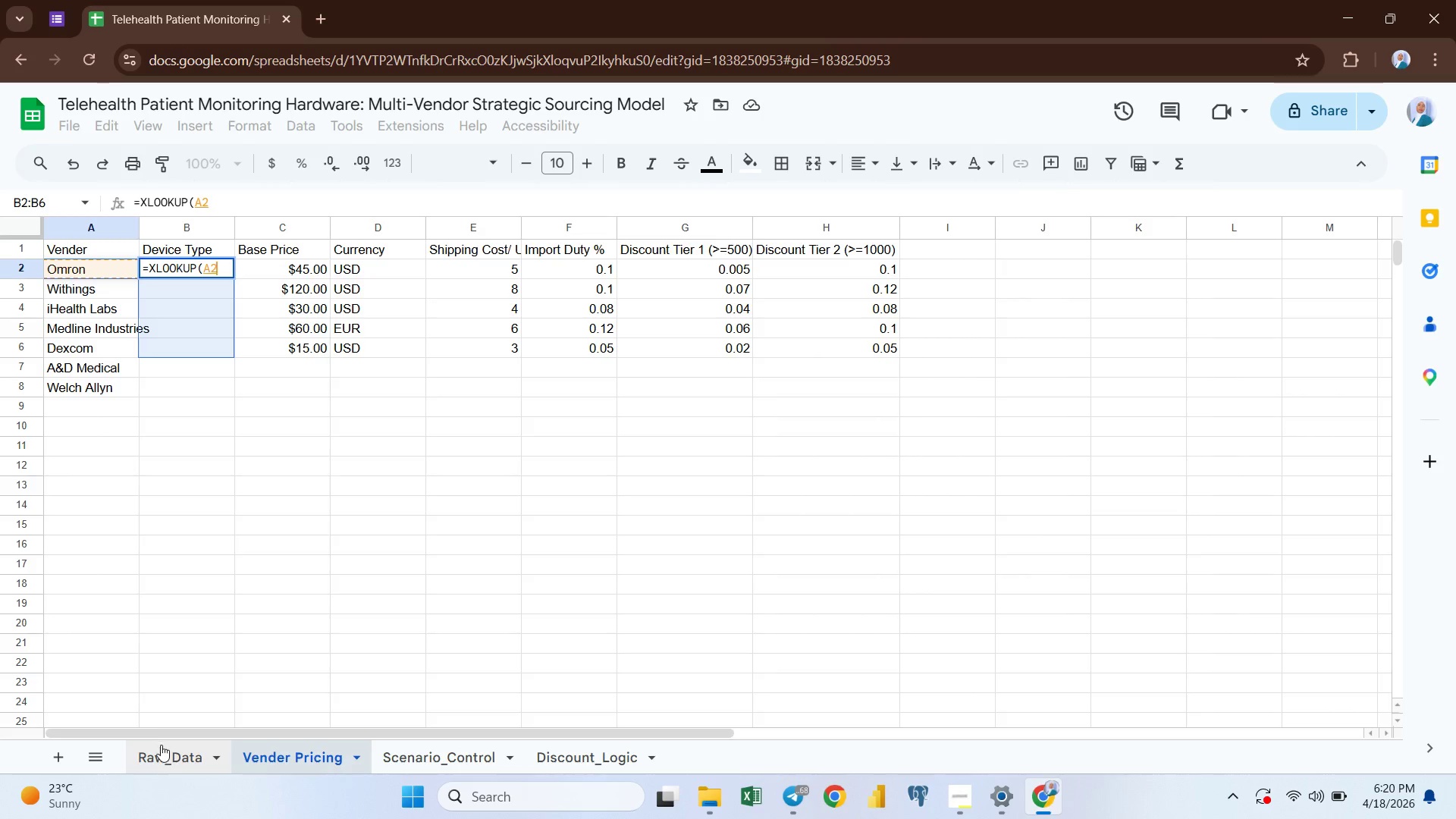 
left_click([168, 764])
 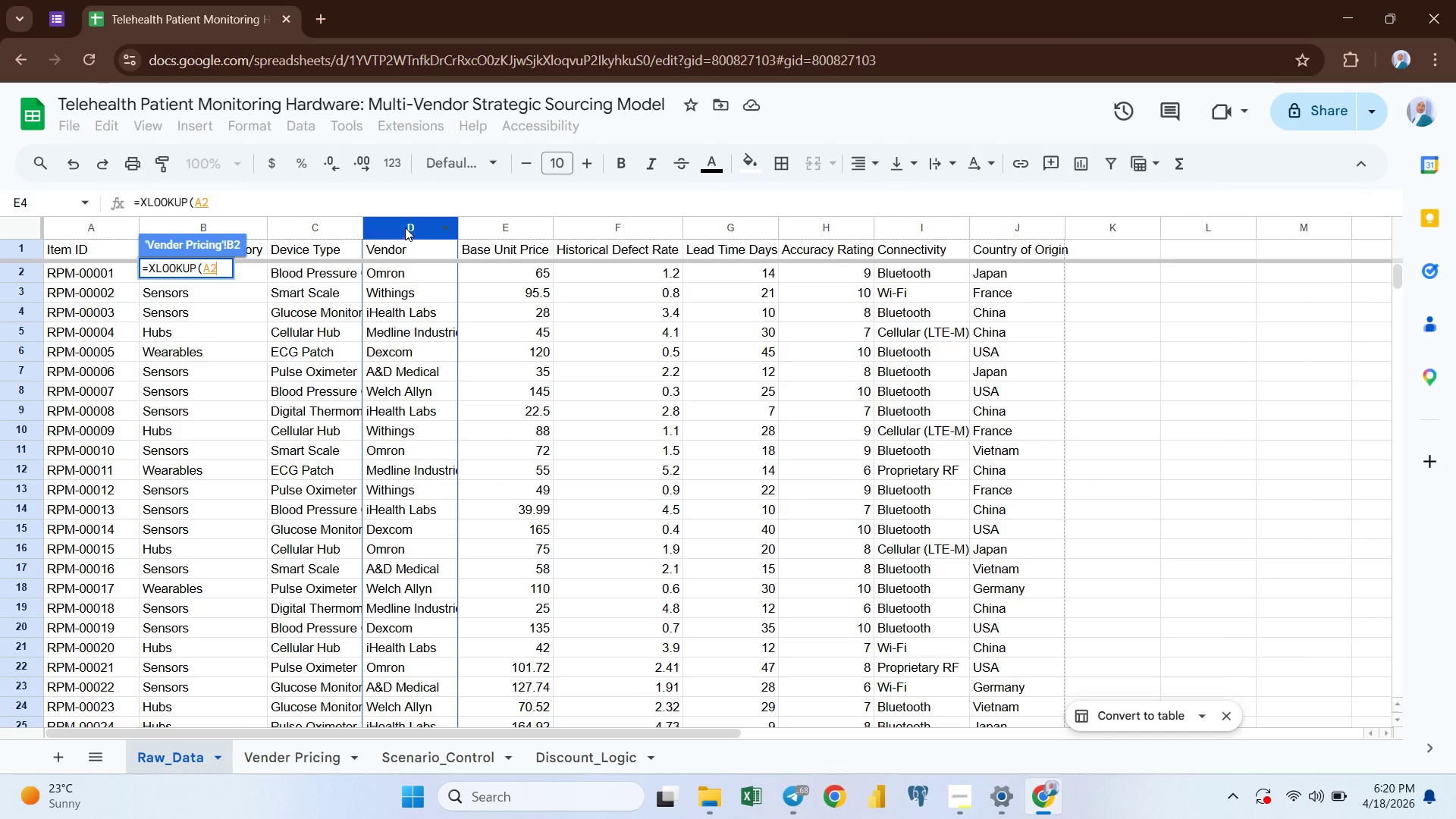 
left_click([405, 225])
 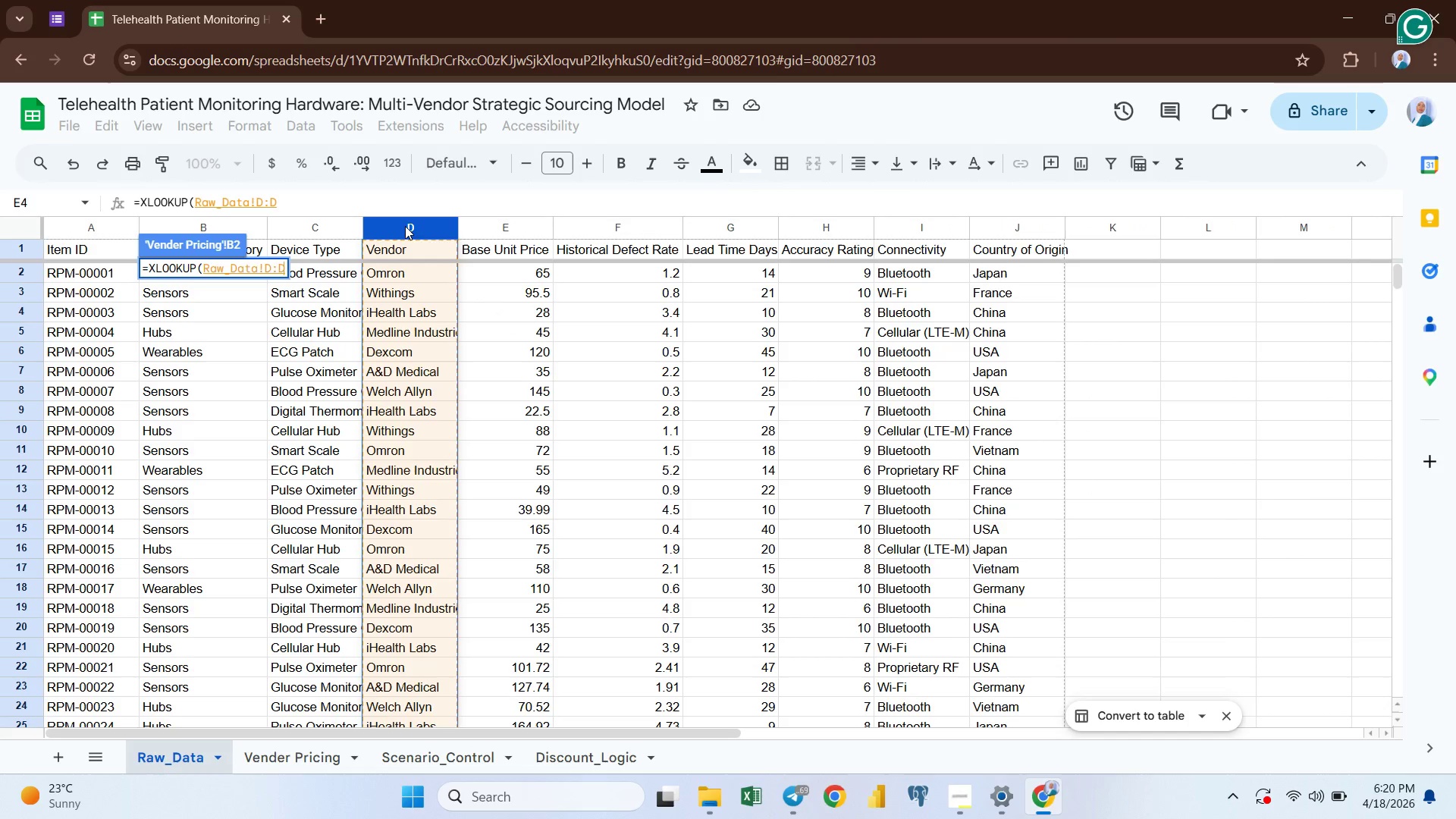 
wait(7.36)
 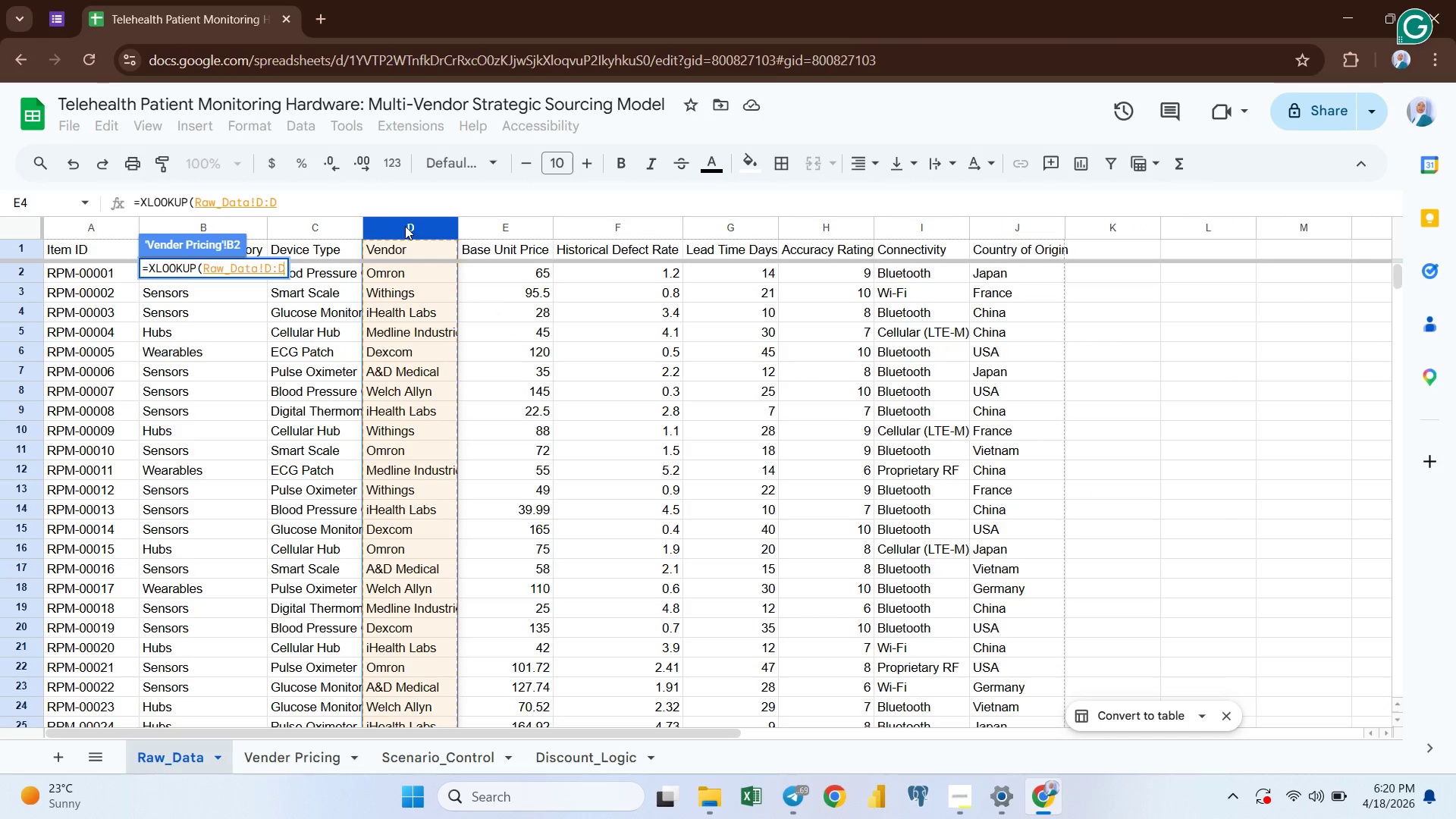 
key(Comma)
 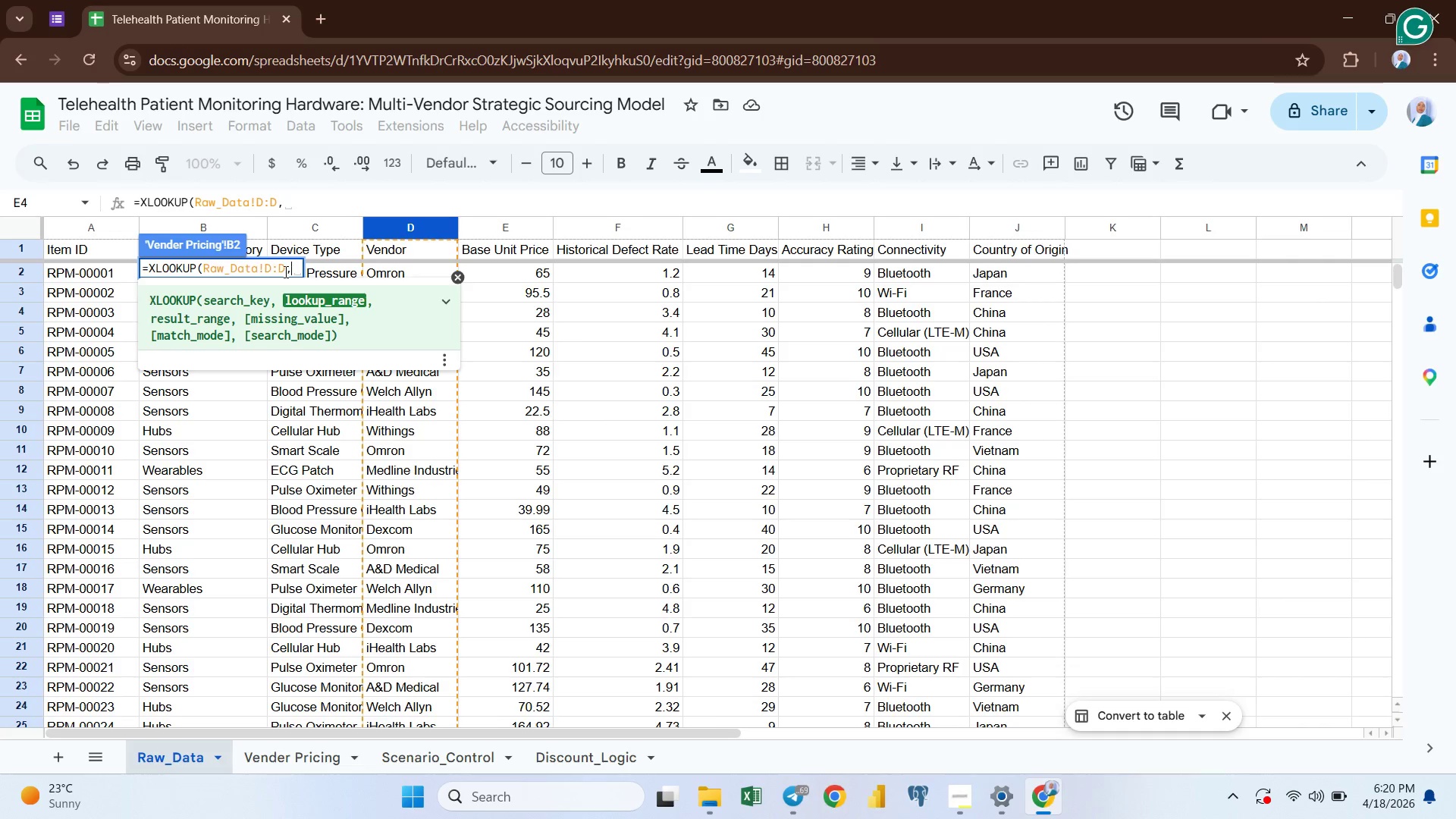 
left_click([287, 270])
 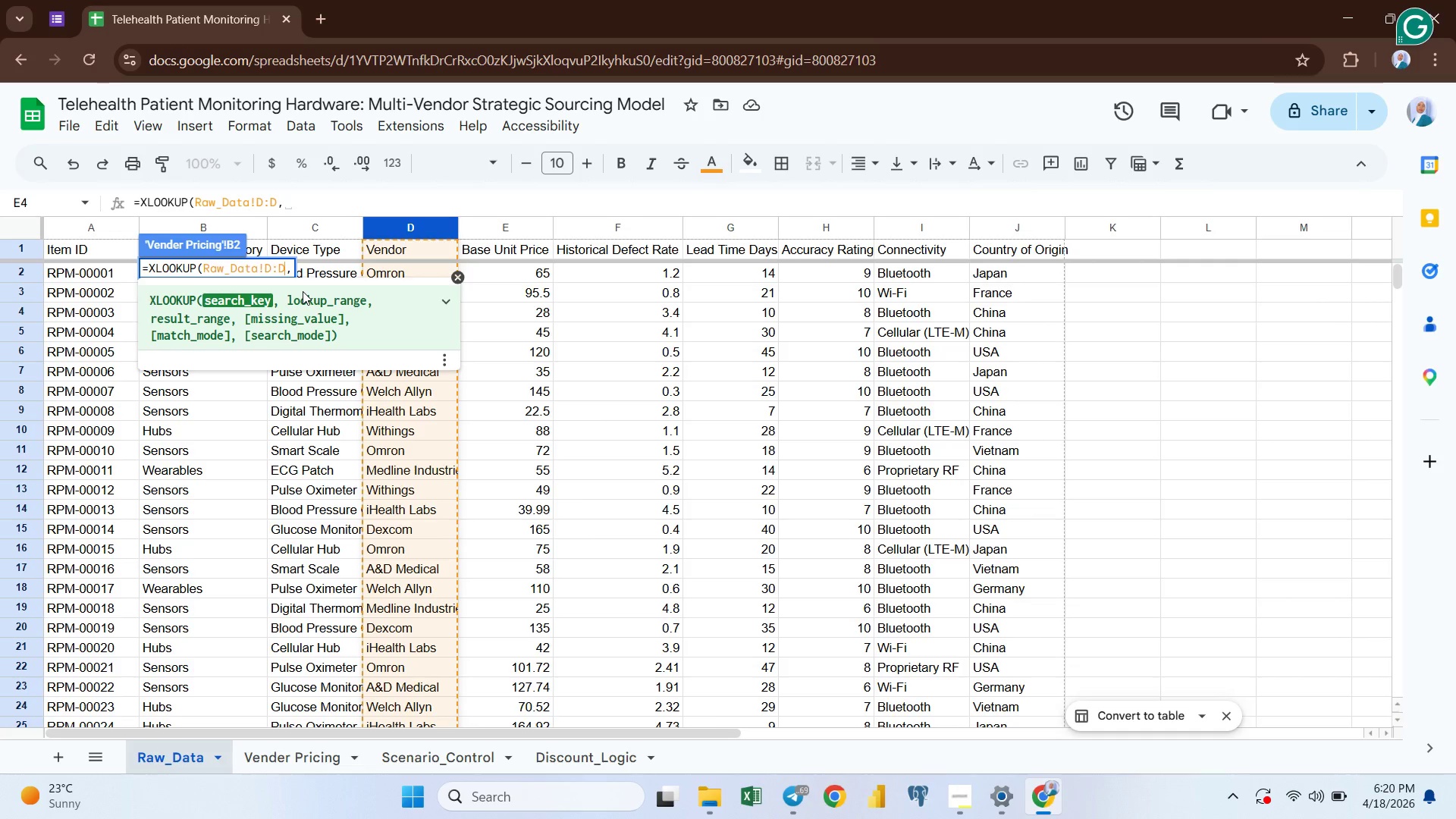 
key(Backspace)
 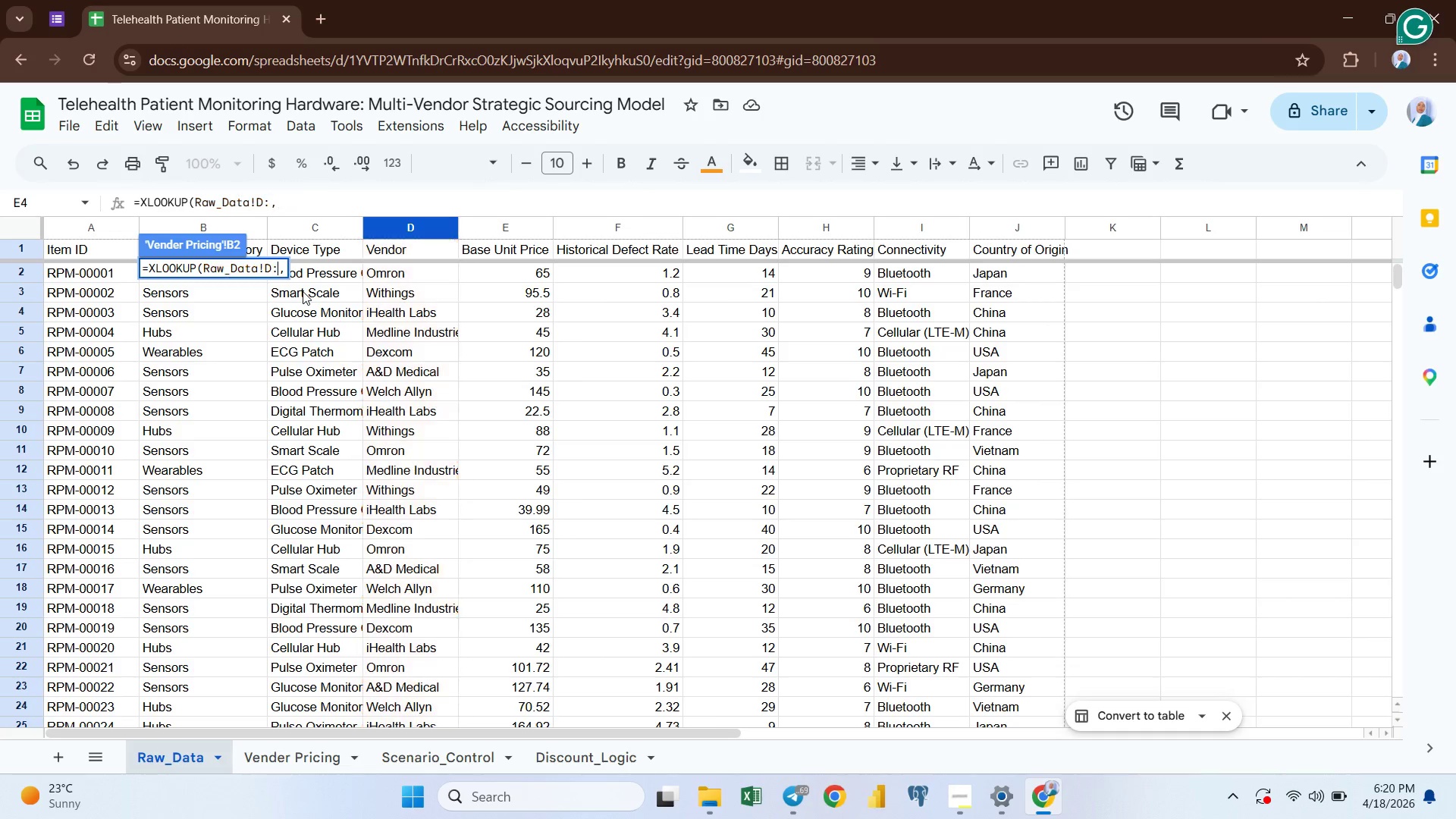 
key(Backspace)
 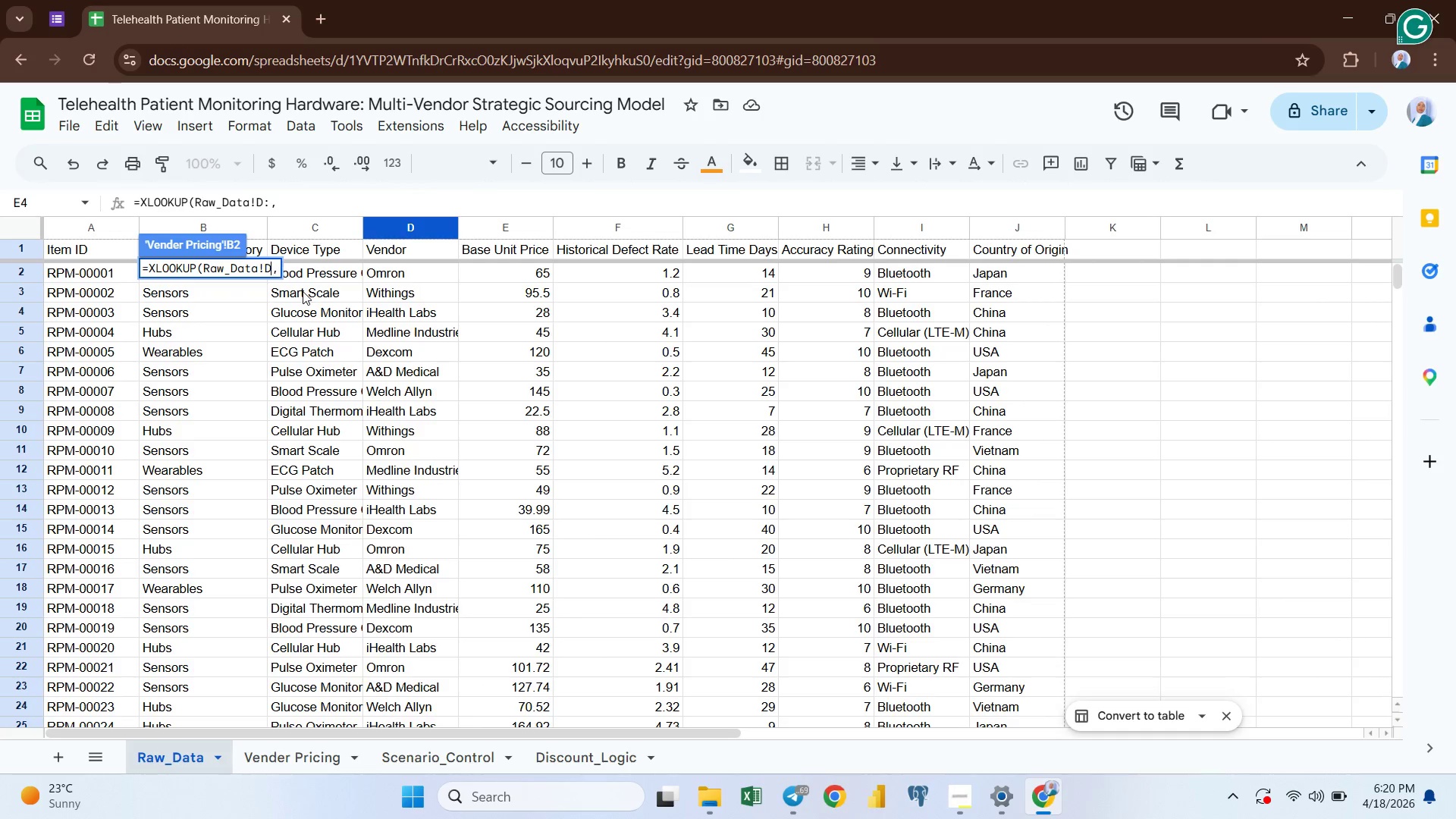 
key(Backspace)
 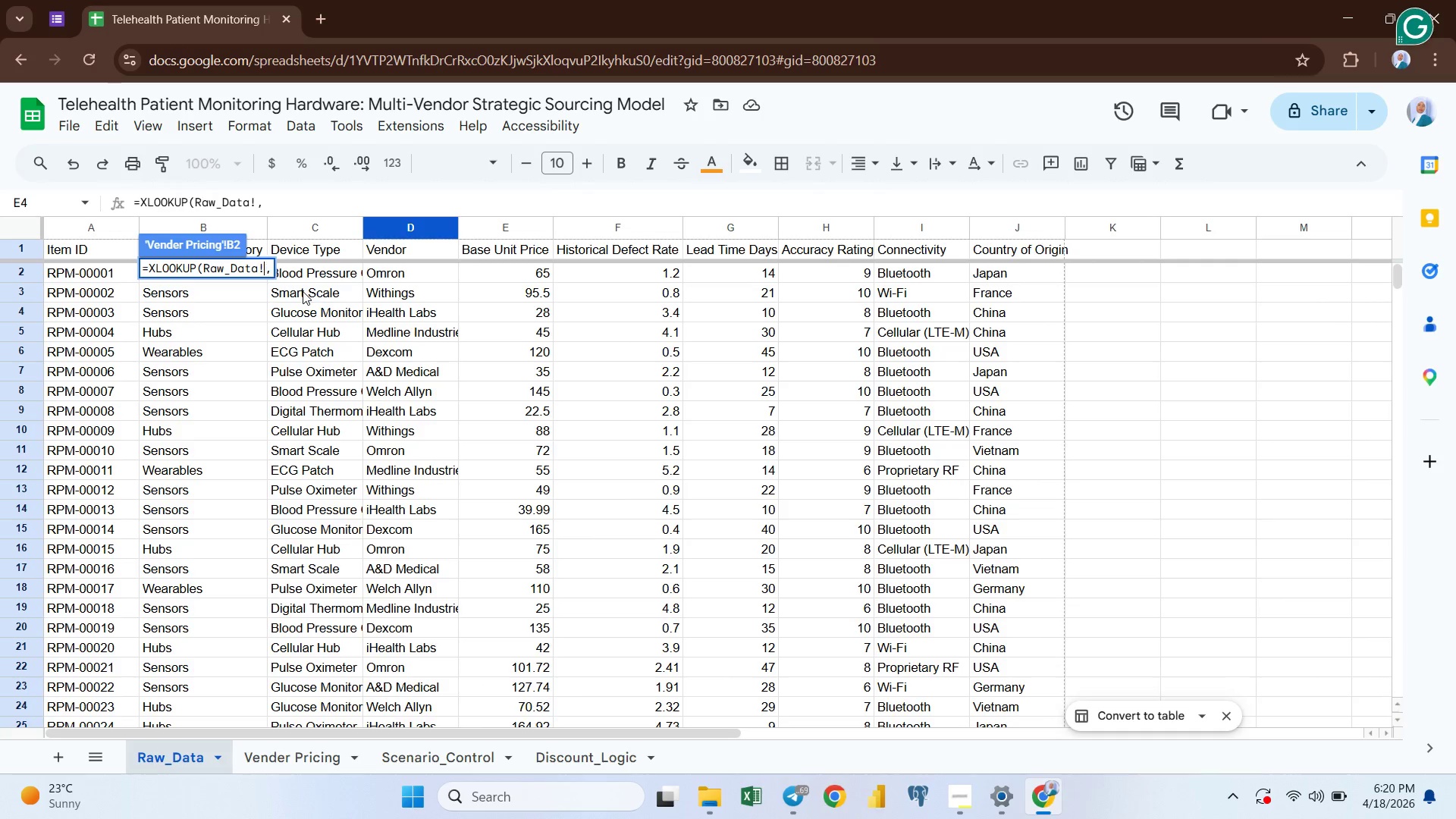 
key(Backspace)
 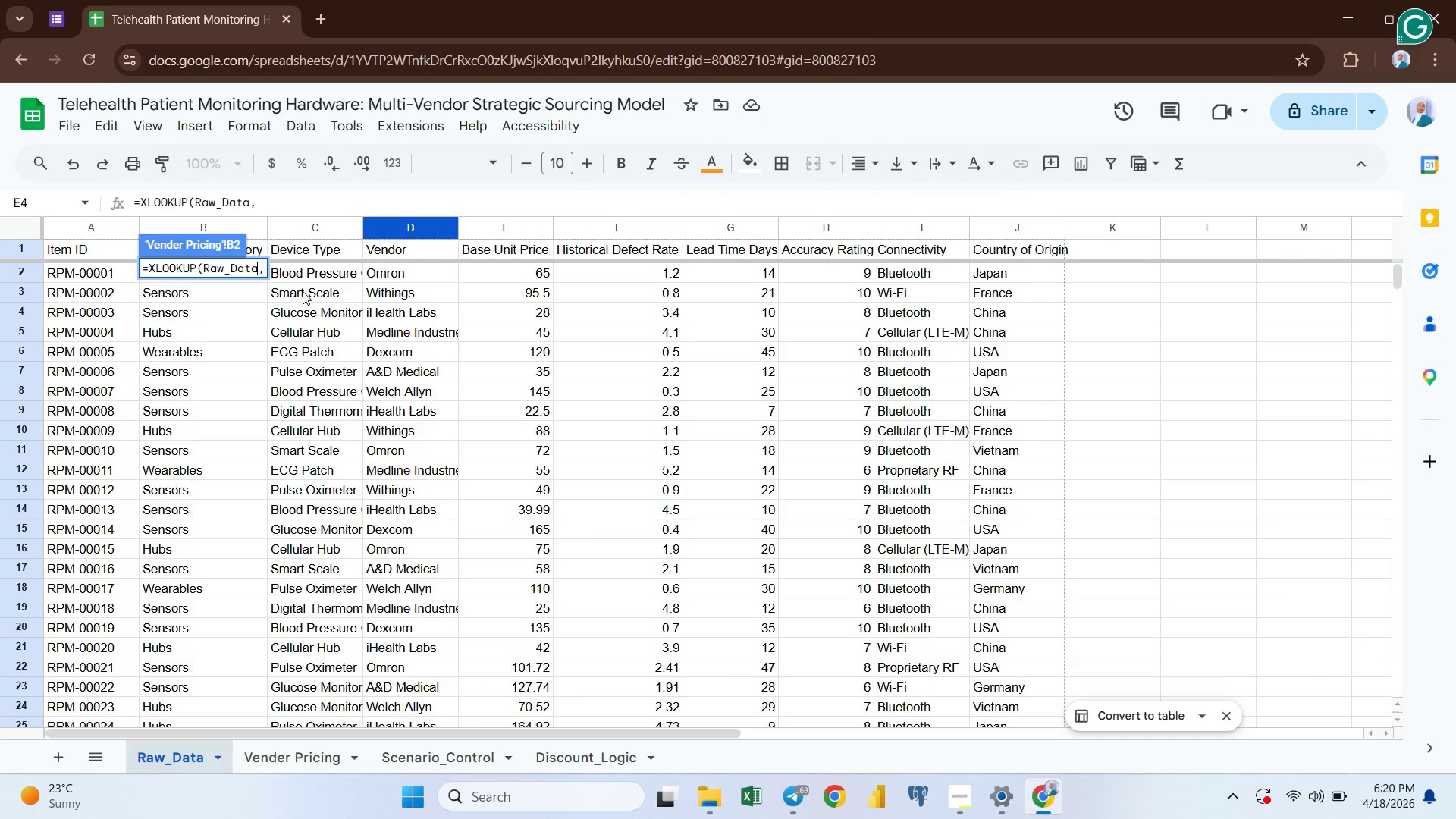 
key(Backspace)
 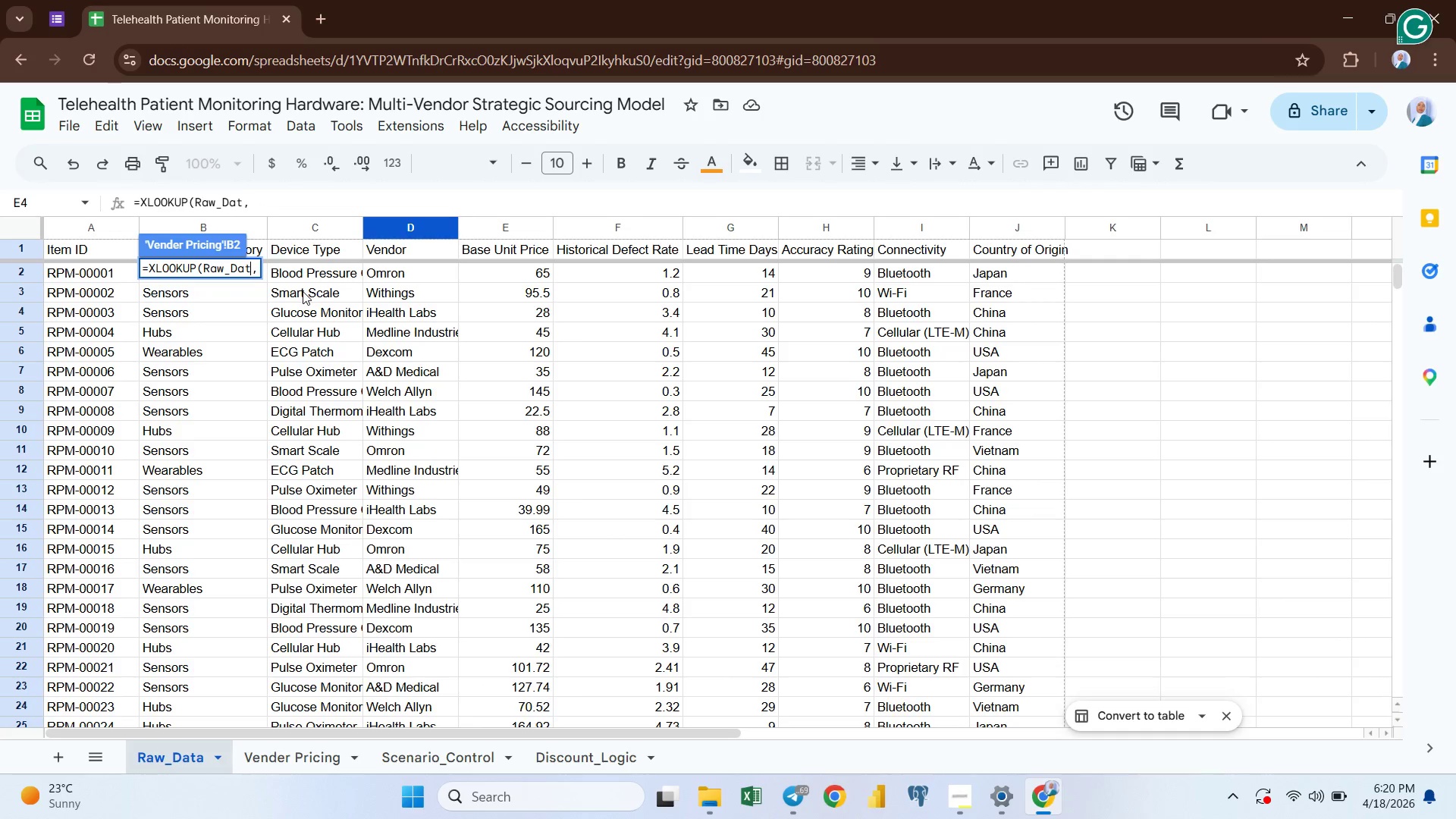 
key(Backspace)
 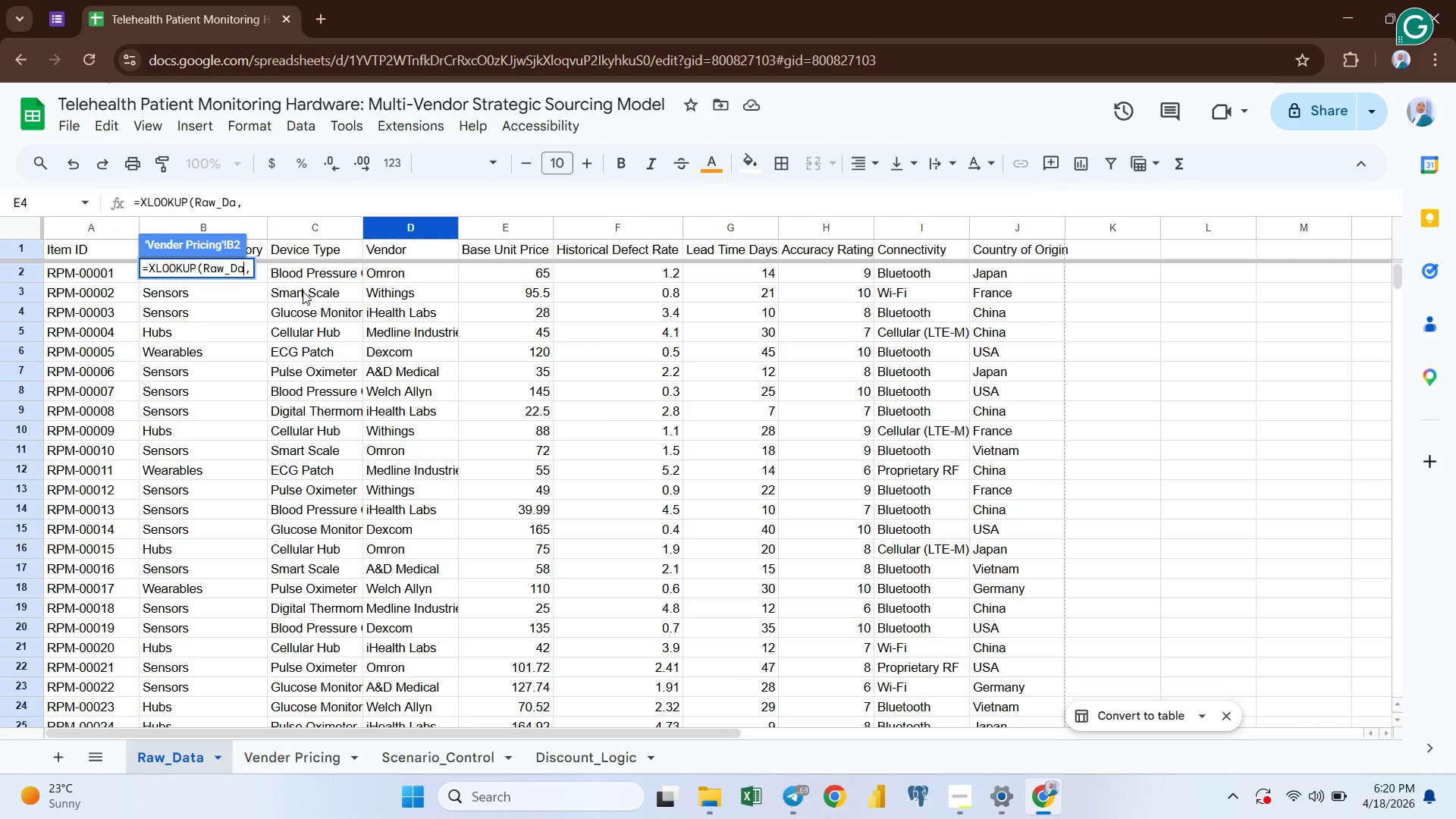 
hold_key(key=Backspace, duration=0.59)
 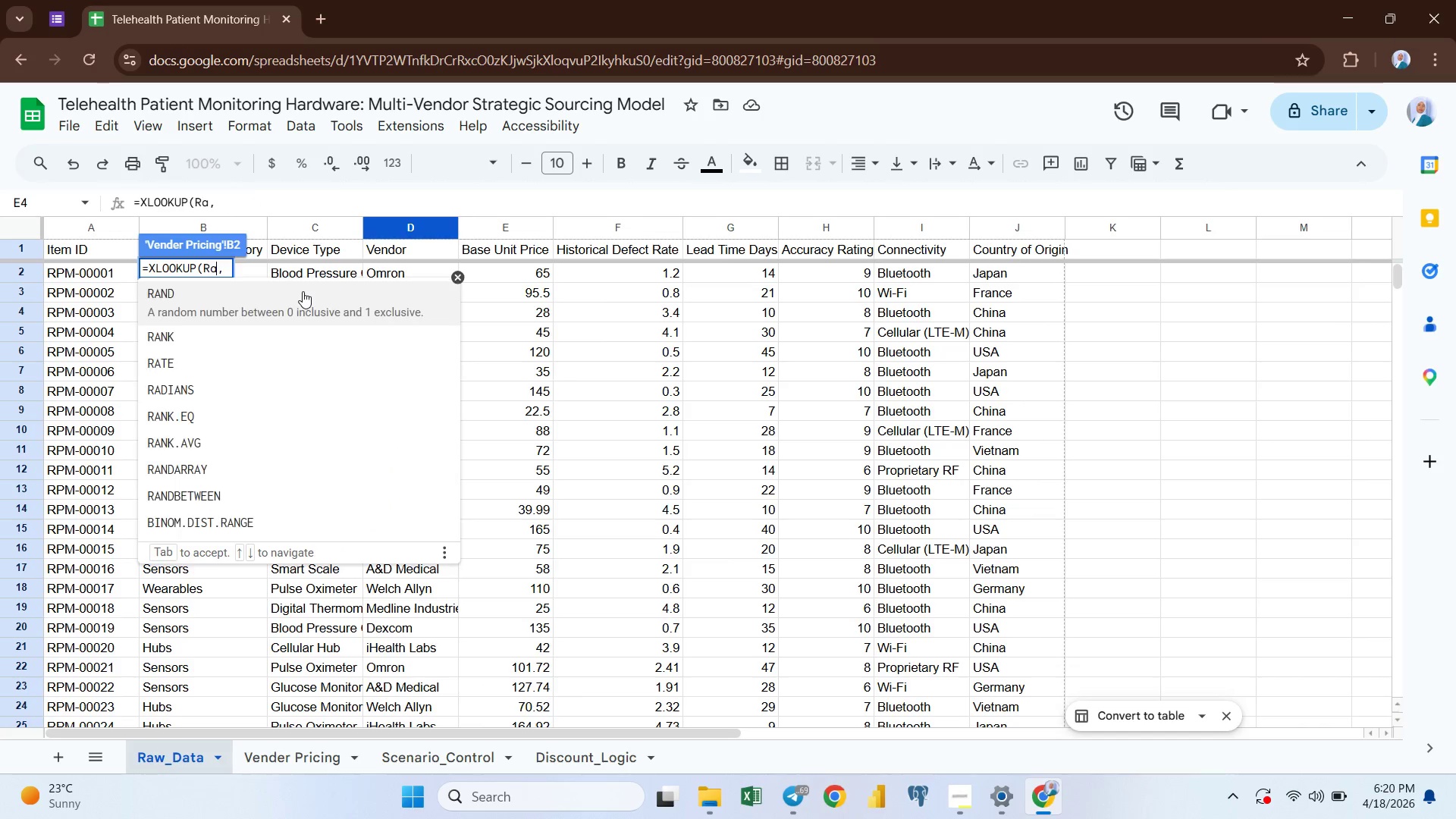 
key(Backspace)
 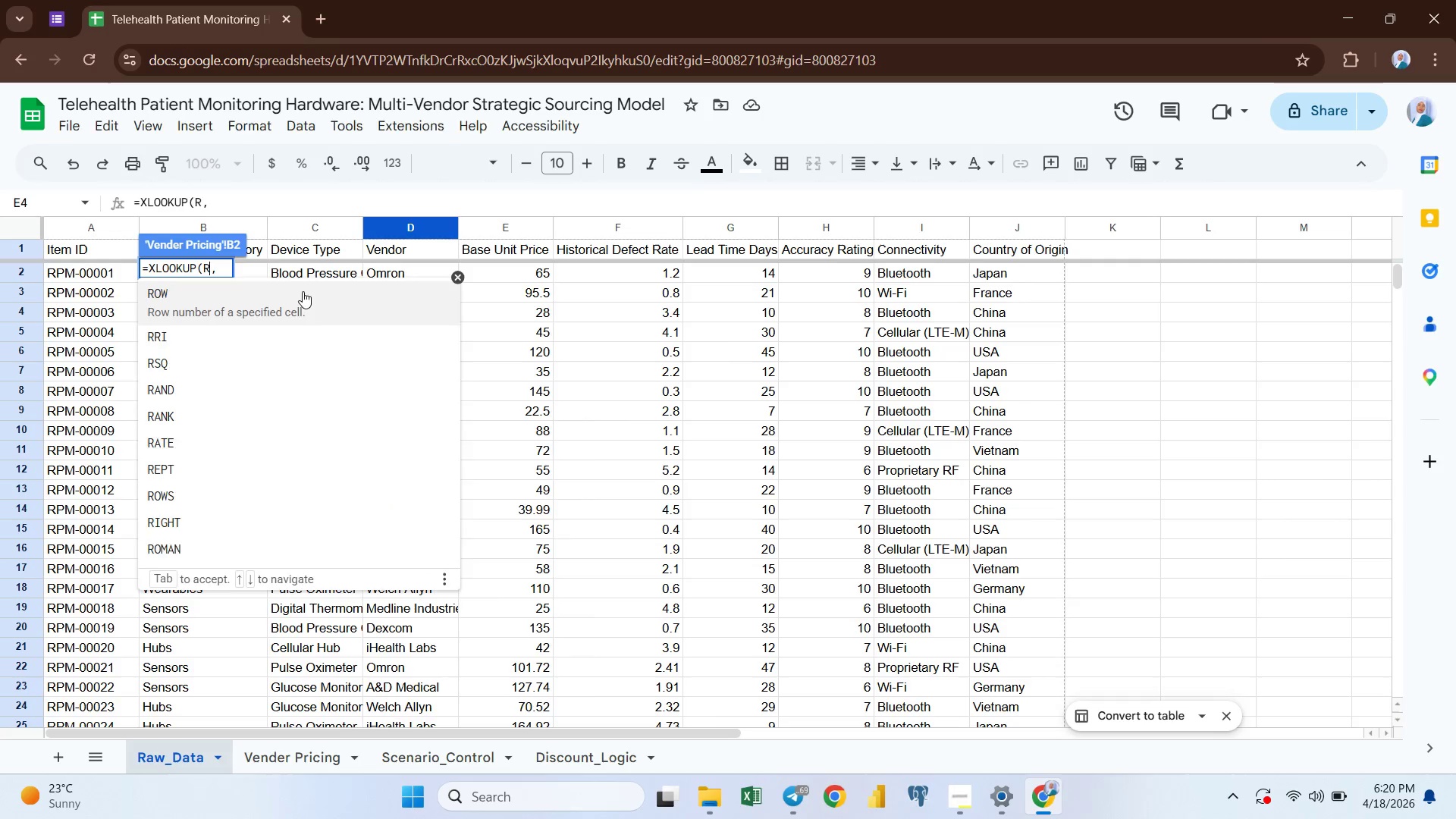 
key(Backspace)
 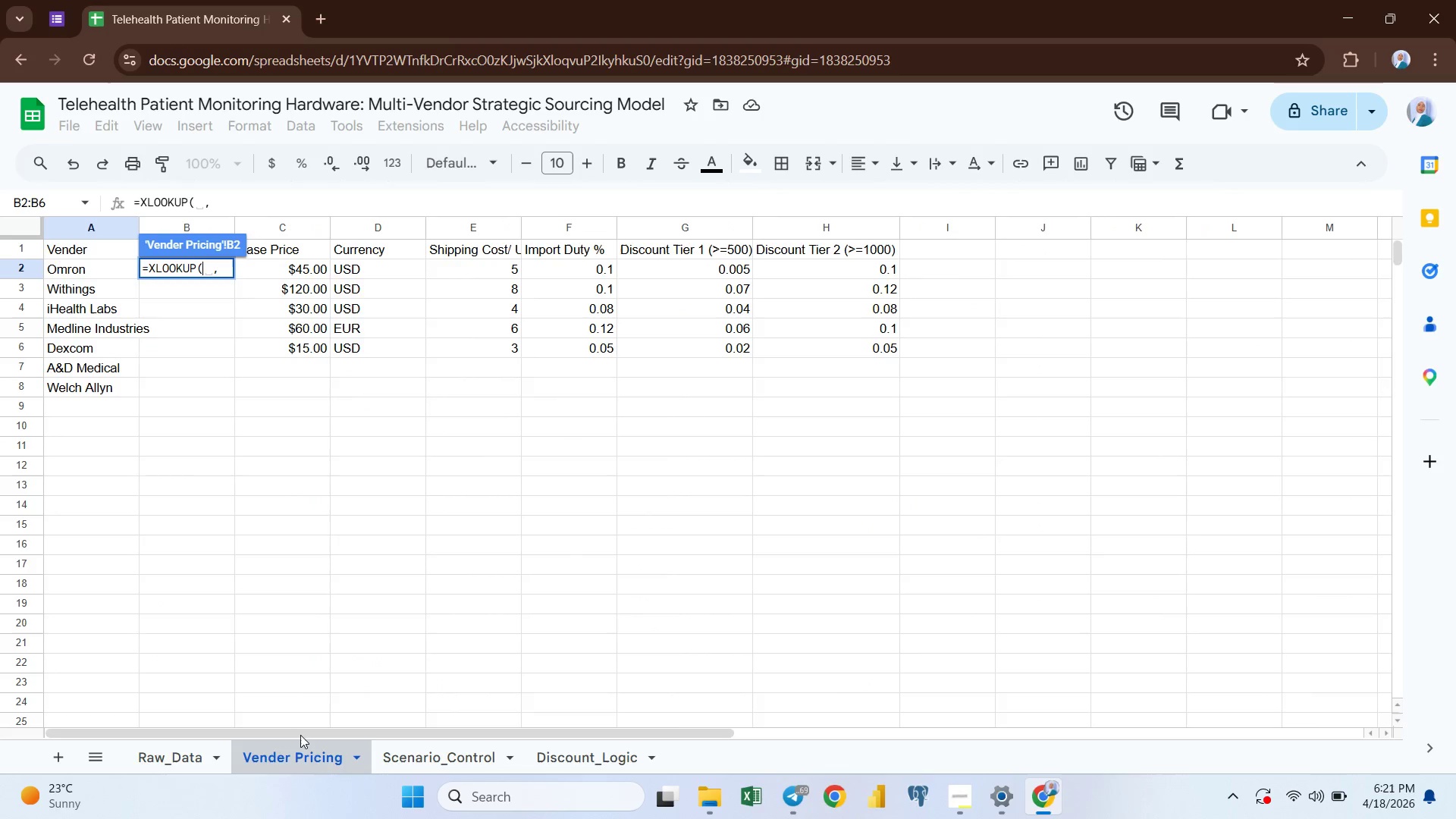 
left_click([65, 265])
 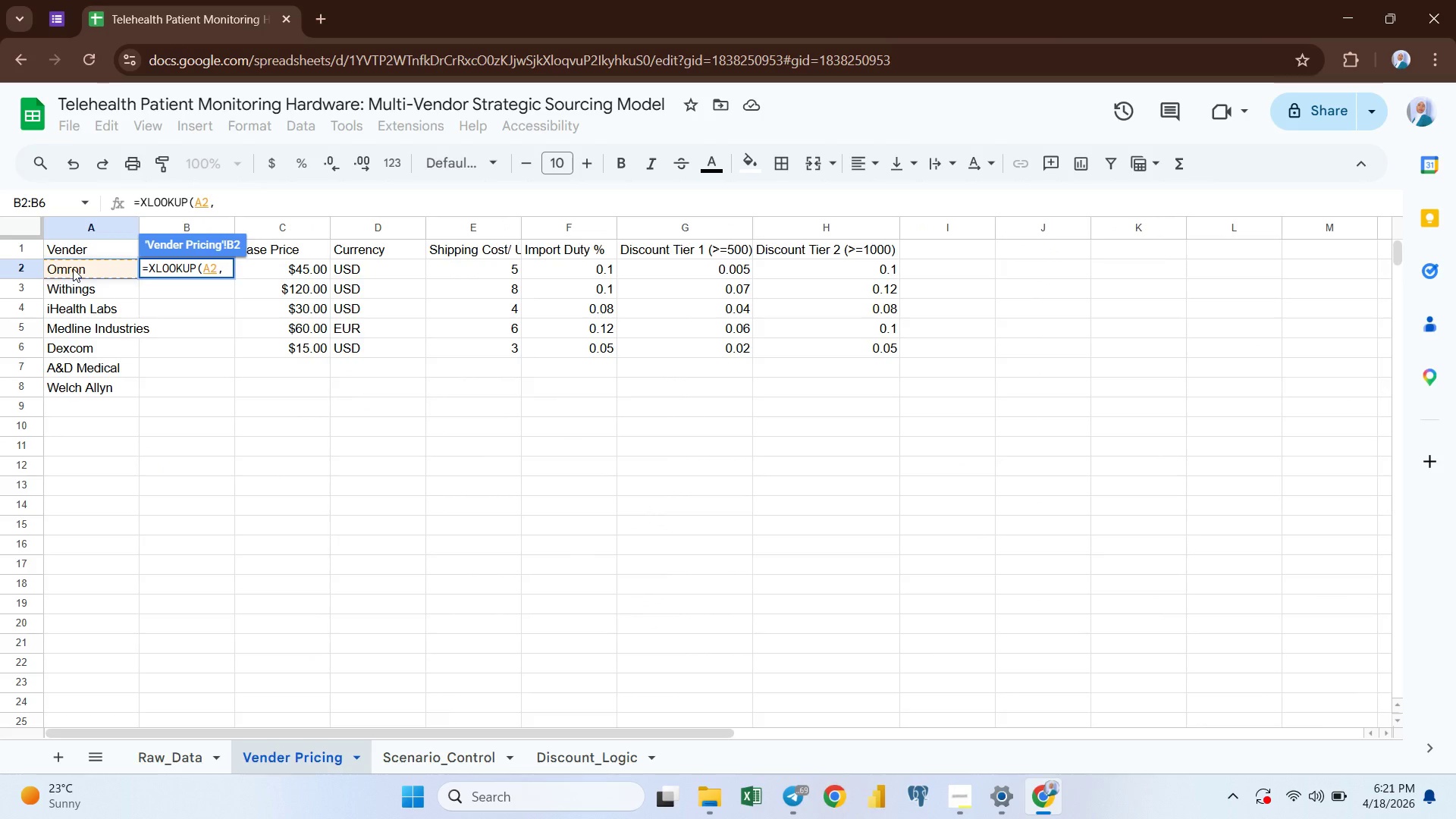 
key(ArrowRight)
 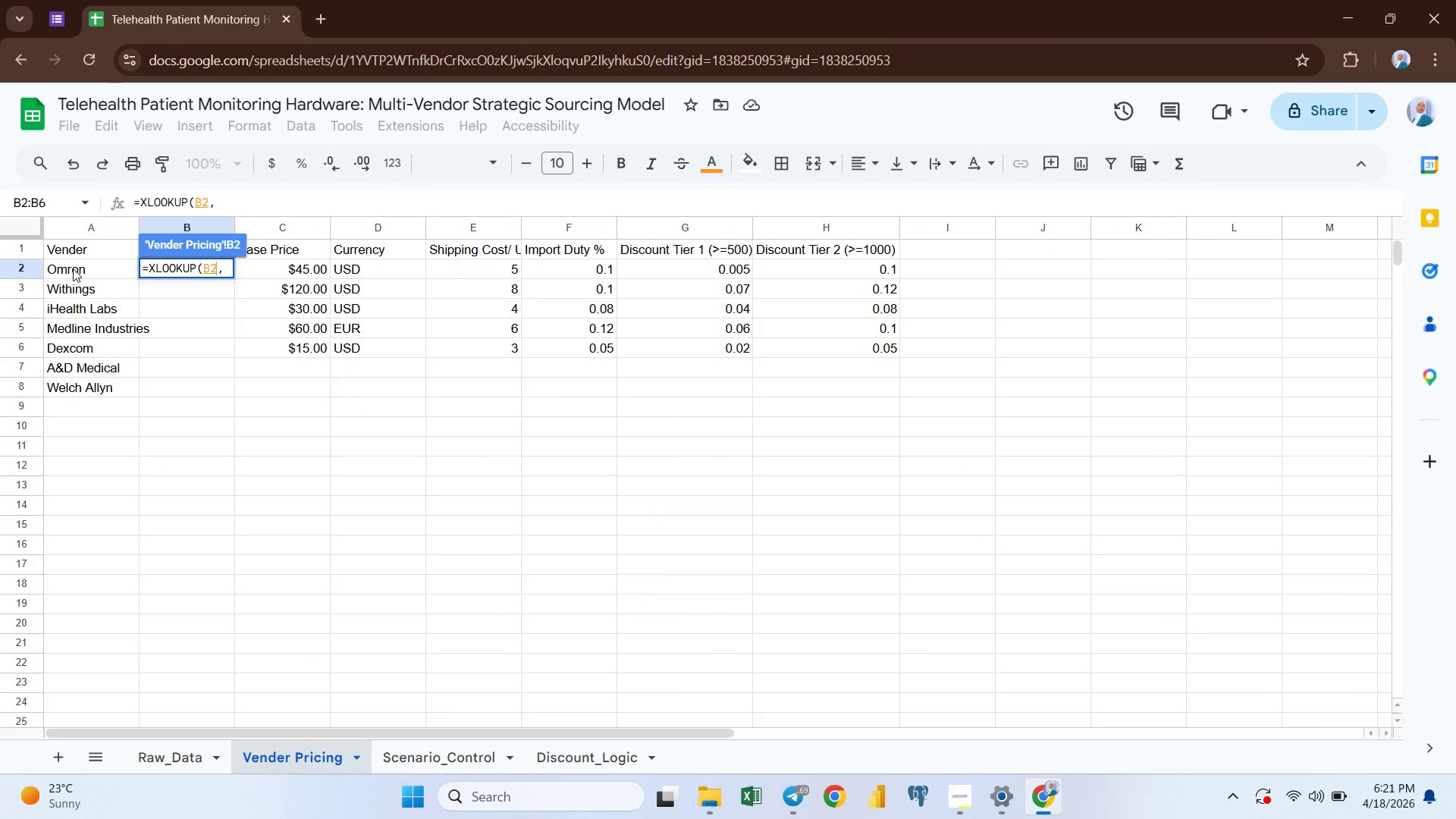 
hold_key(key=ArrowRight, duration=0.39)
 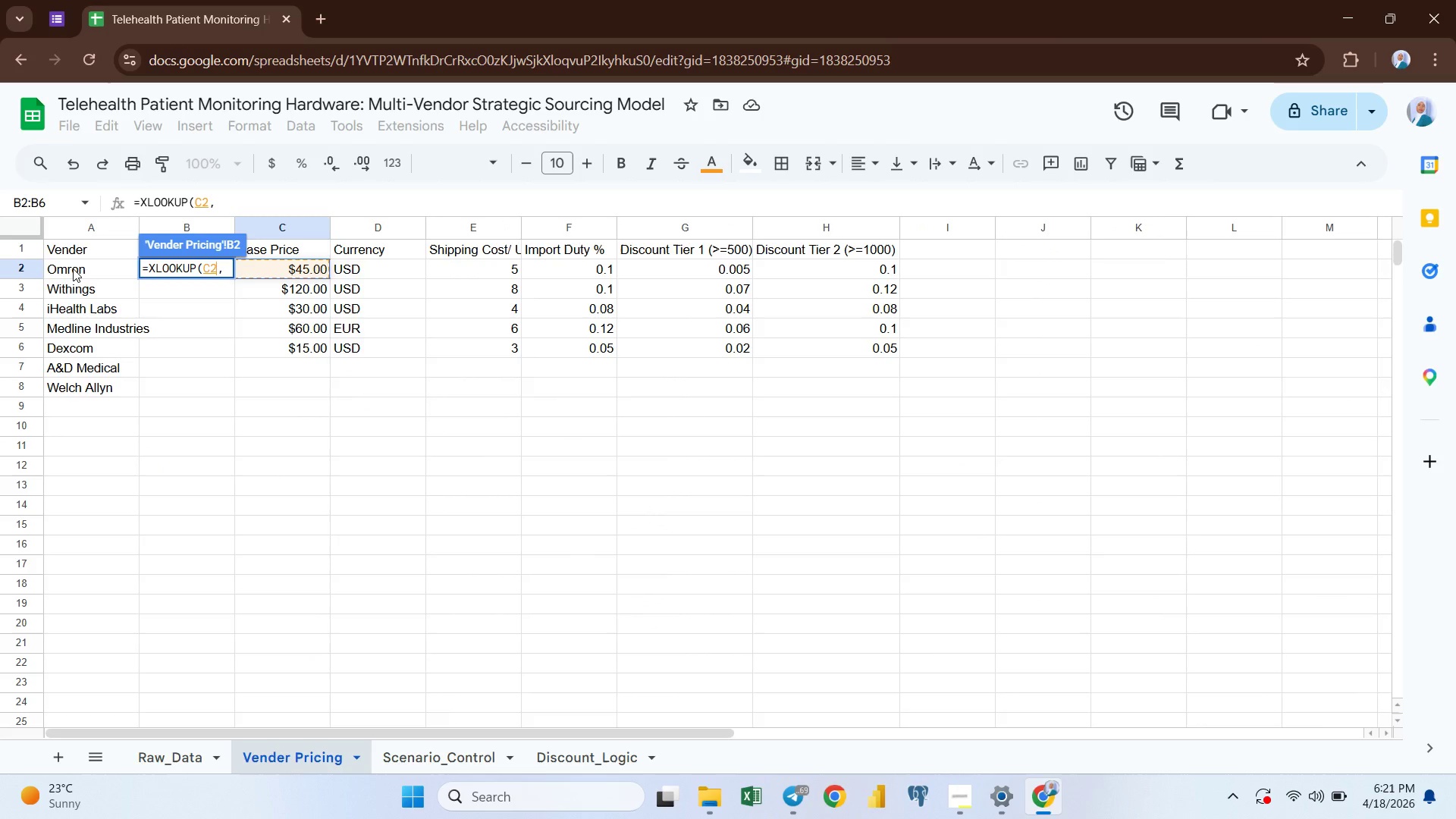 
key(ArrowLeft)
 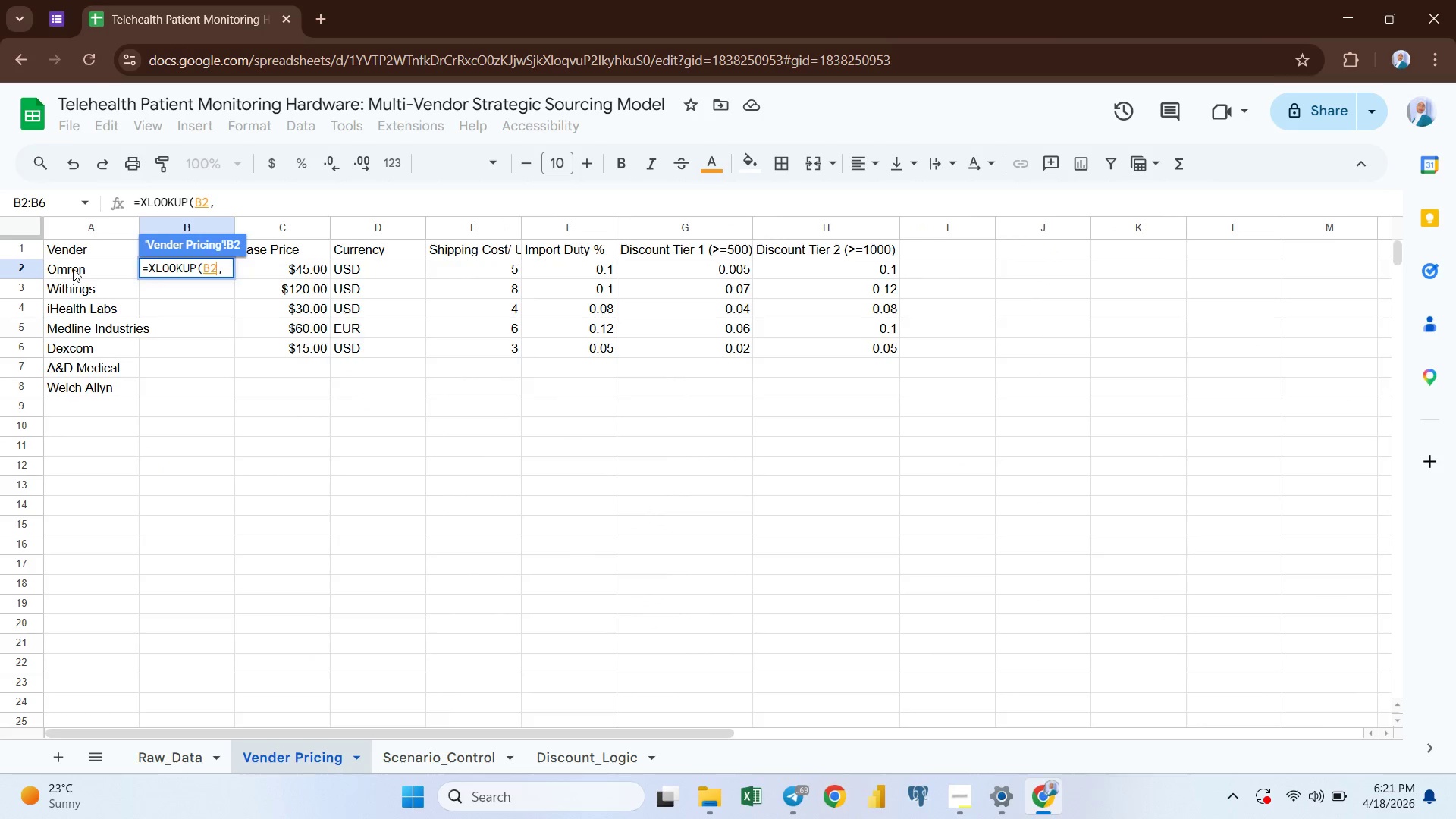 
key(ArrowLeft)
 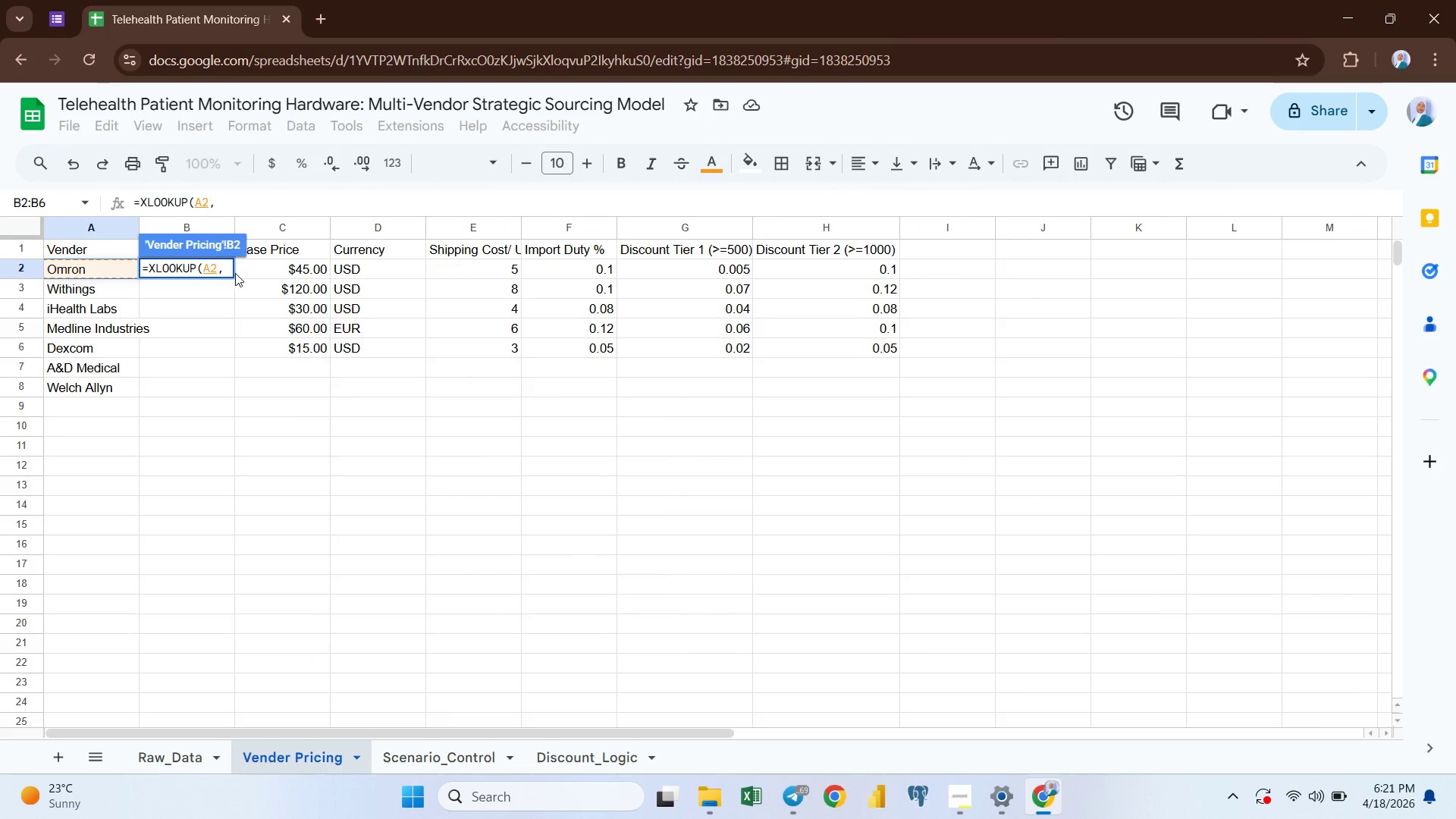 
left_click([228, 270])
 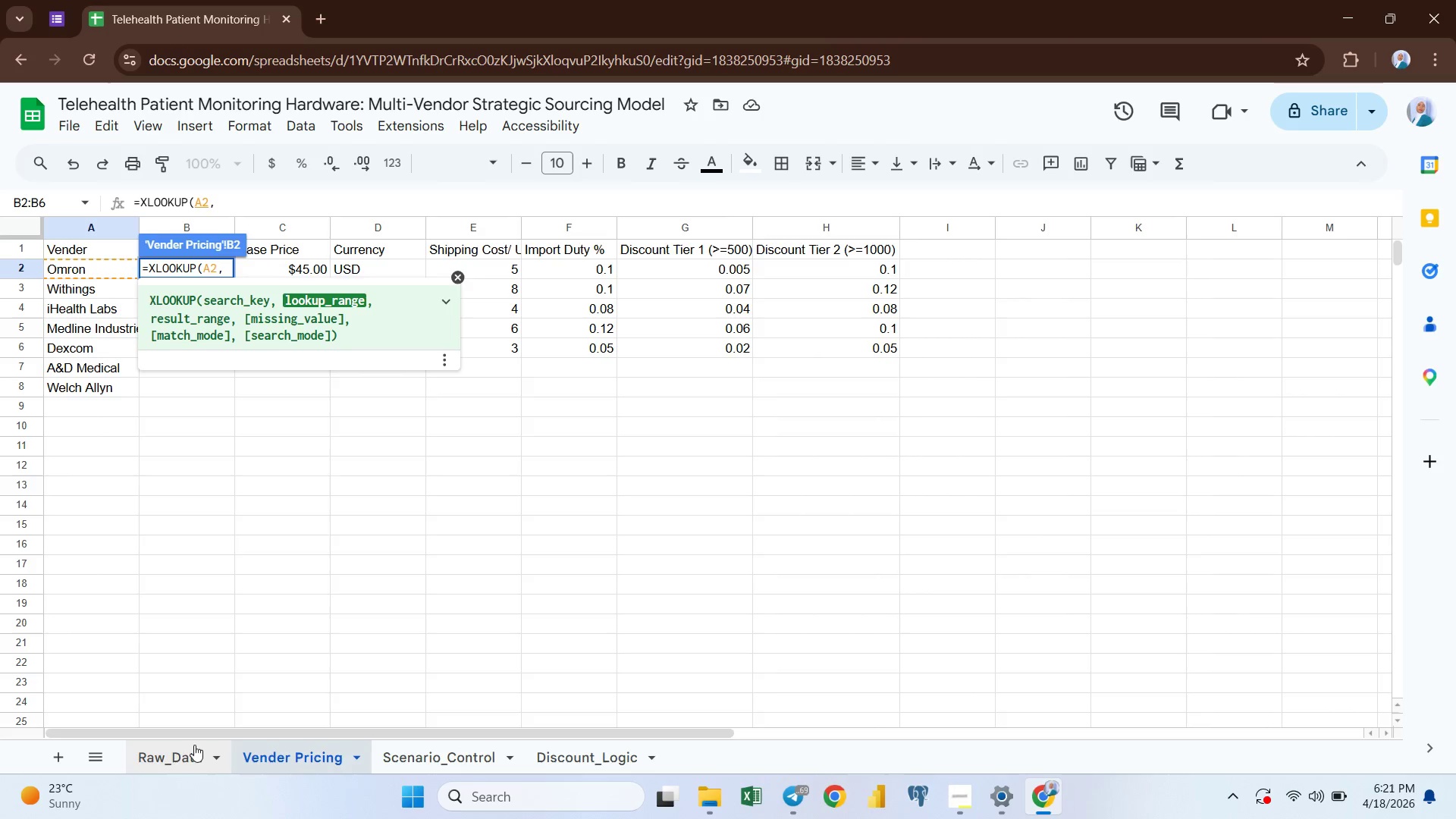 
left_click([187, 759])
 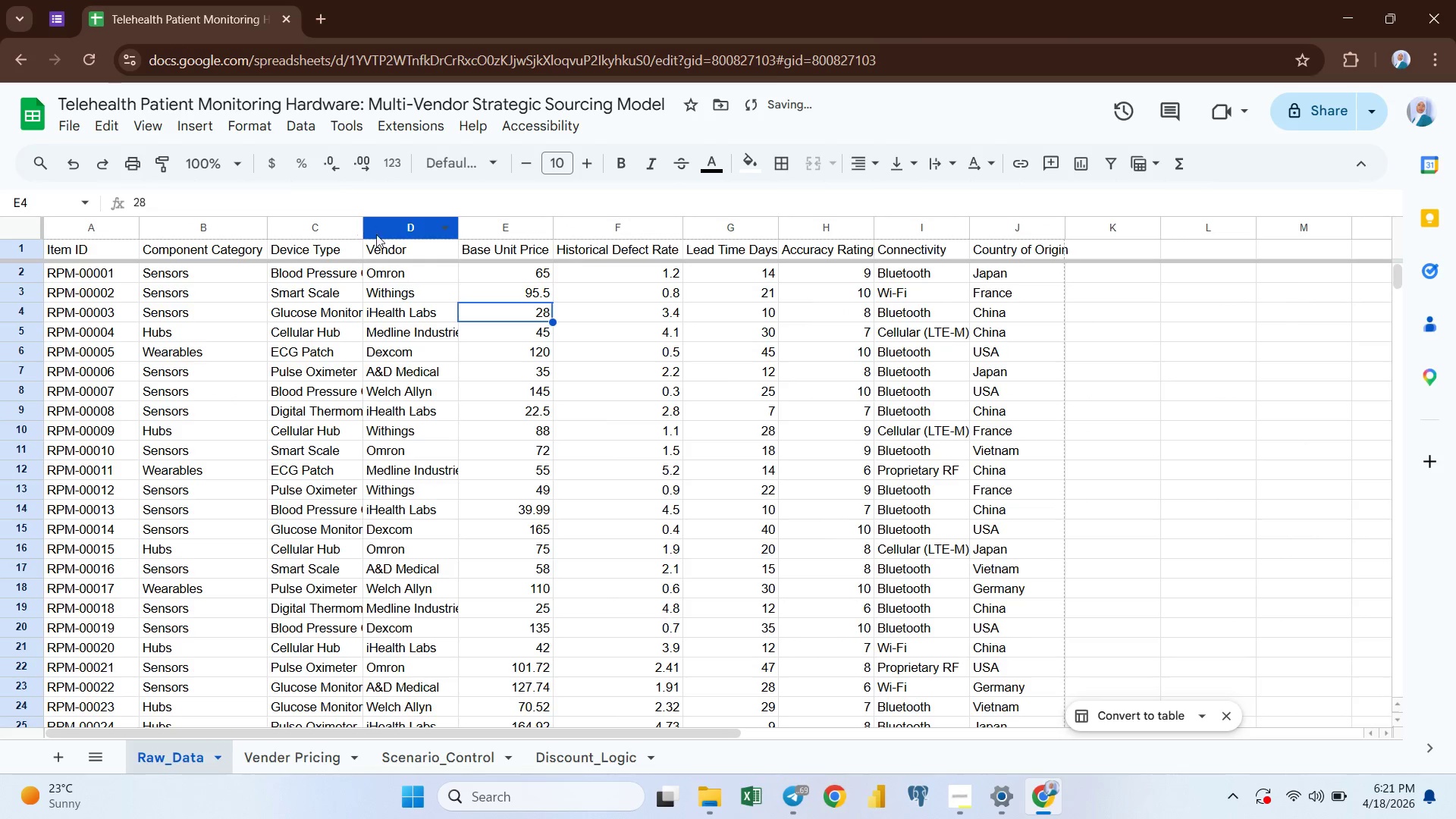 
left_click([401, 231])
 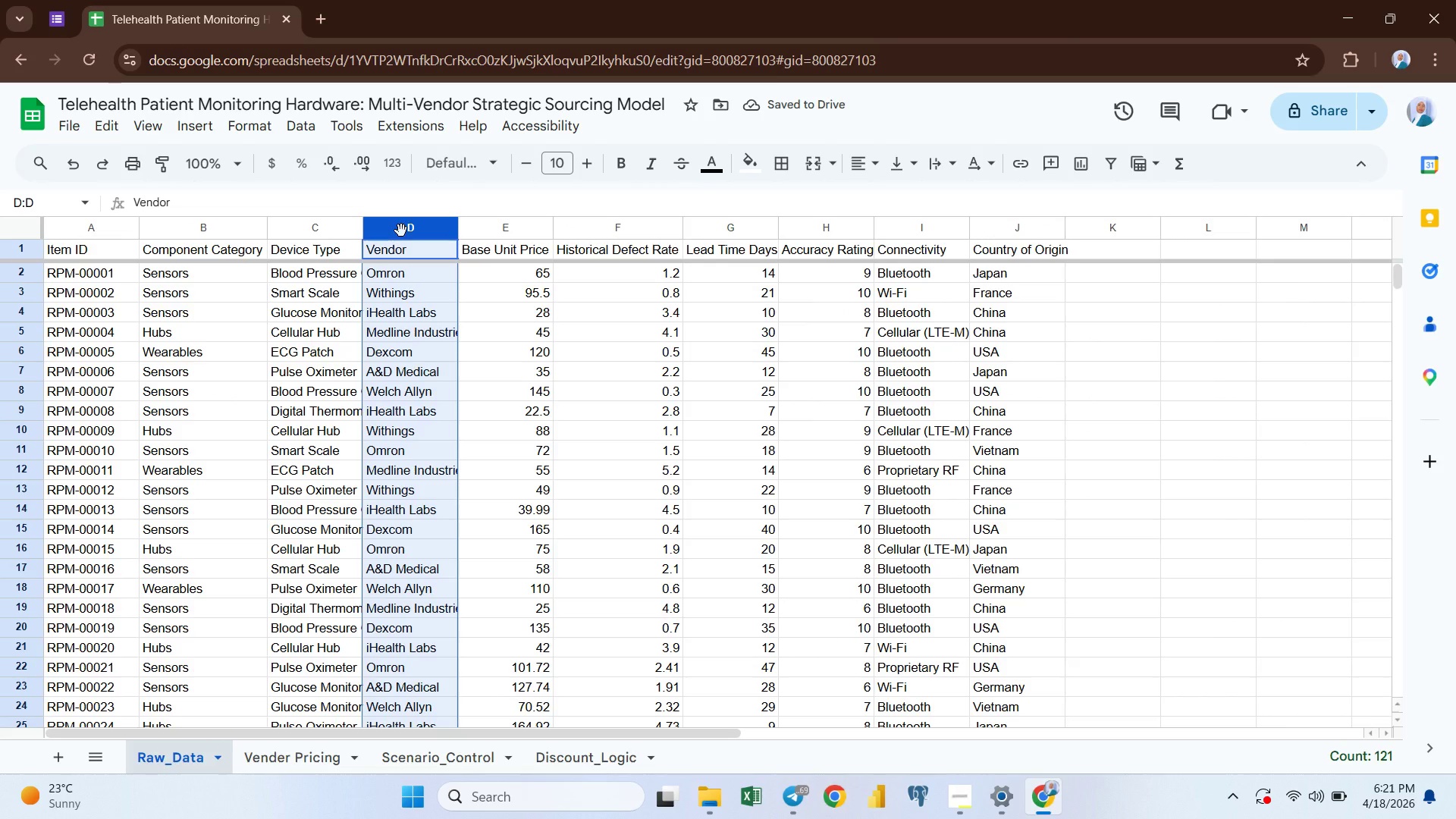 
key(Comma)
 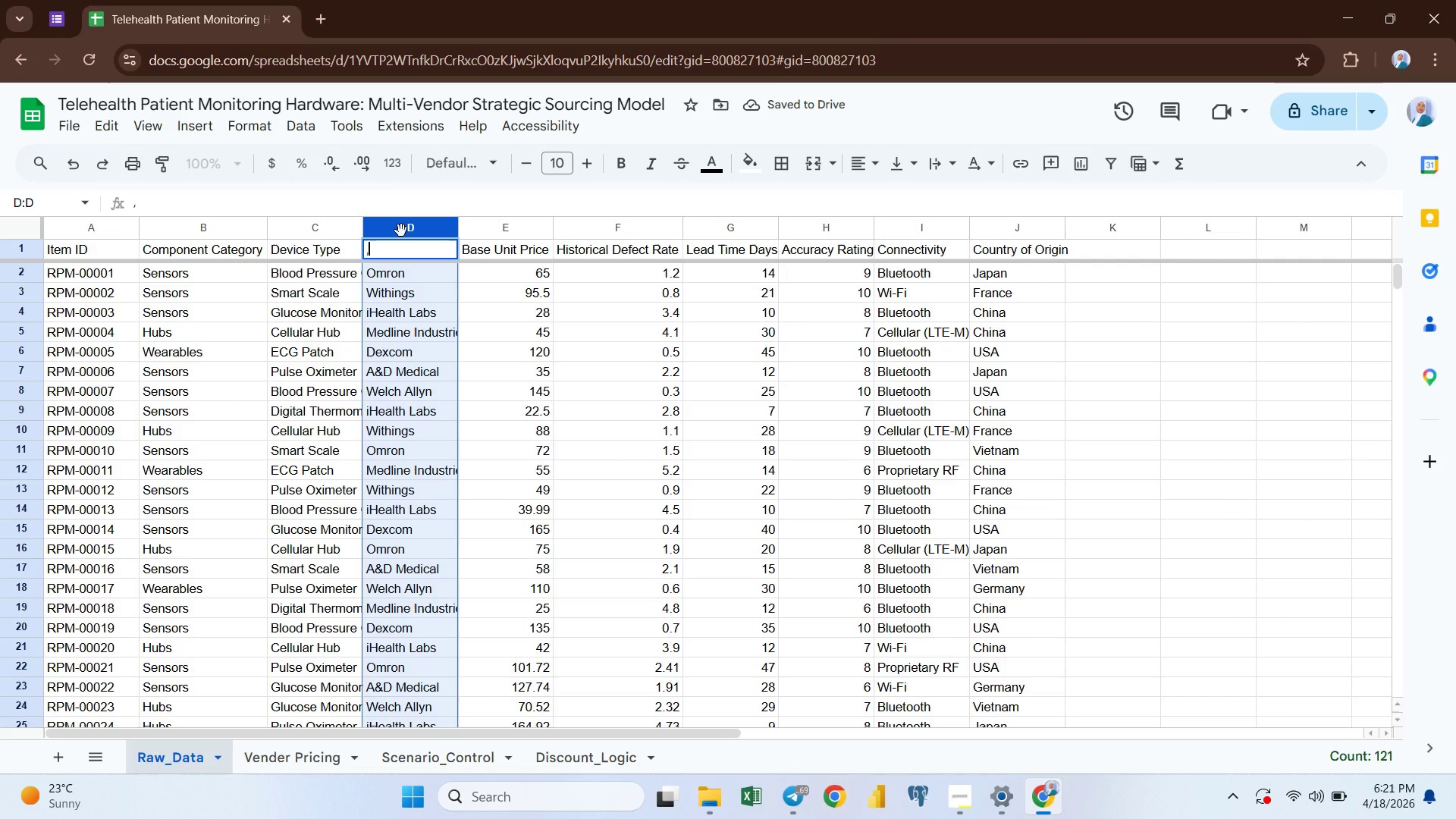 
key(Control+Z)
 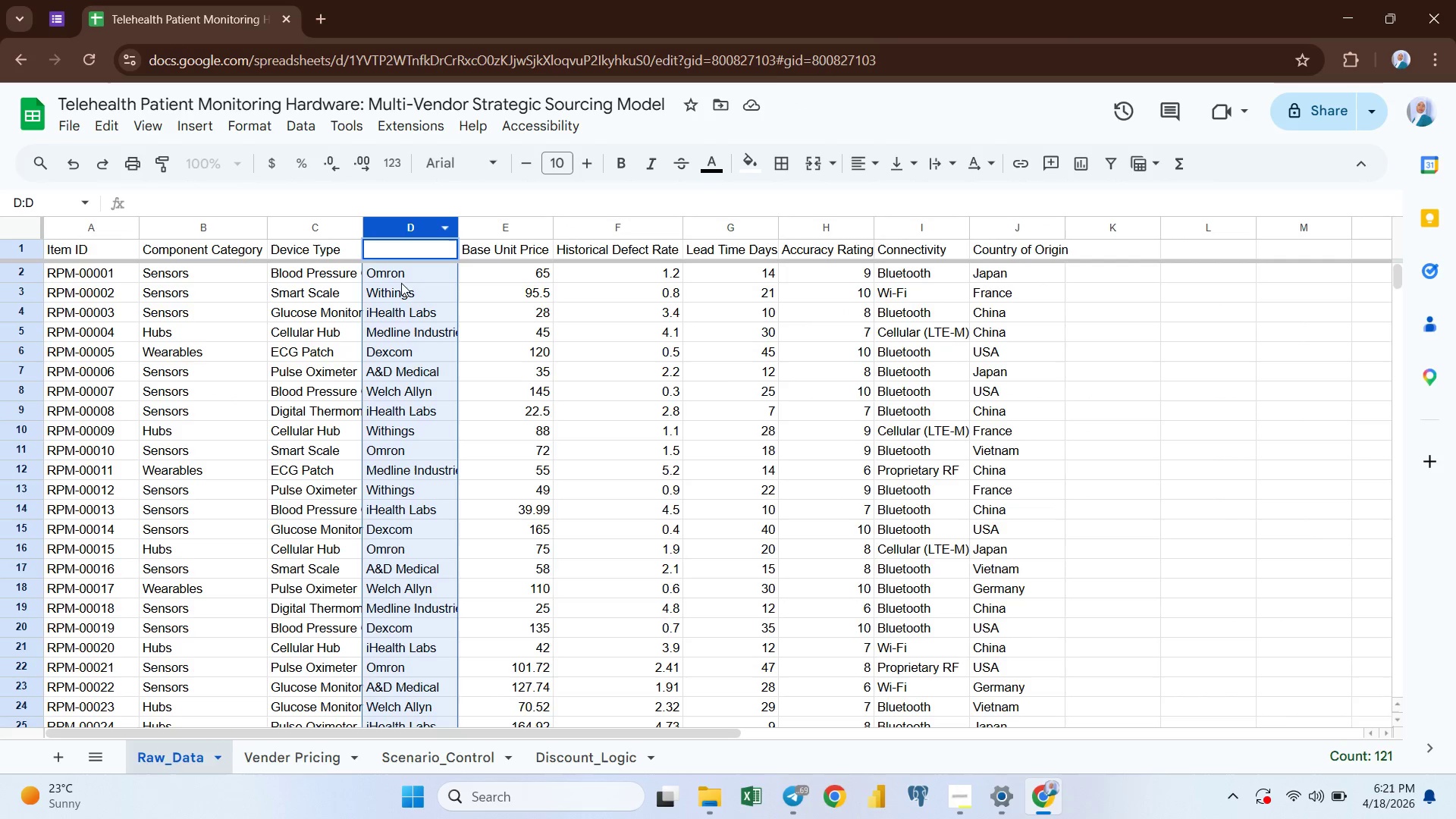 
left_click([393, 310])
 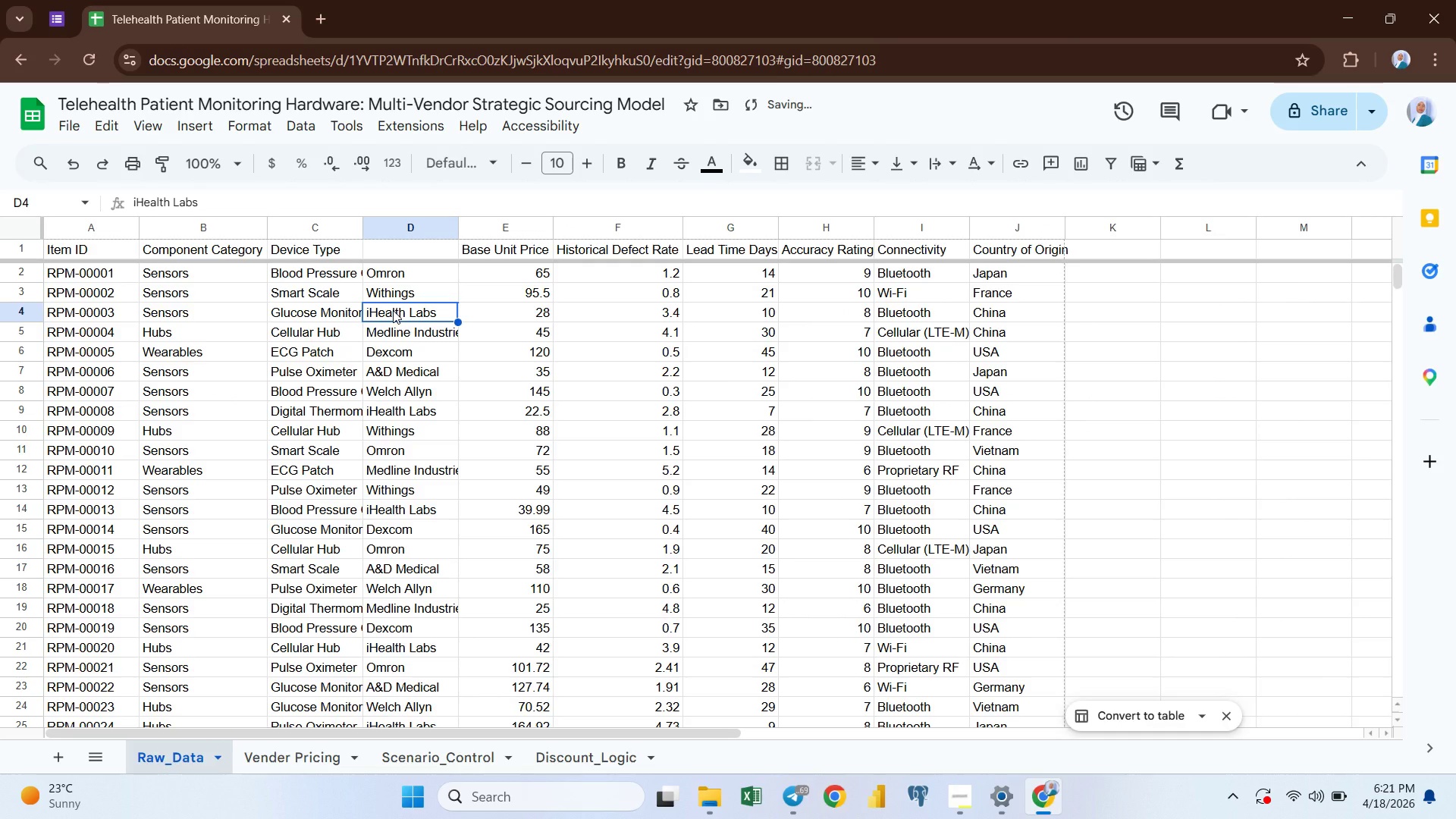 
key(Control+Z)
 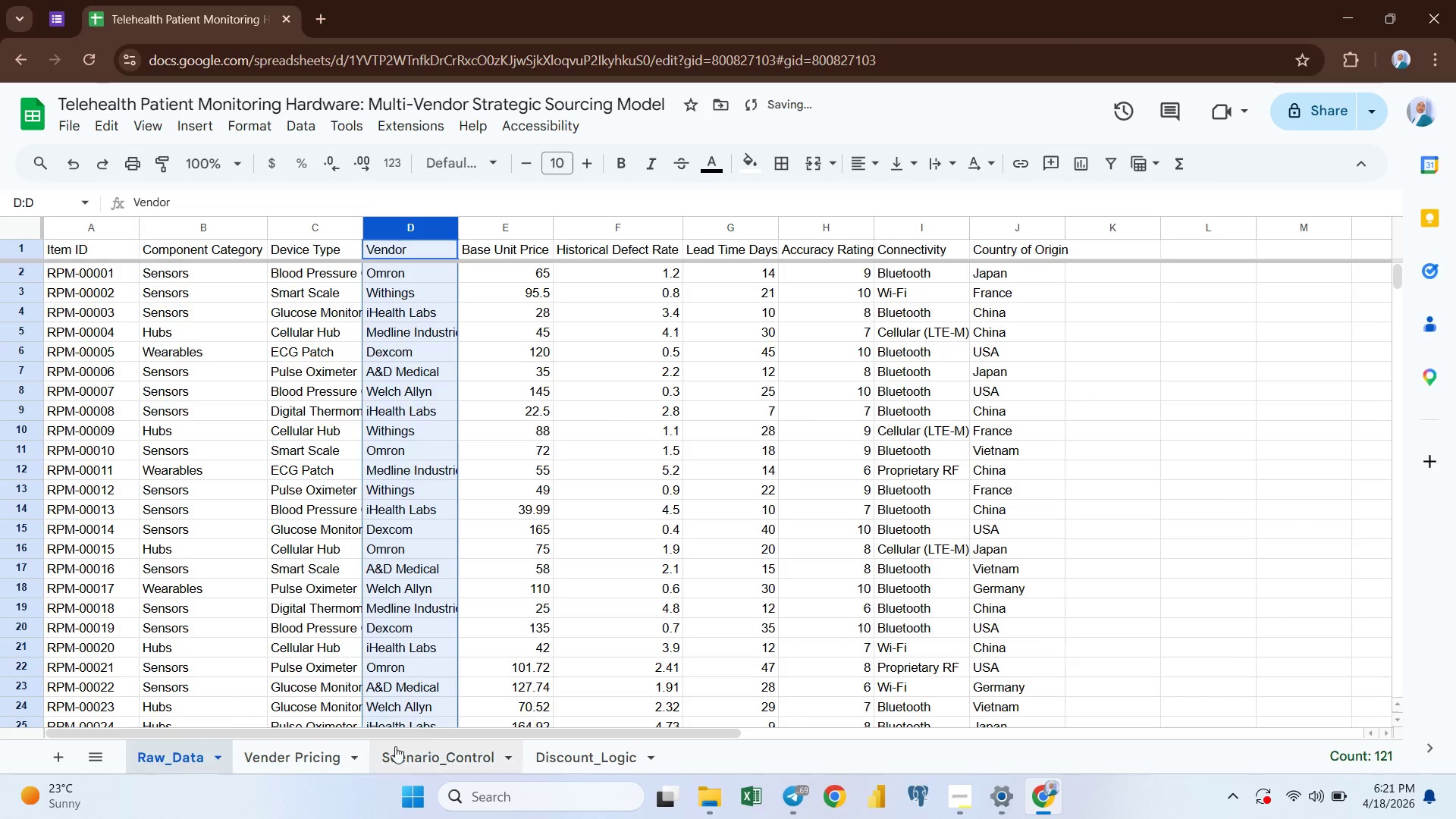 
left_click([298, 755])
 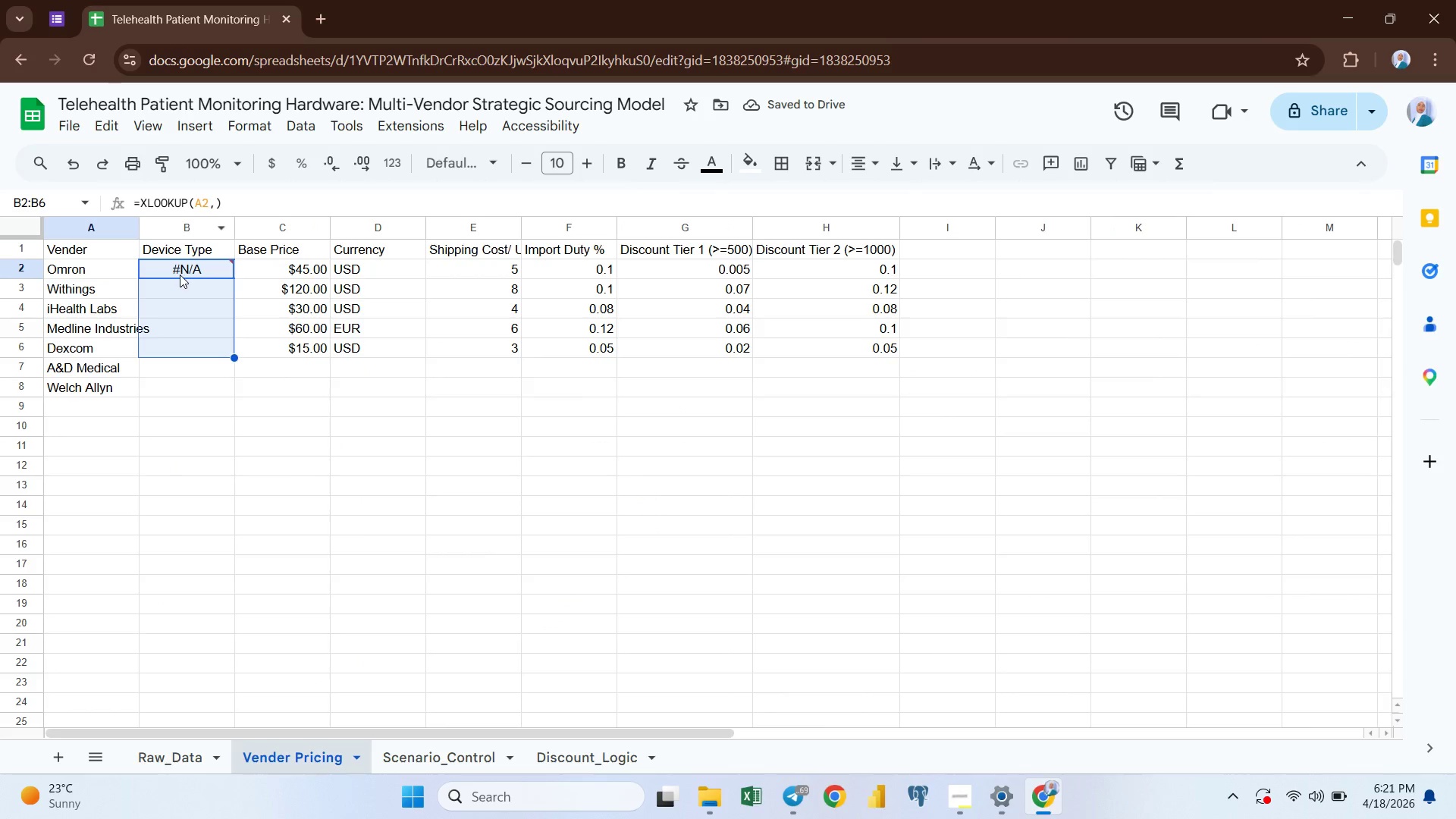 
double_click([180, 275])
 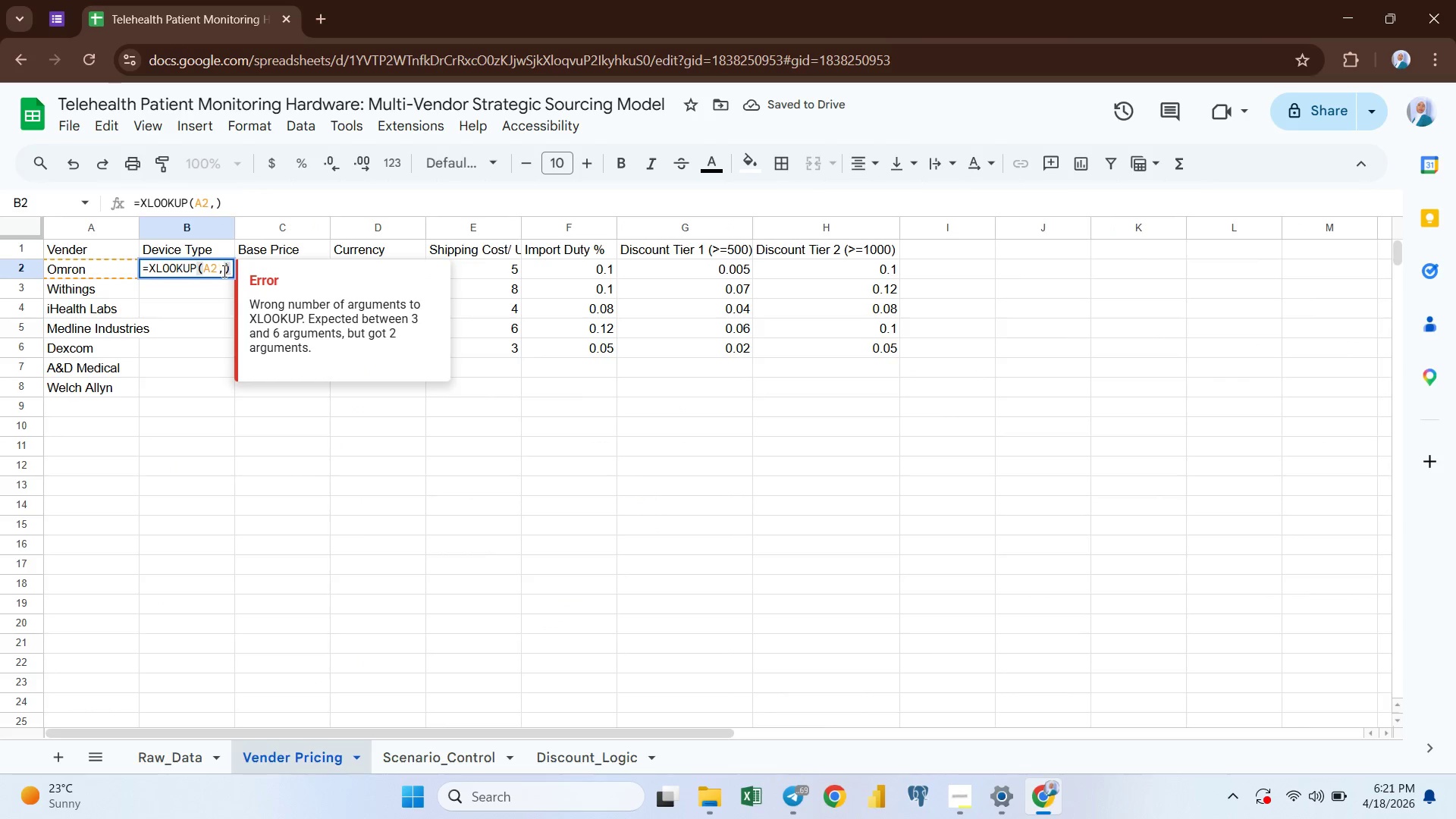 
left_click([223, 271])
 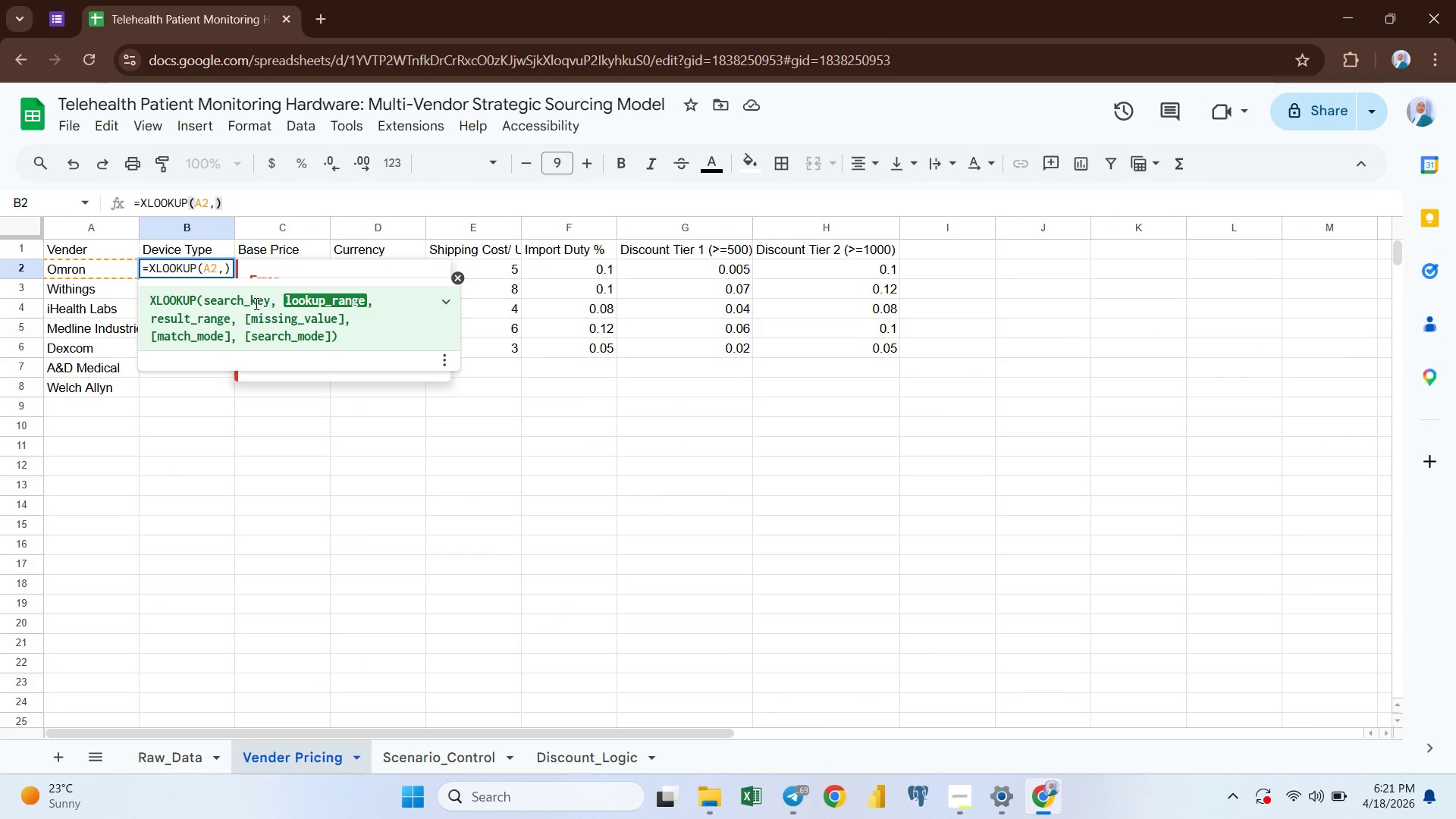 
key(Space)
 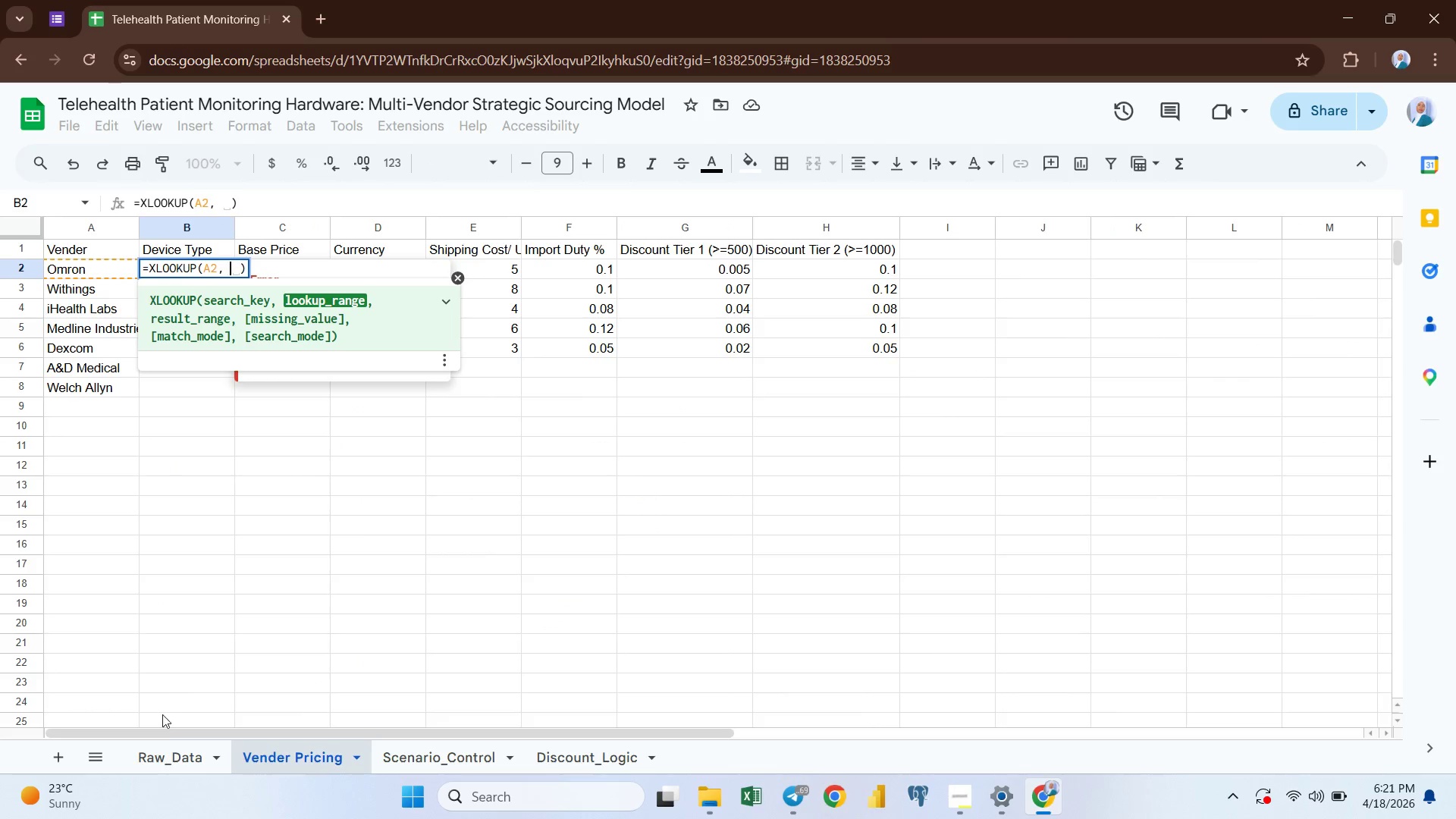 
left_click([166, 755])
 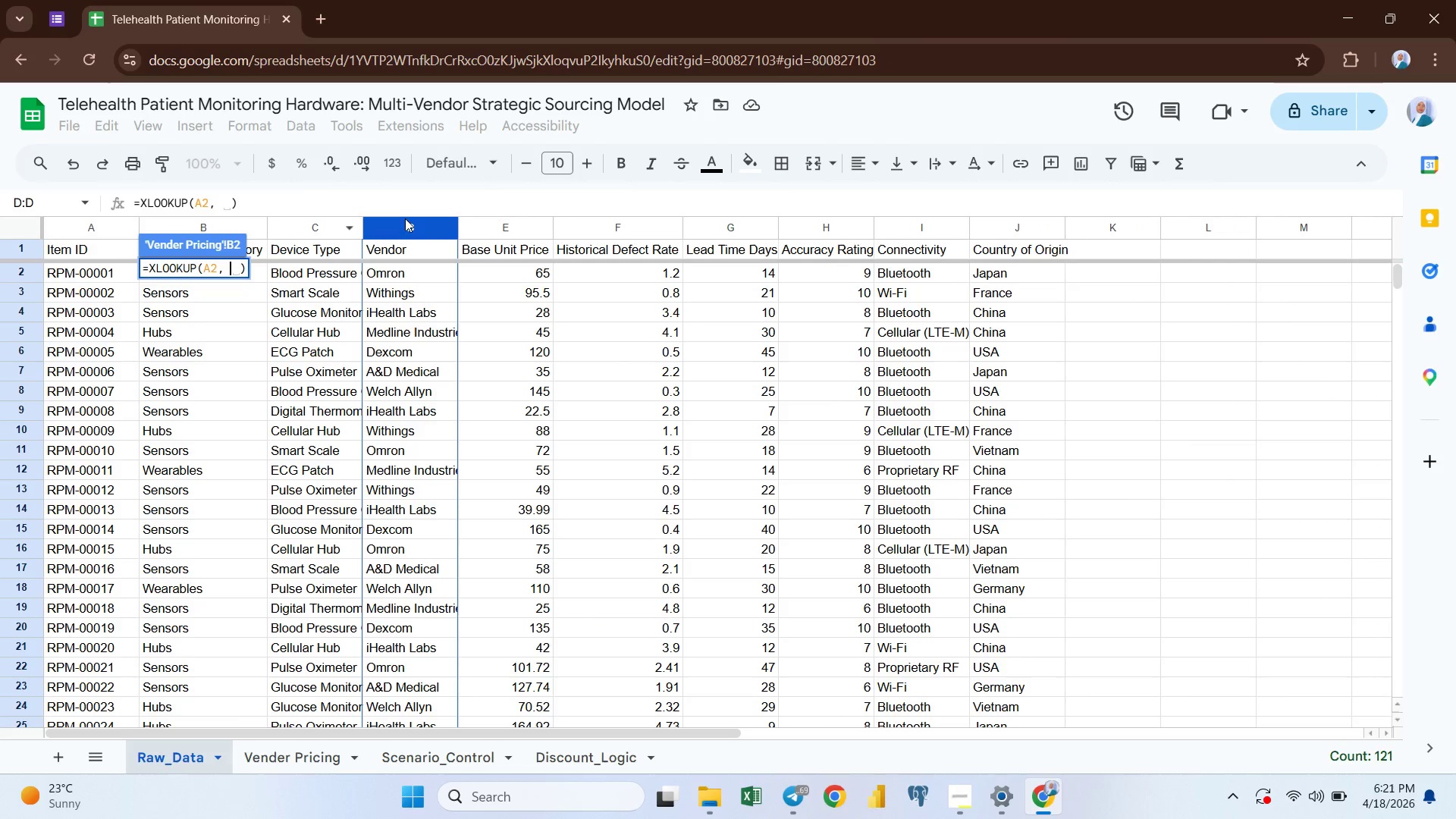 
left_click([401, 223])
 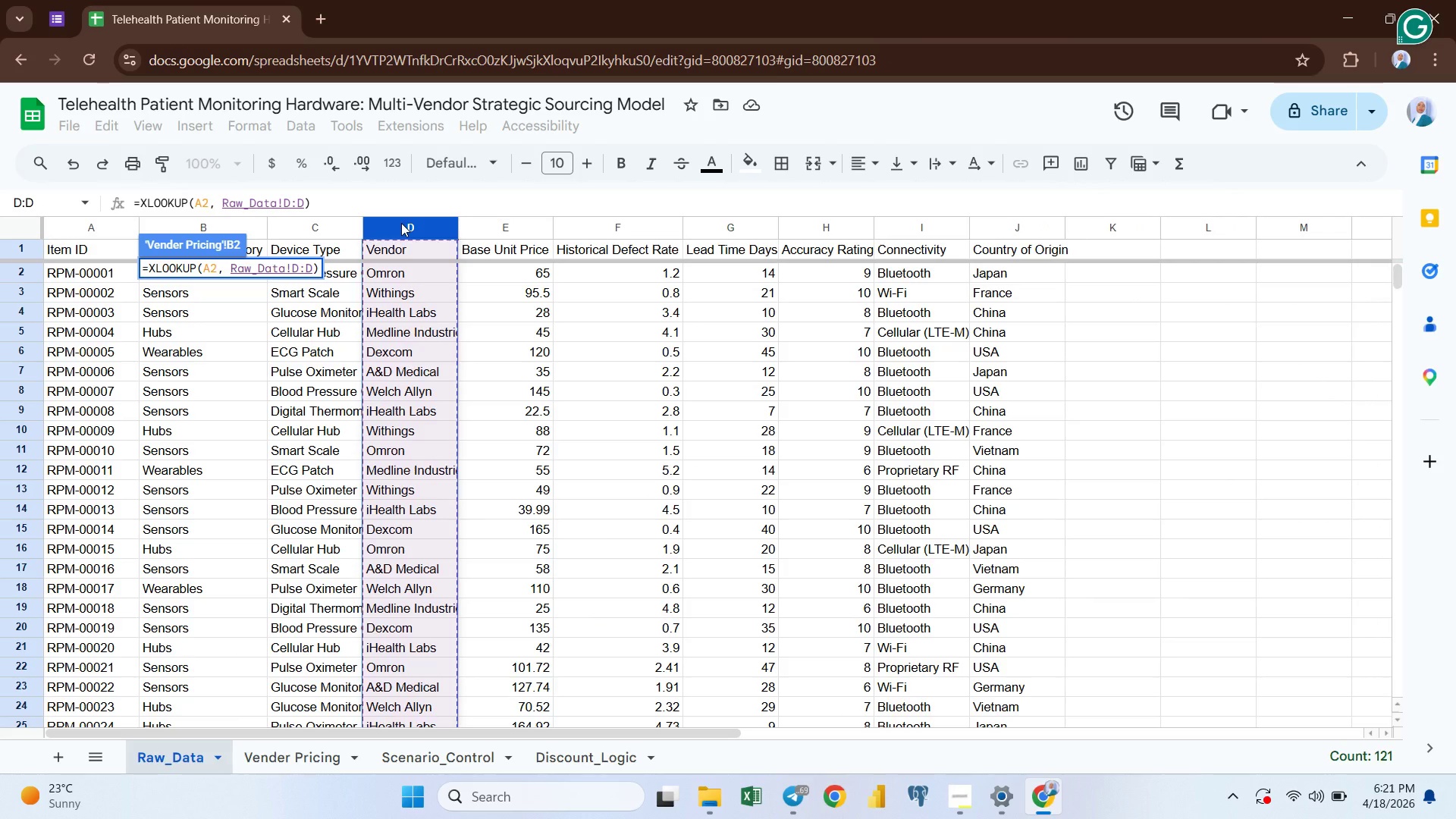 
key(Comma)
 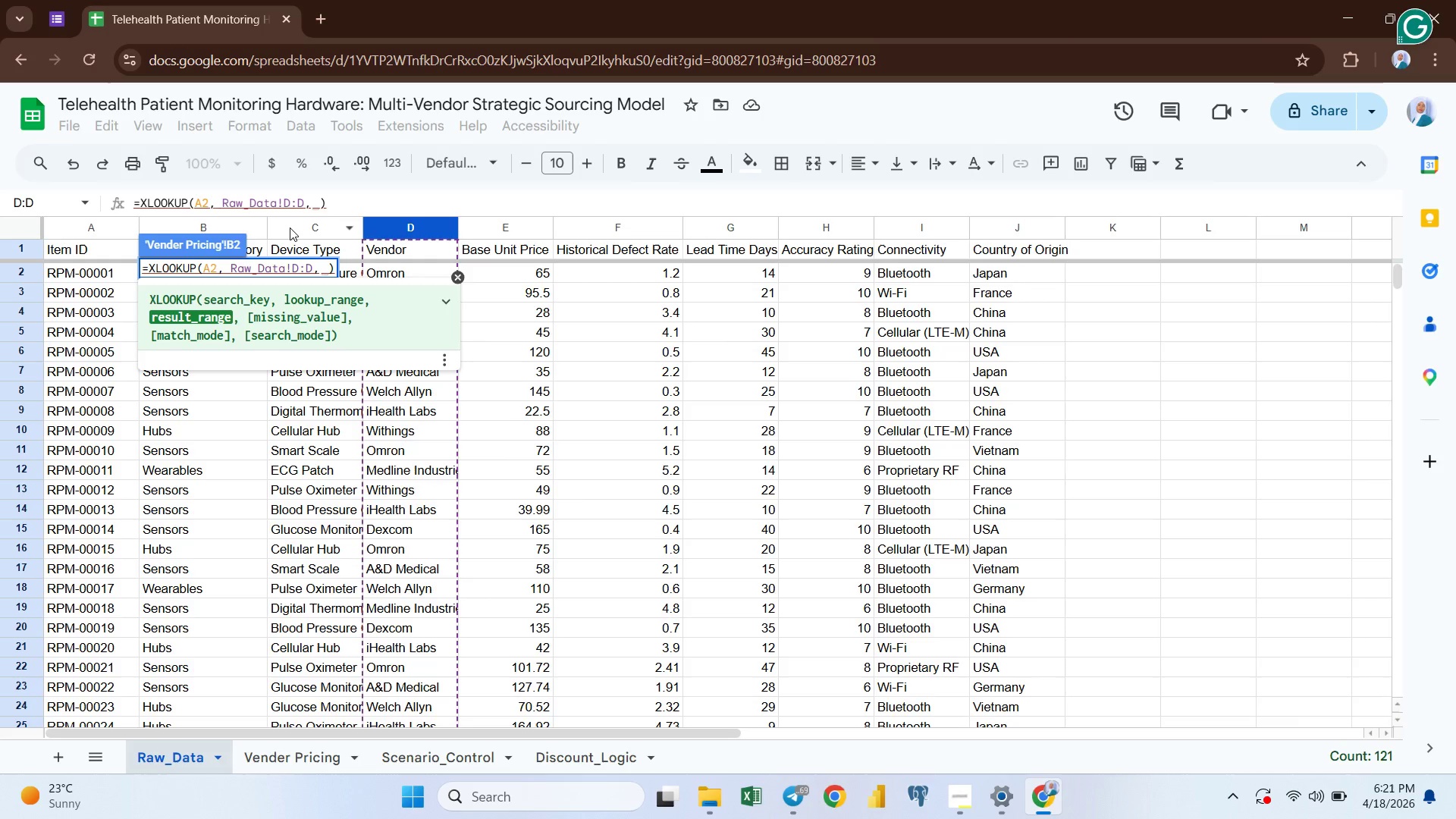 
left_click([290, 228])
 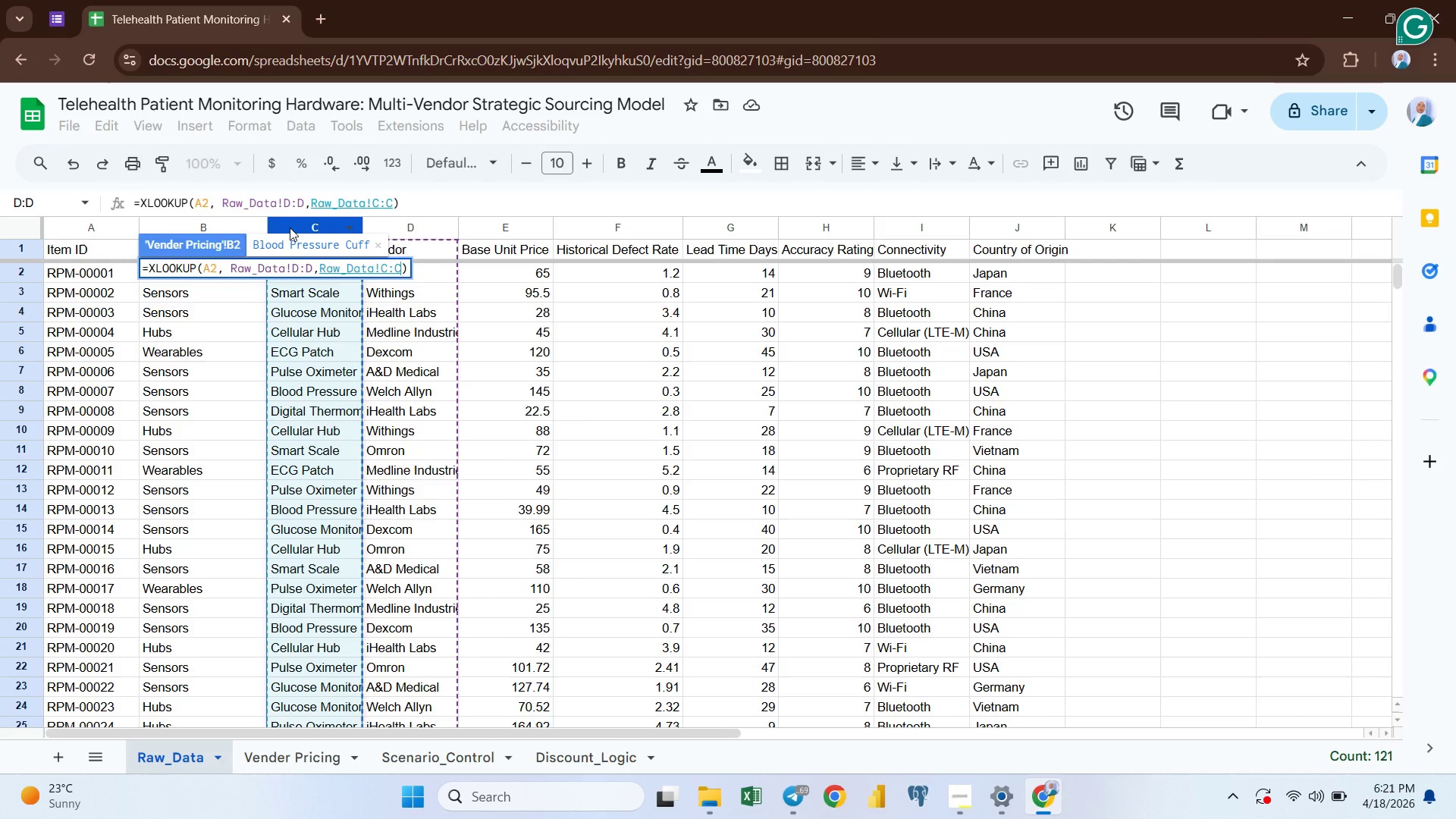 
wait(5.09)
 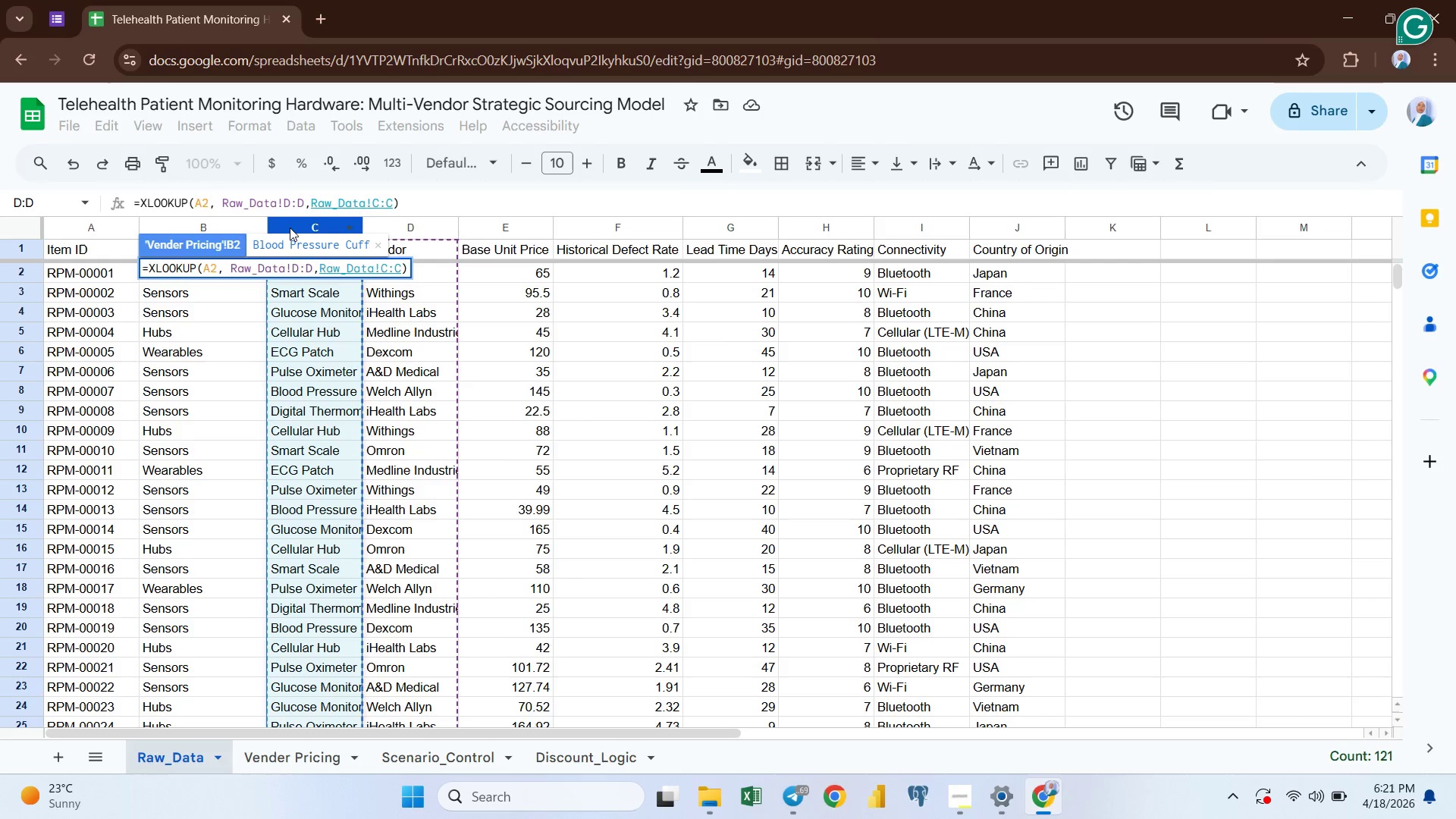 
key(Enter)
 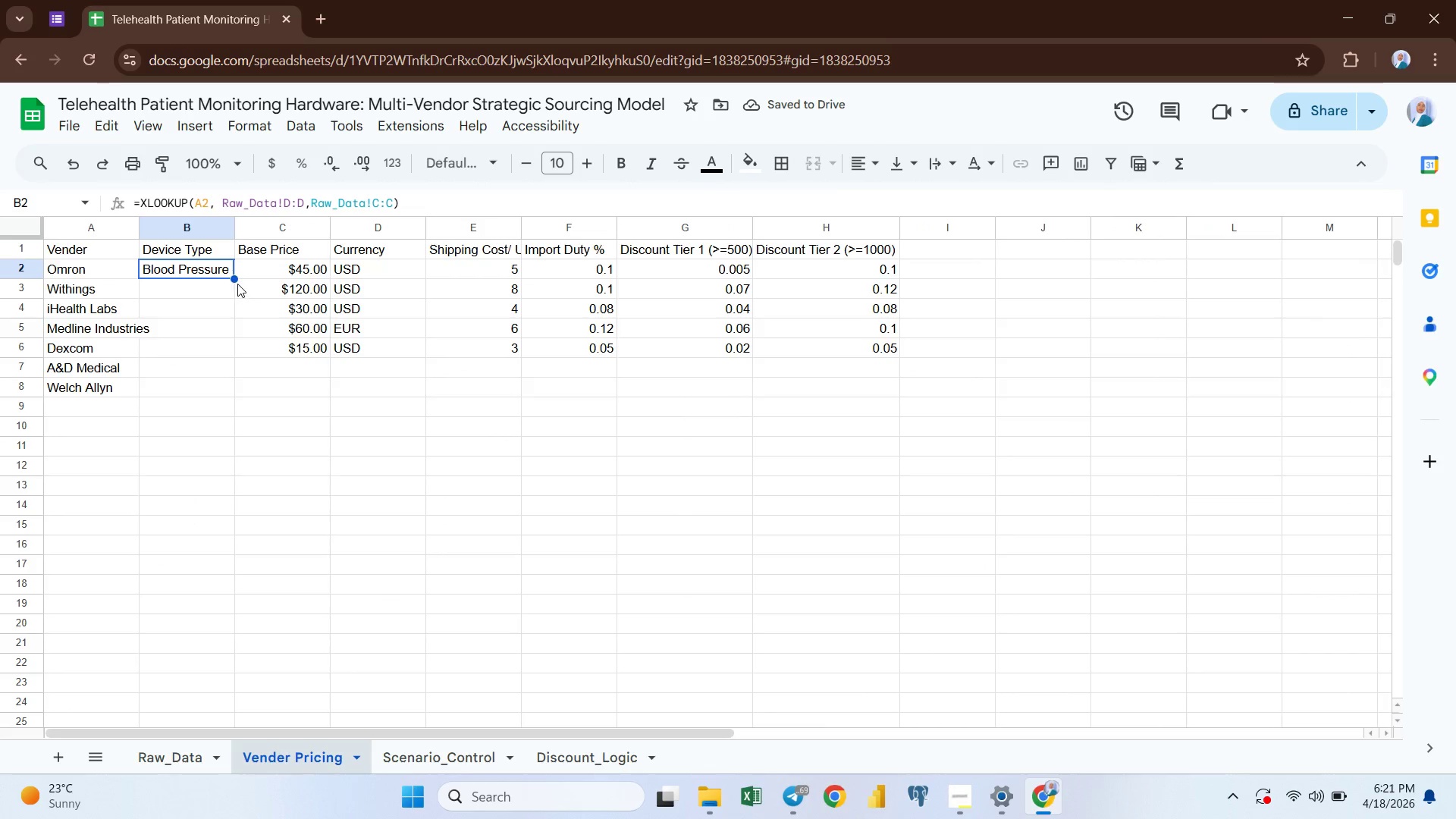 
left_click_drag(start_coordinate=[234, 280], to_coordinate=[218, 389])
 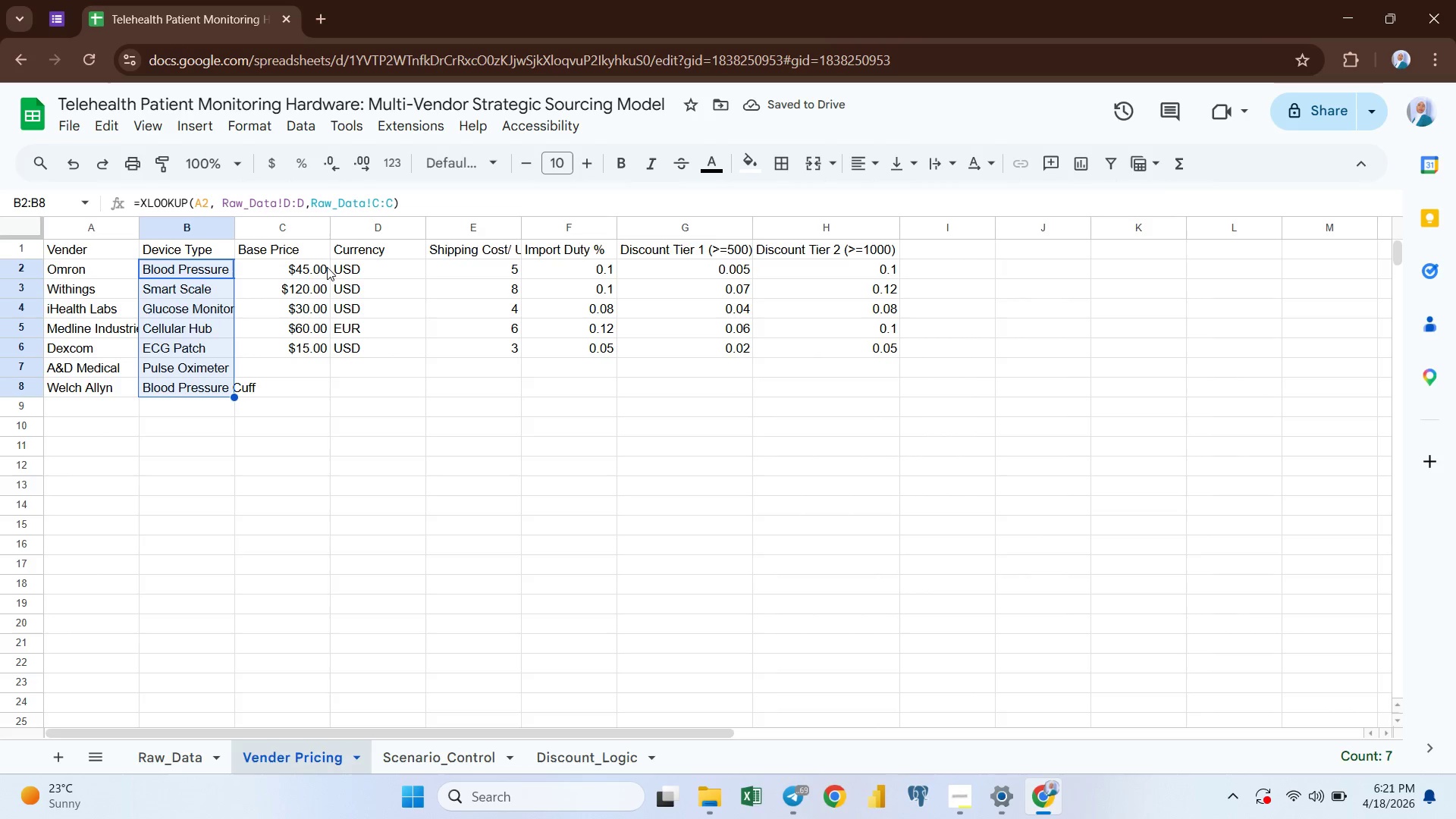 
double_click([331, 227])
 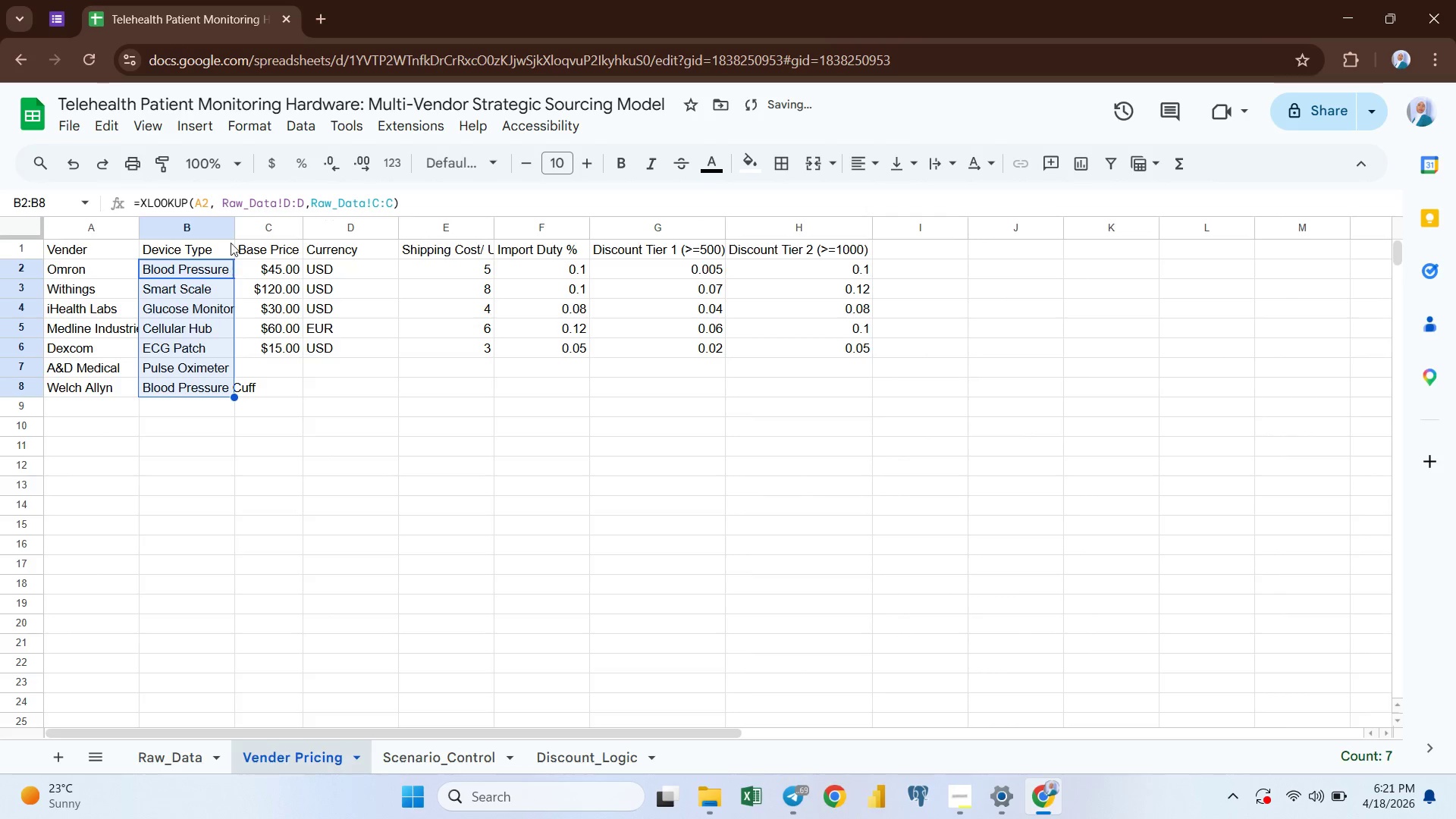 
double_click([230, 211])
 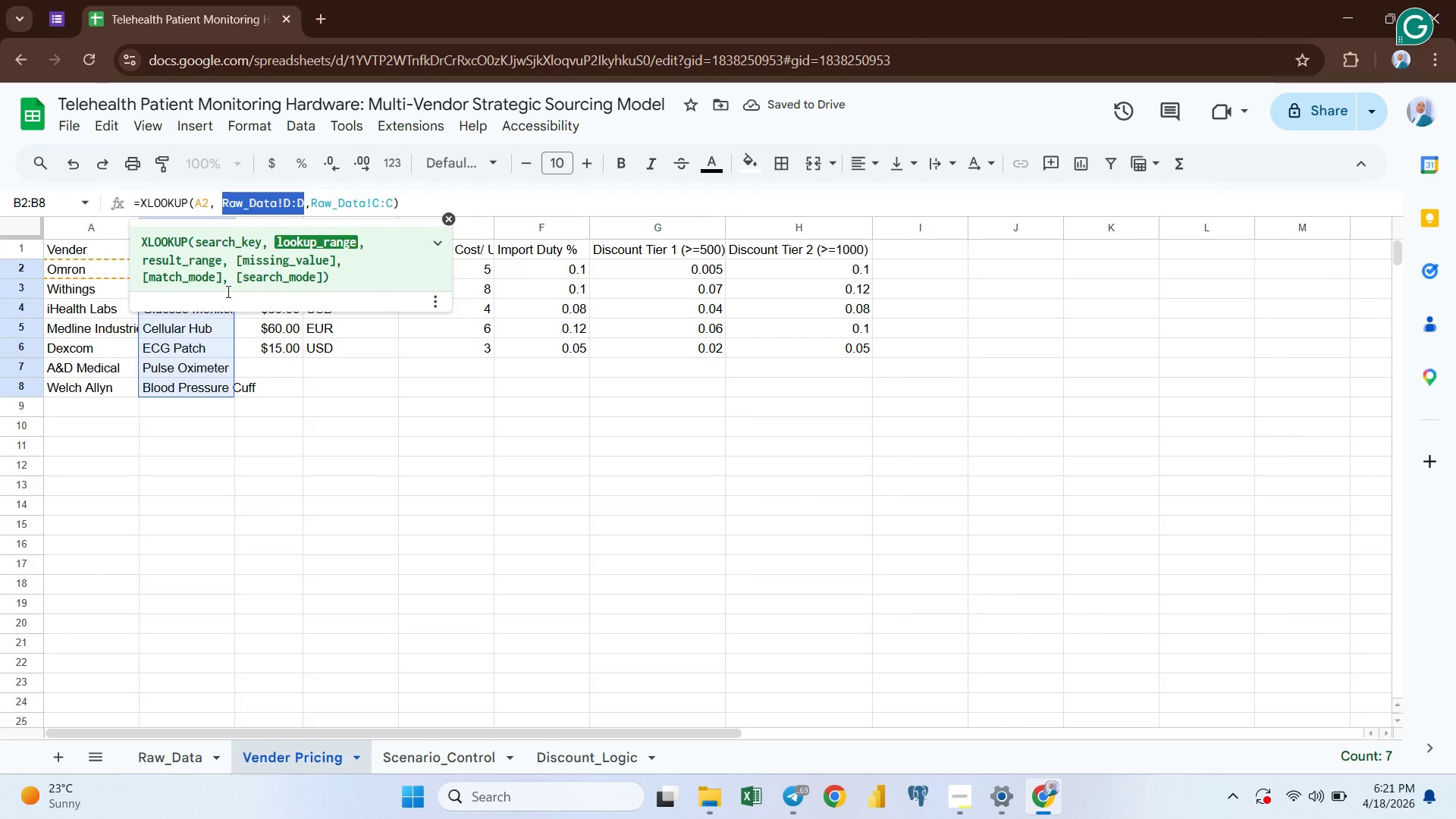 
left_click([275, 522])
 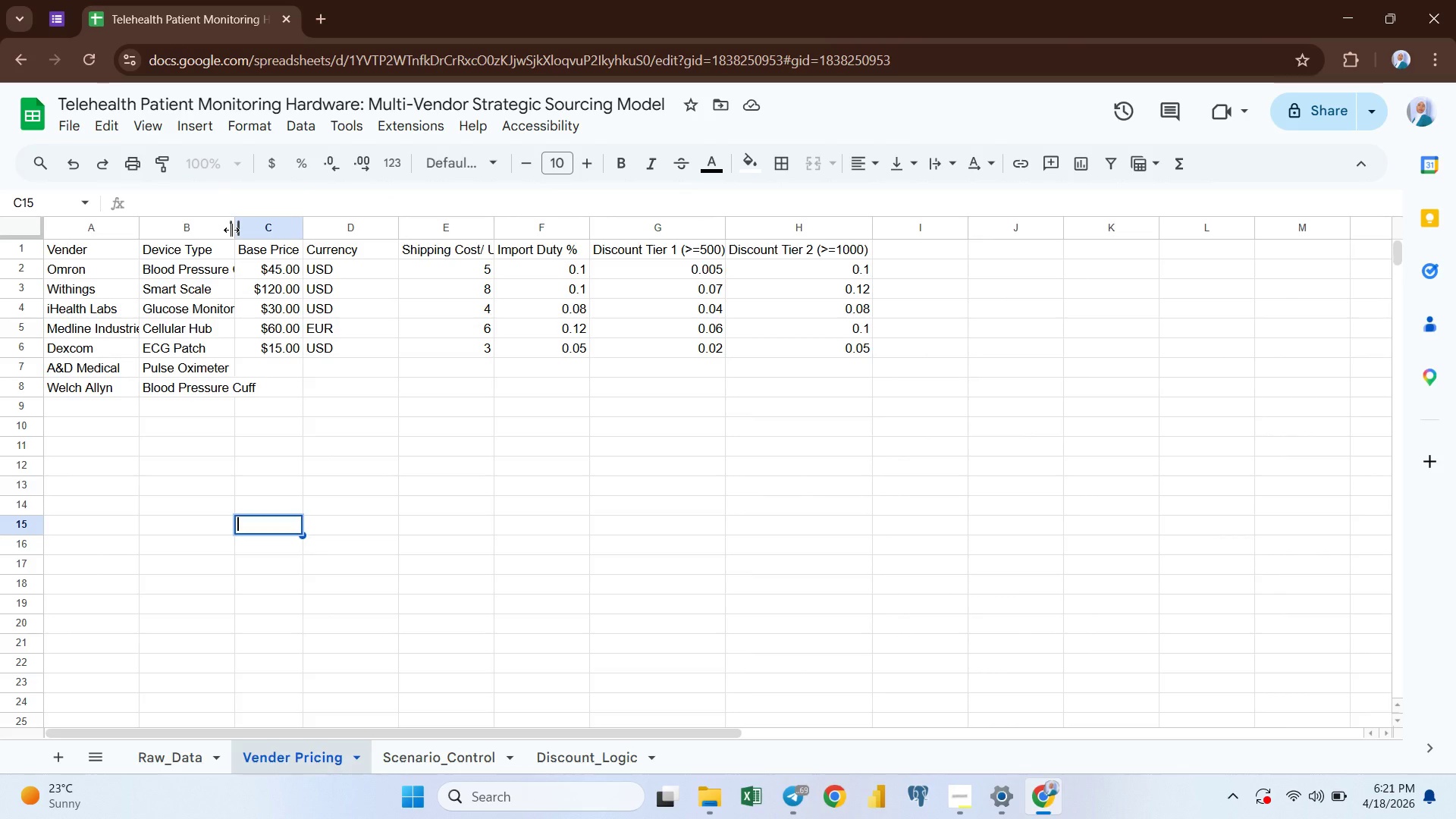 
double_click([231, 230])
 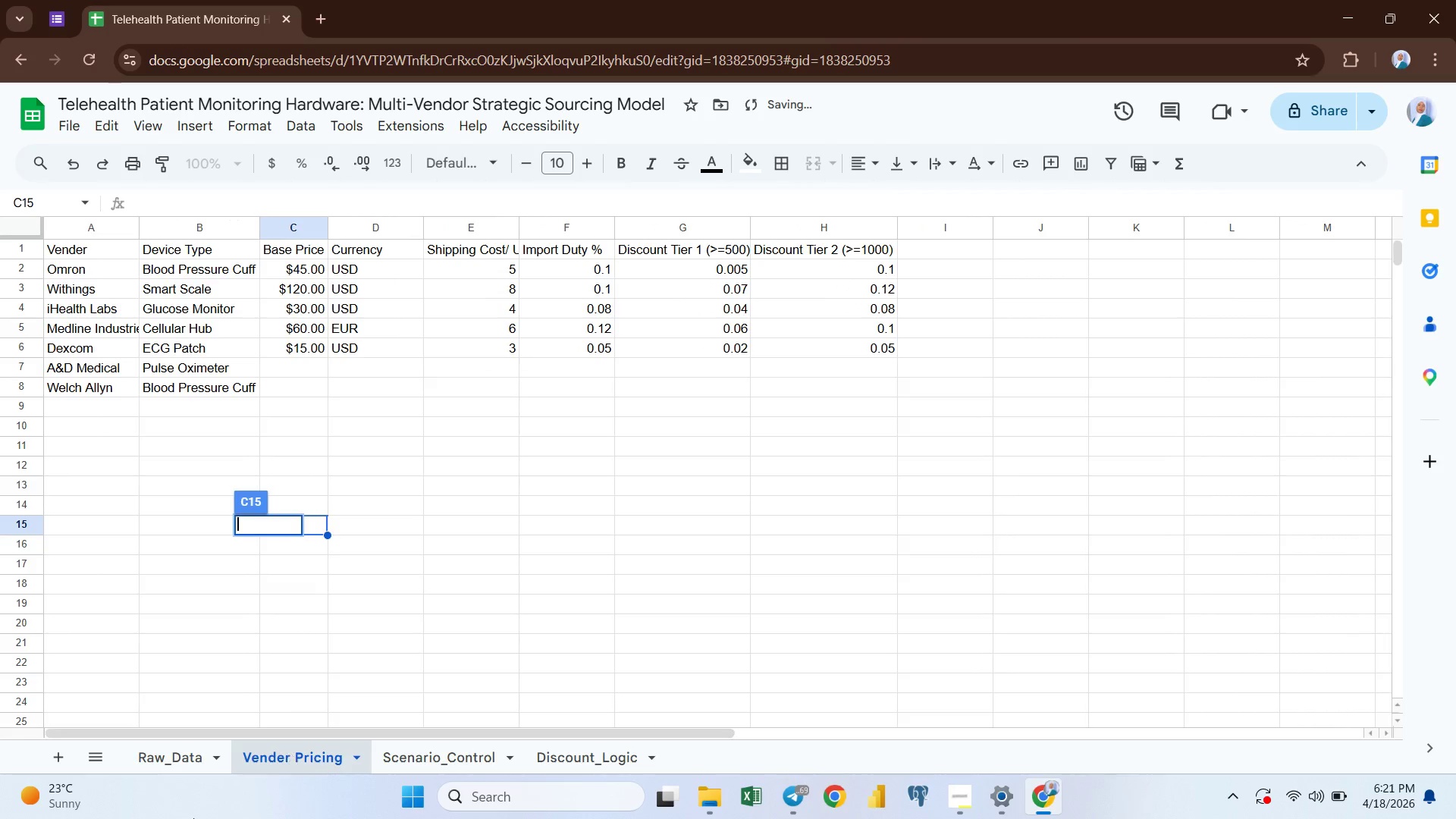 
left_click([171, 757])
 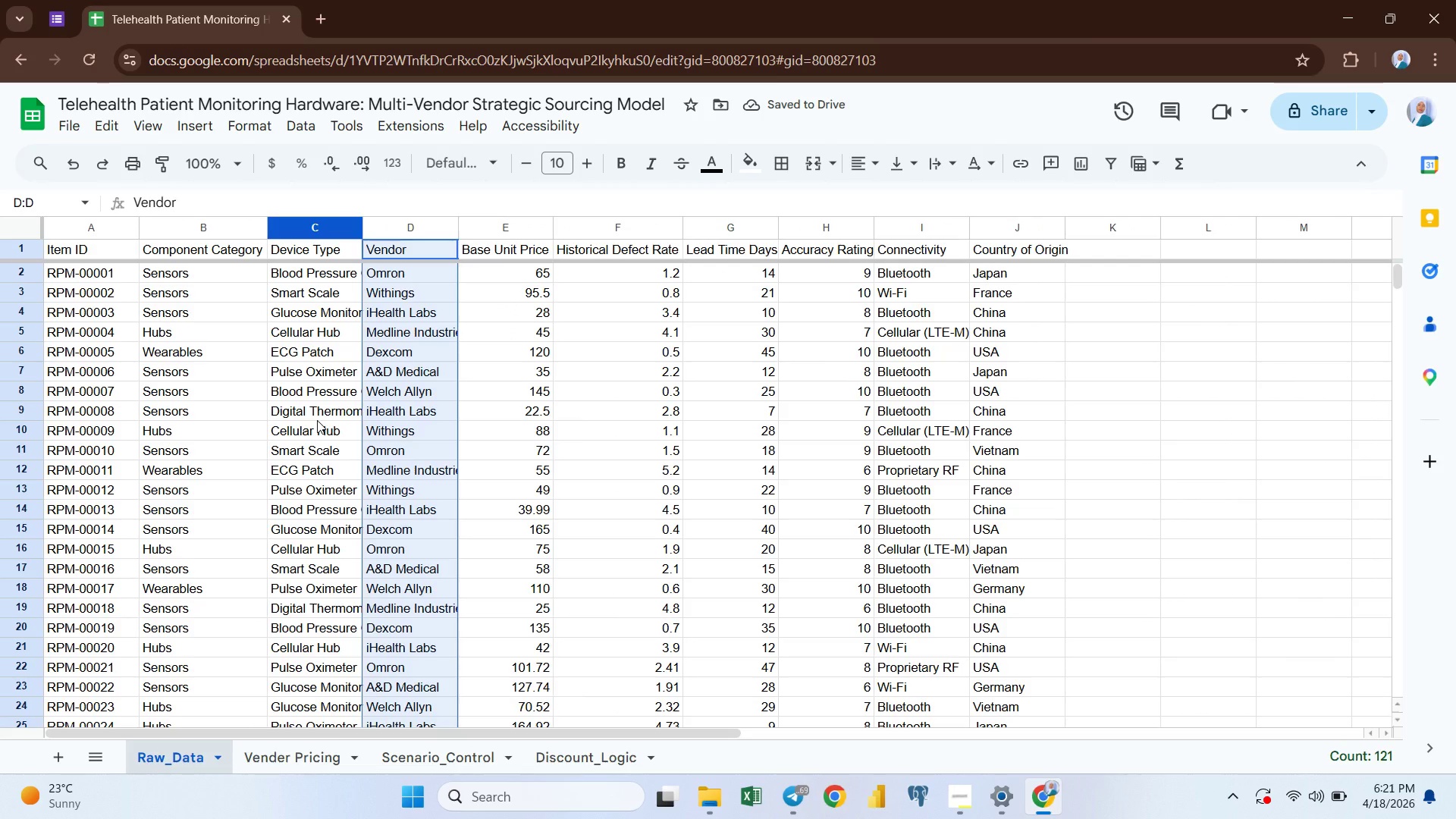 
scroll: coordinate [318, 420], scroll_direction: up, amount: 3.0
 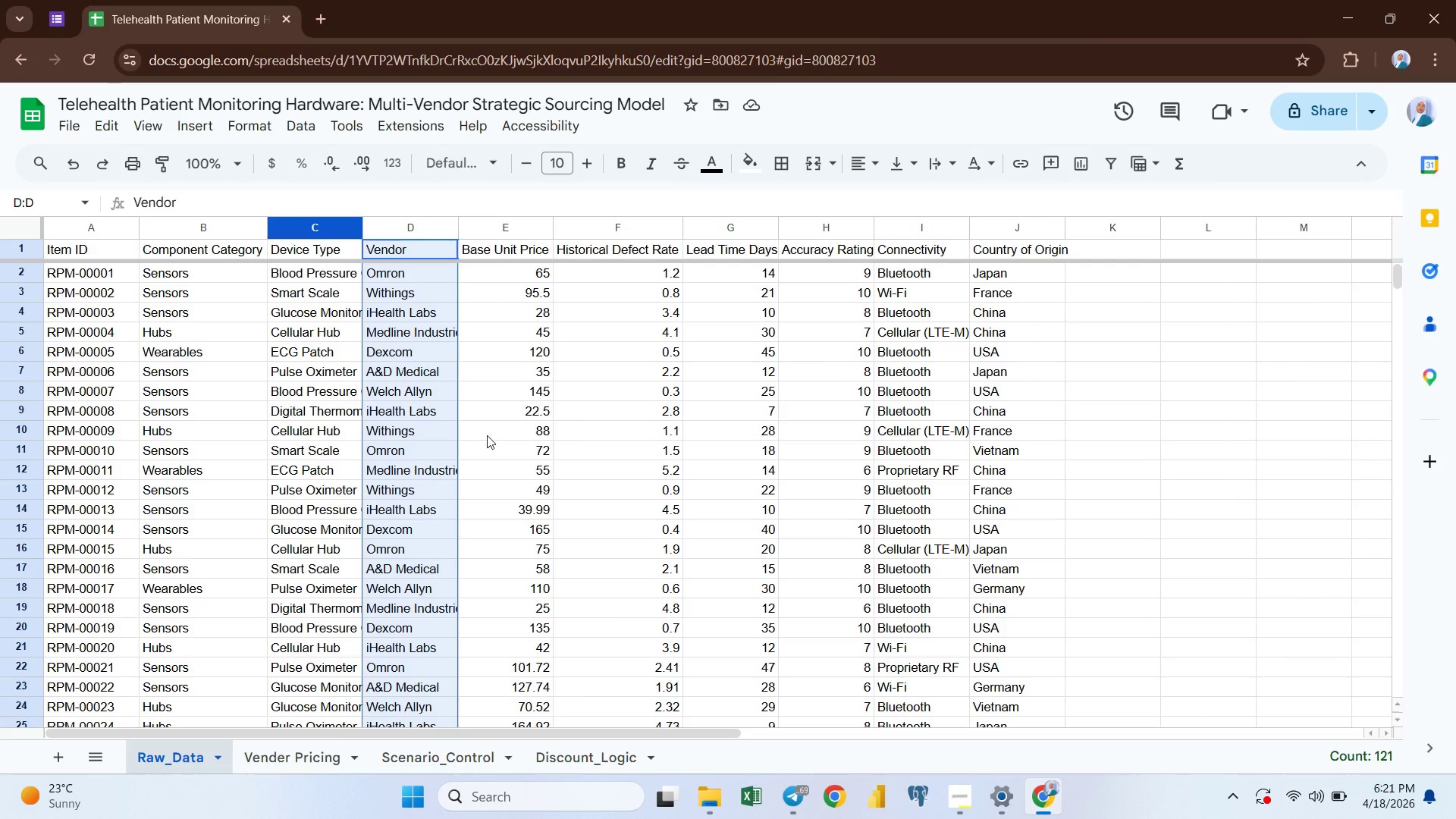 
left_click([491, 434])
 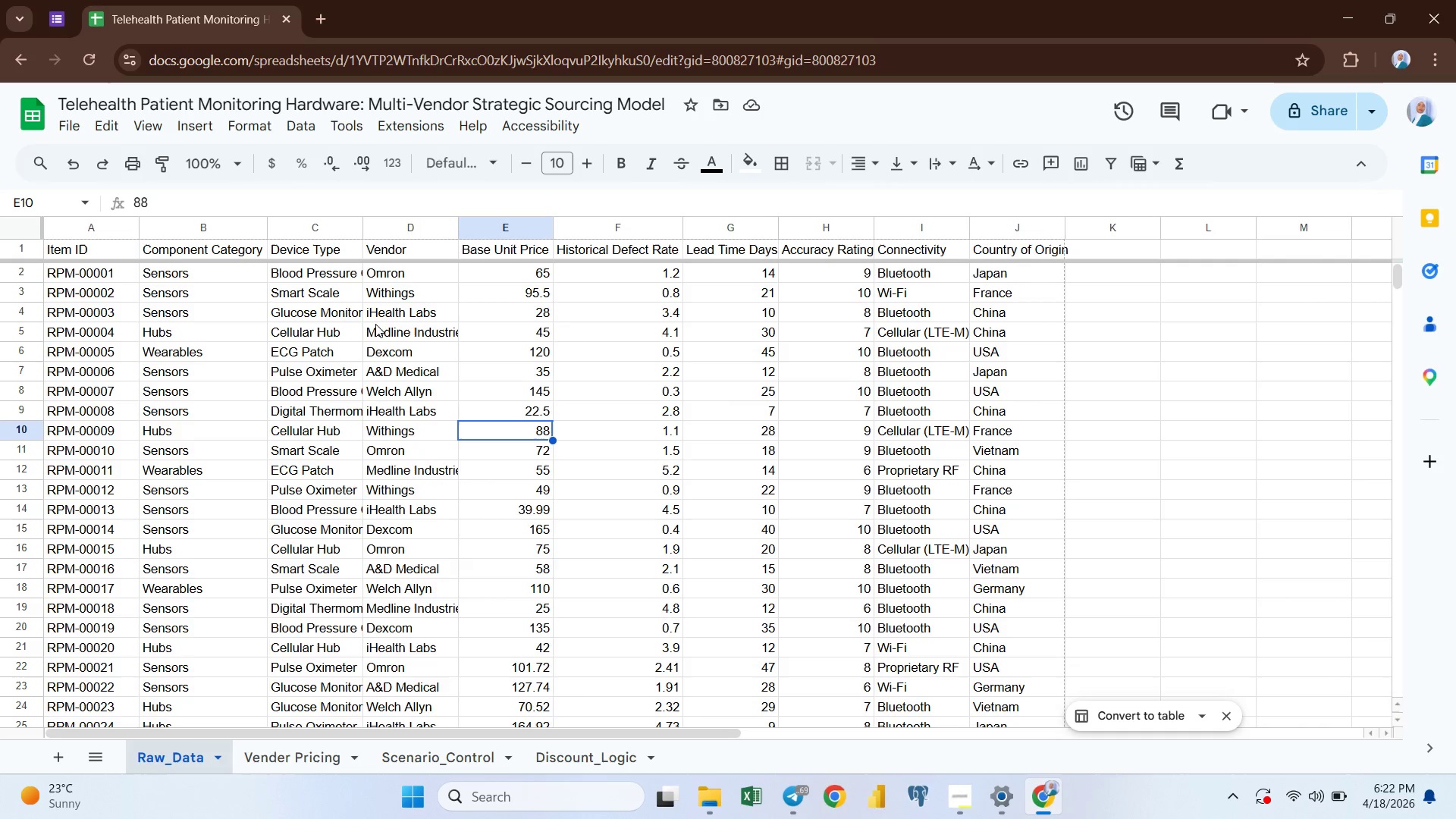 
wait(10.23)
 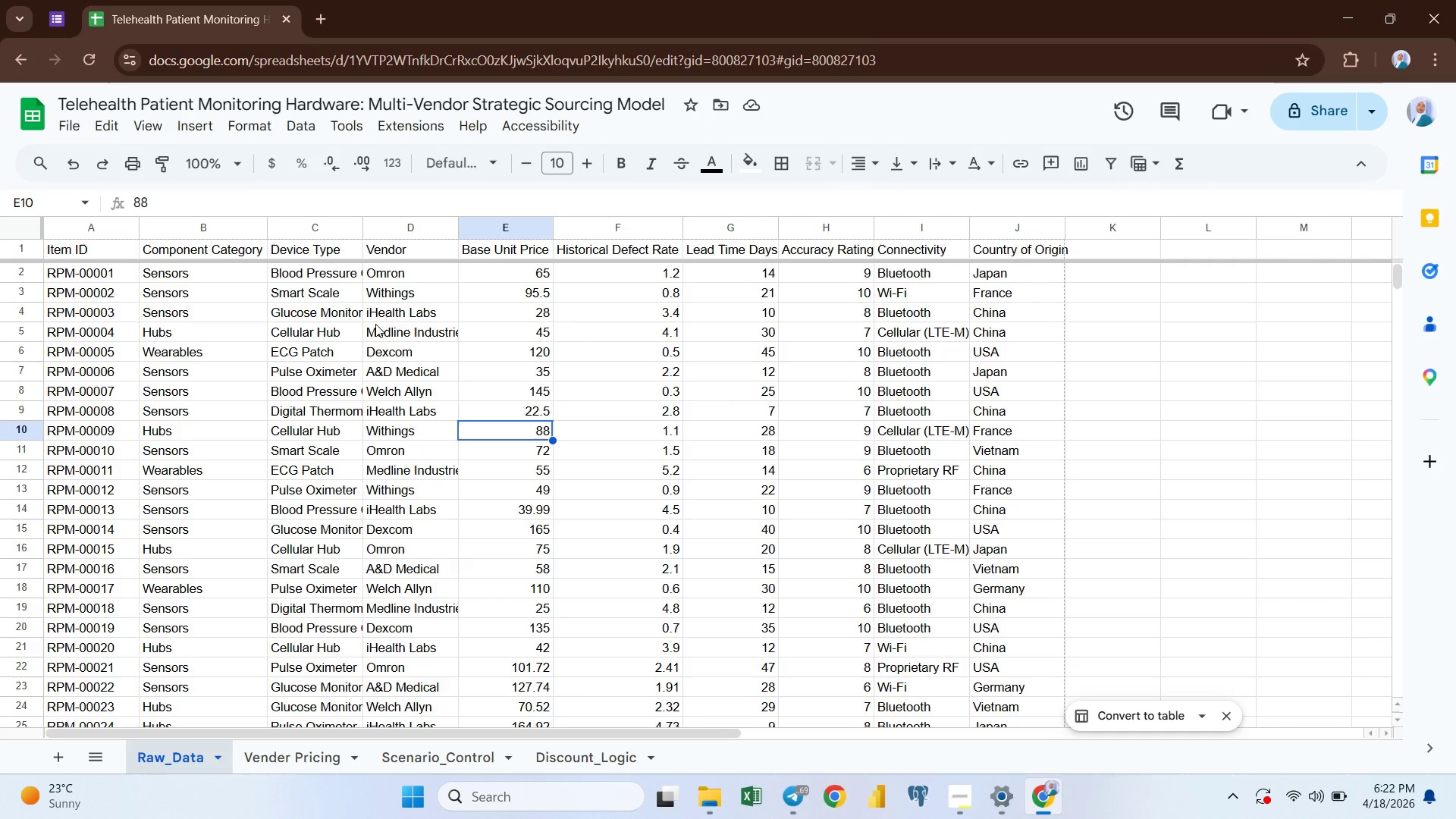 
scroll: coordinate [387, 549], scroll_direction: up, amount: 3.0
 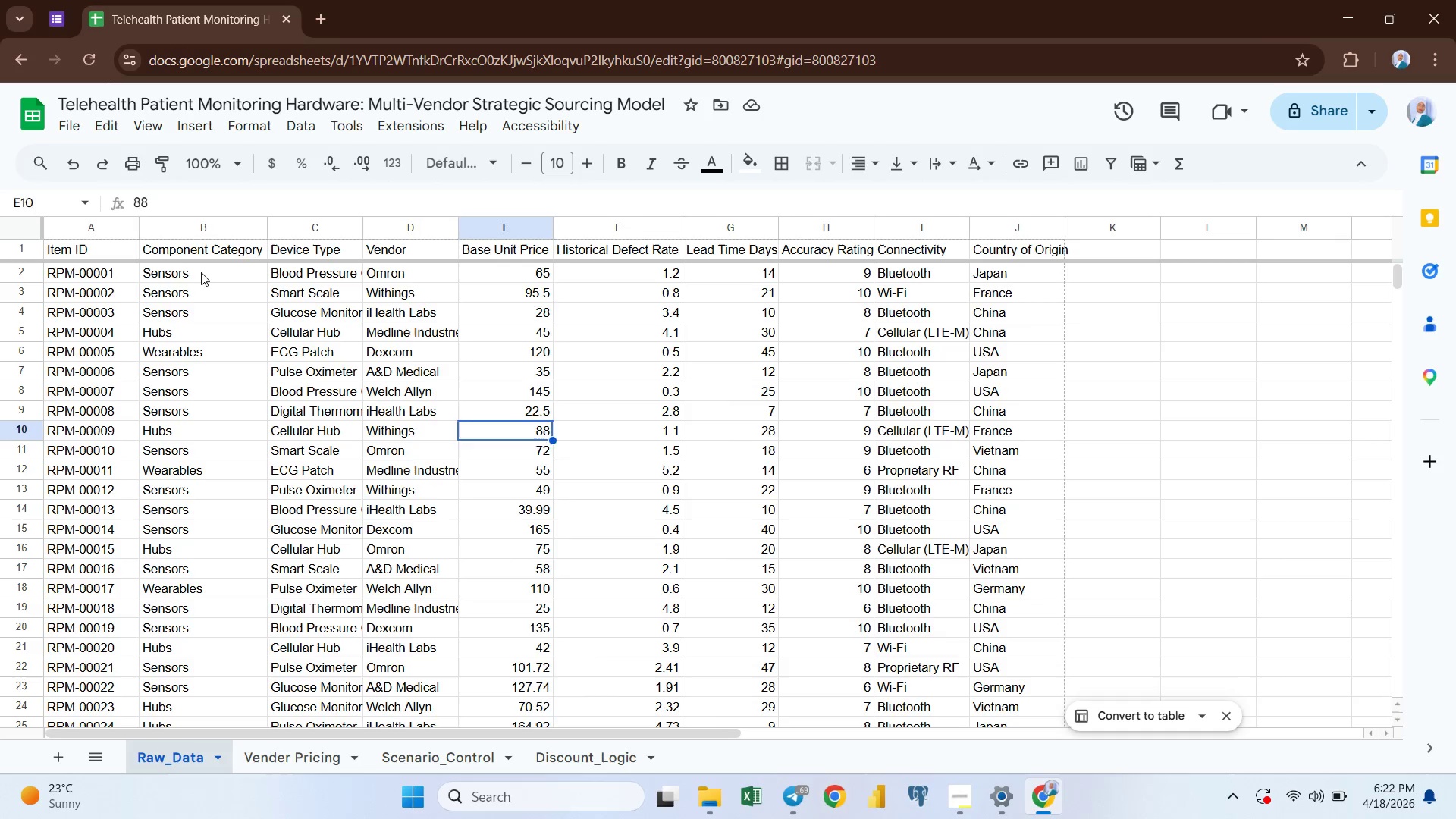 
left_click([325, 279])
 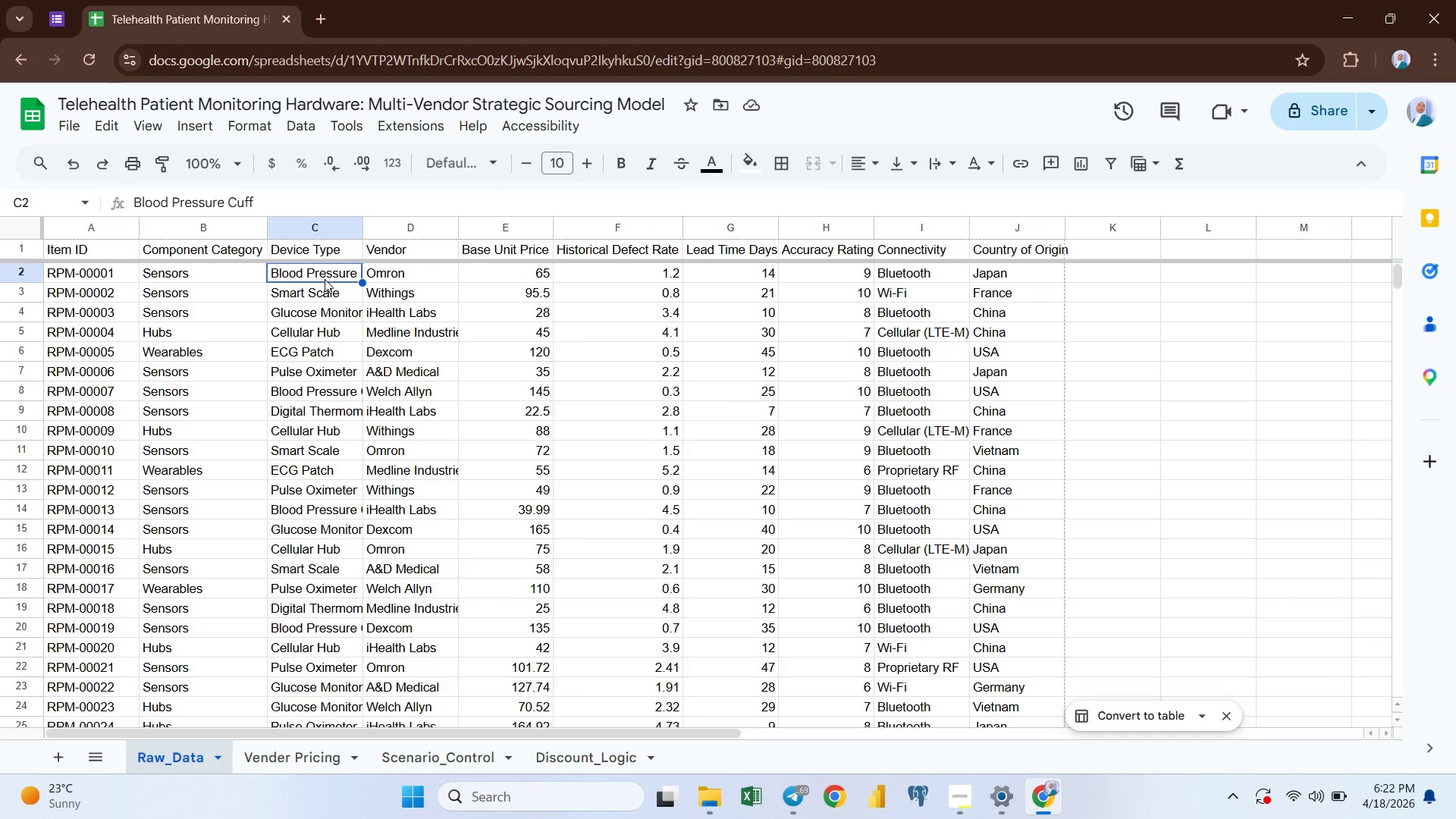 
wait(5.48)
 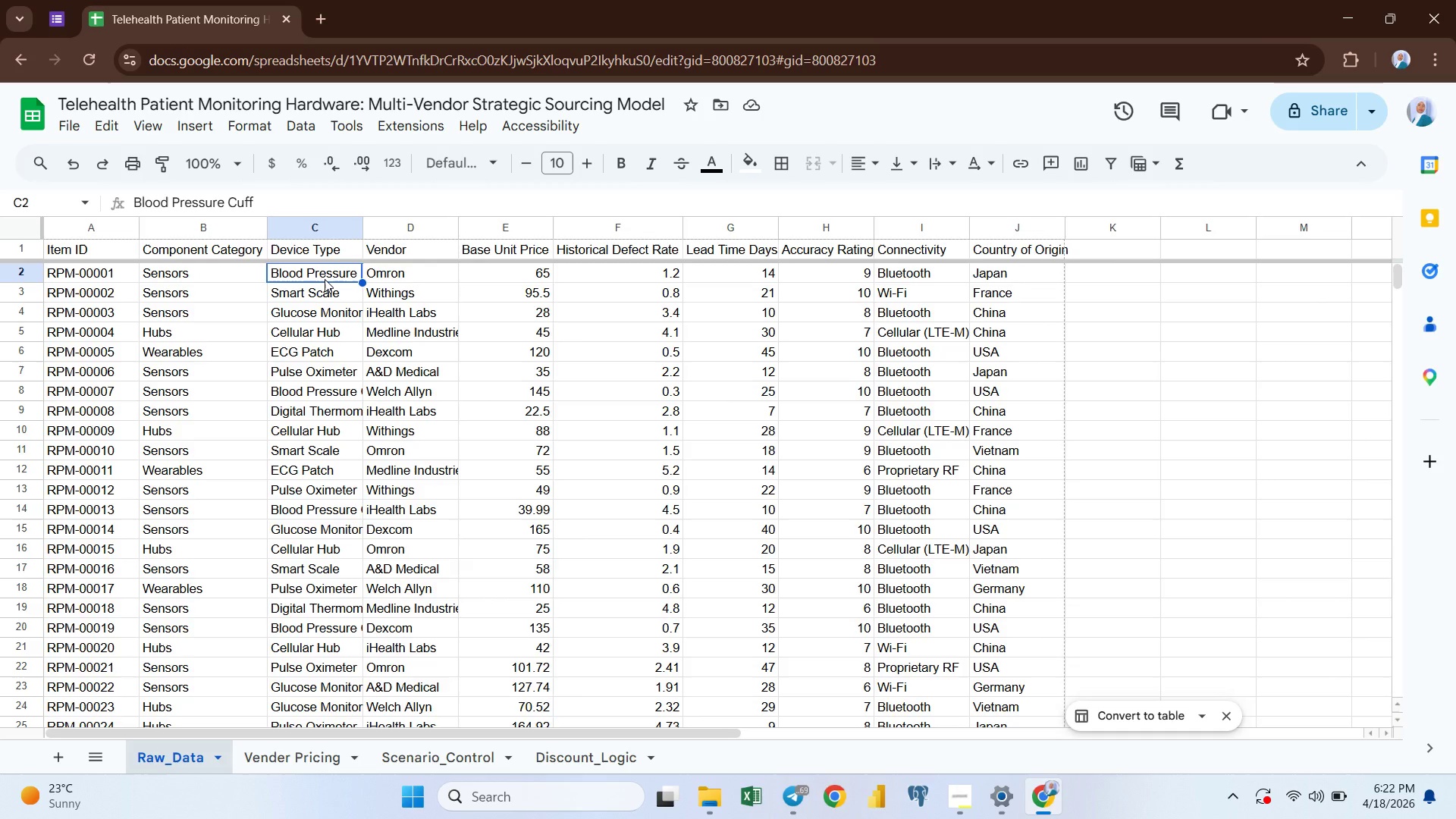 
scroll: coordinate [77, 494], scroll_direction: up, amount: 11.0
 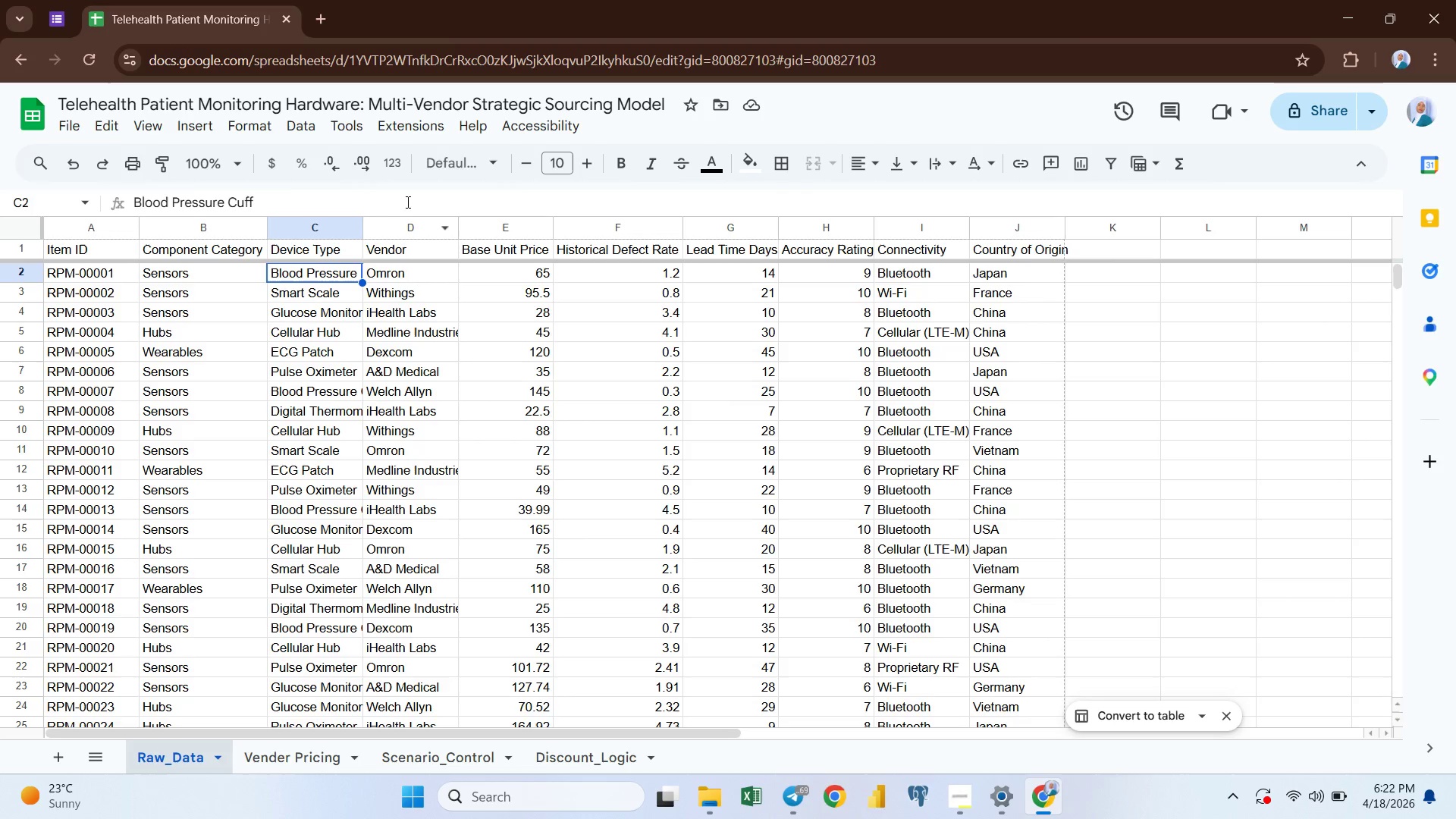 
left_click([416, 218])
 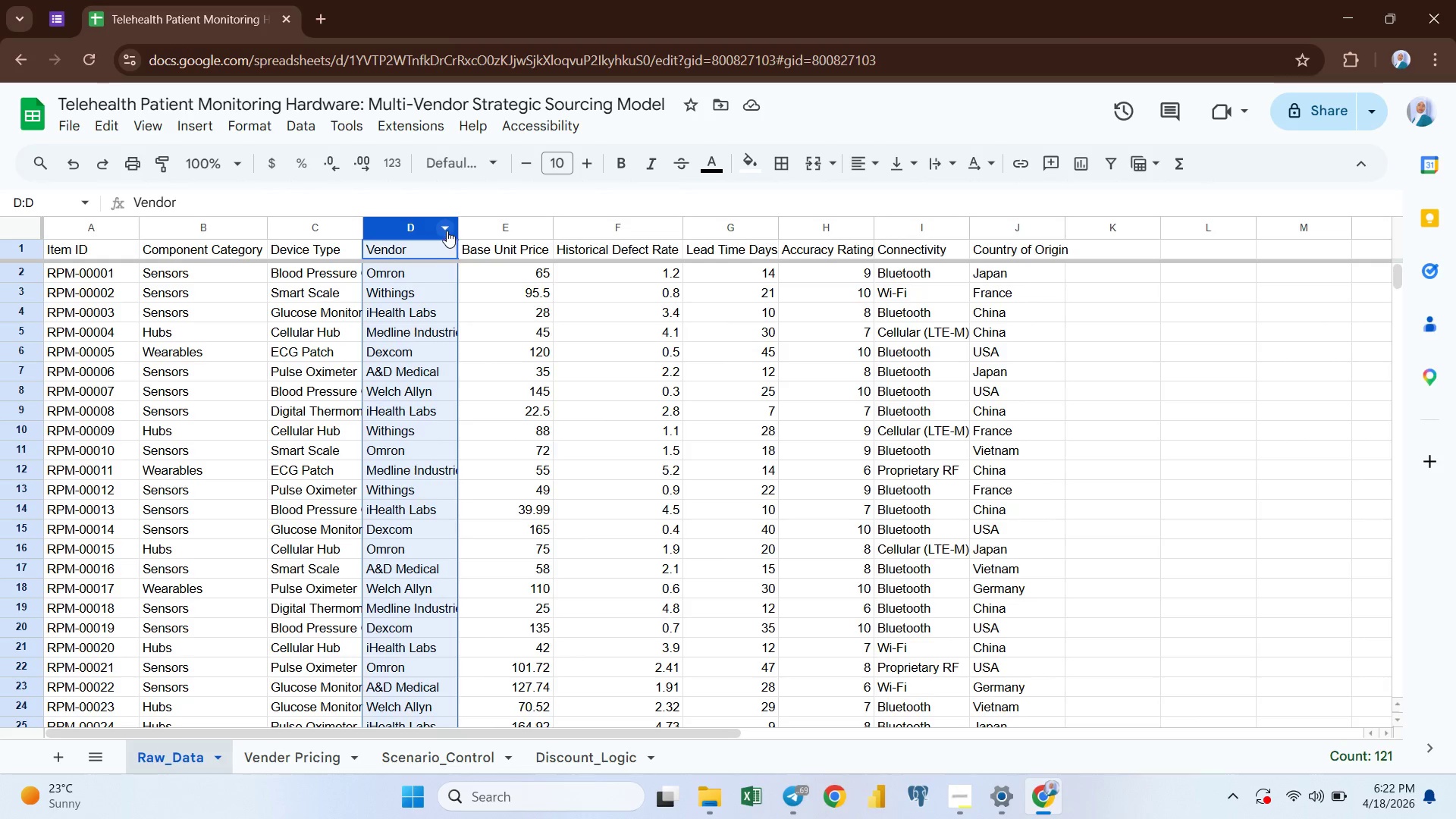 
left_click([445, 228])
 